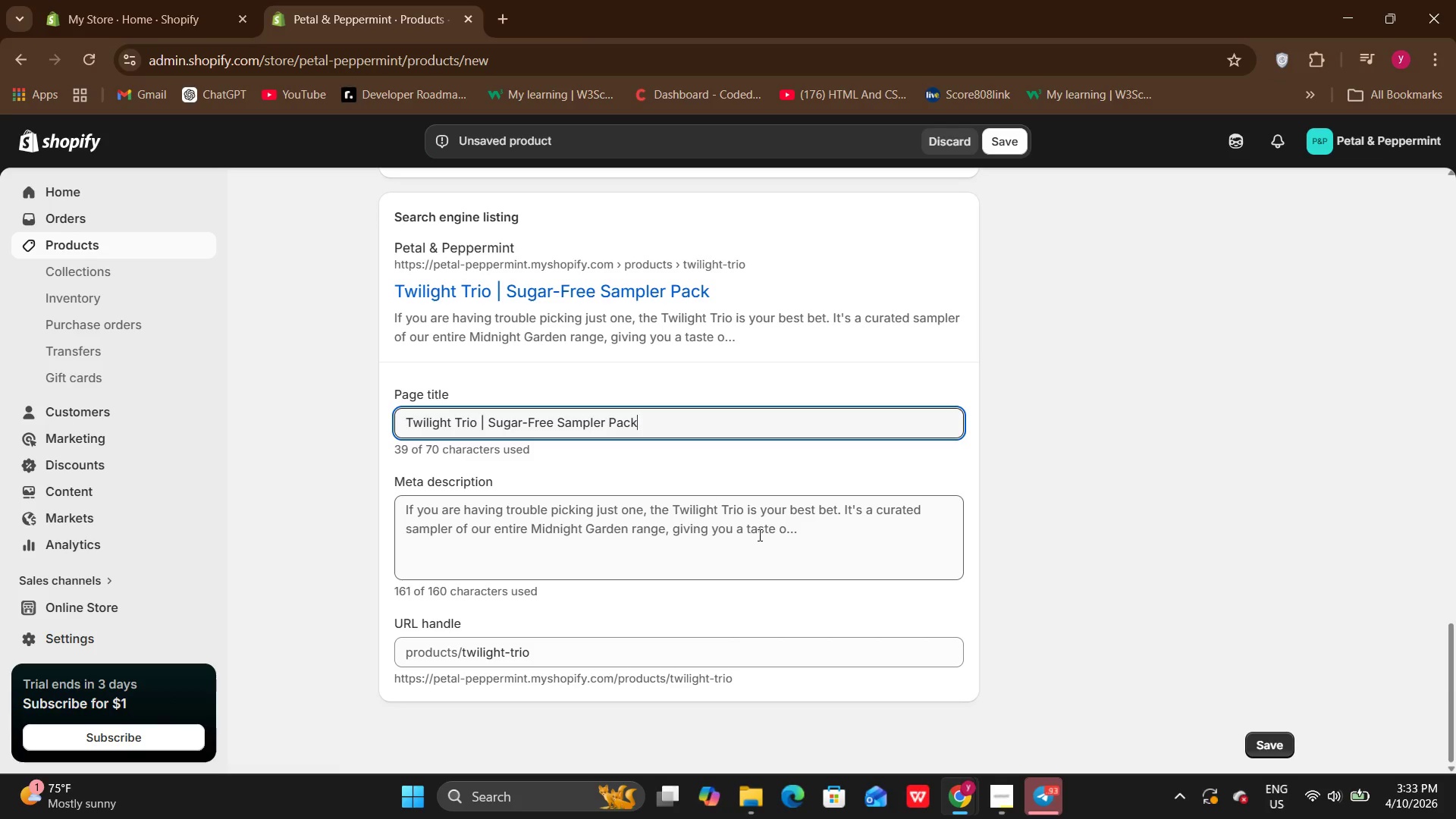 
left_click([758, 535])
 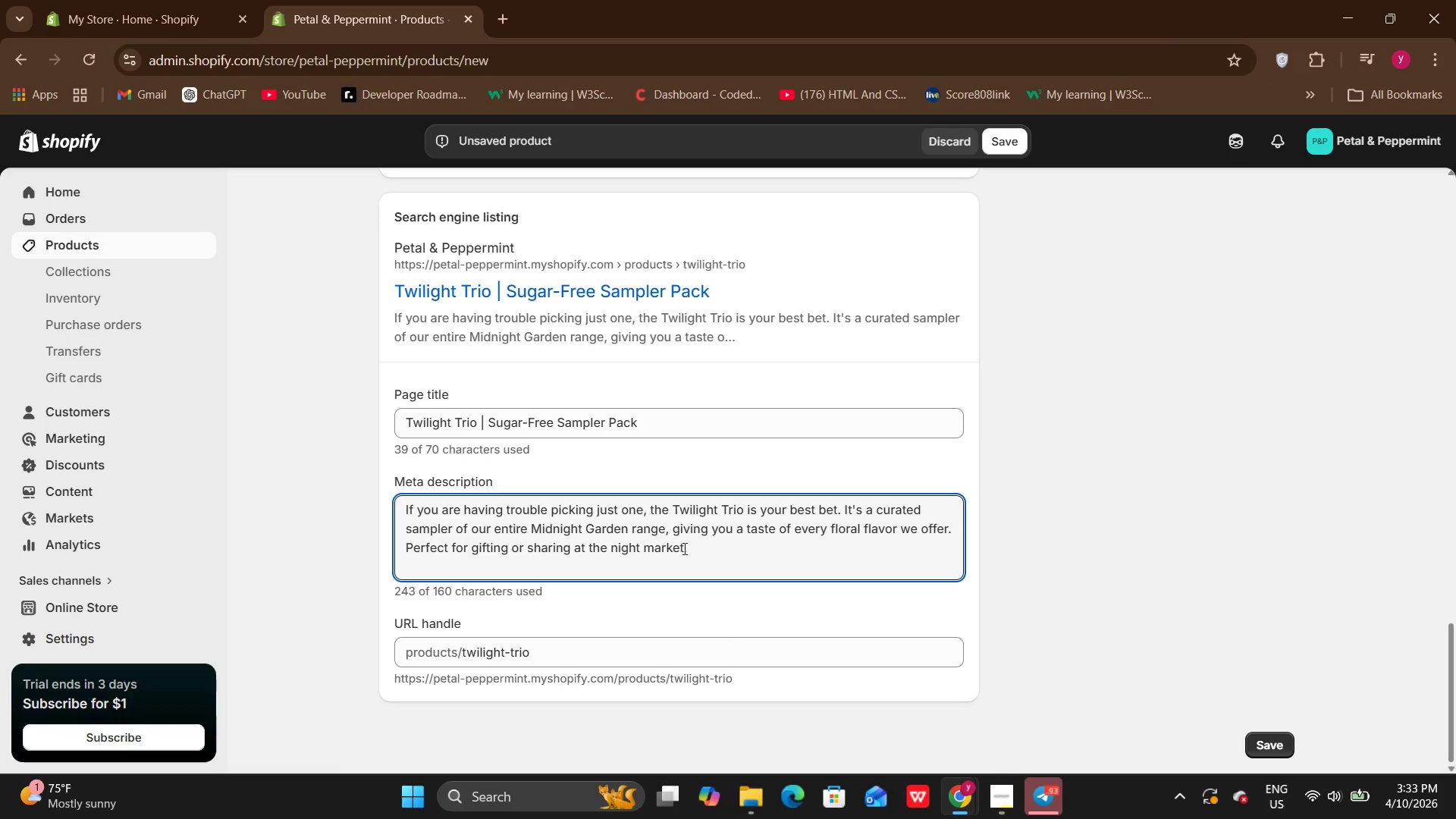 
left_click([683, 548])
 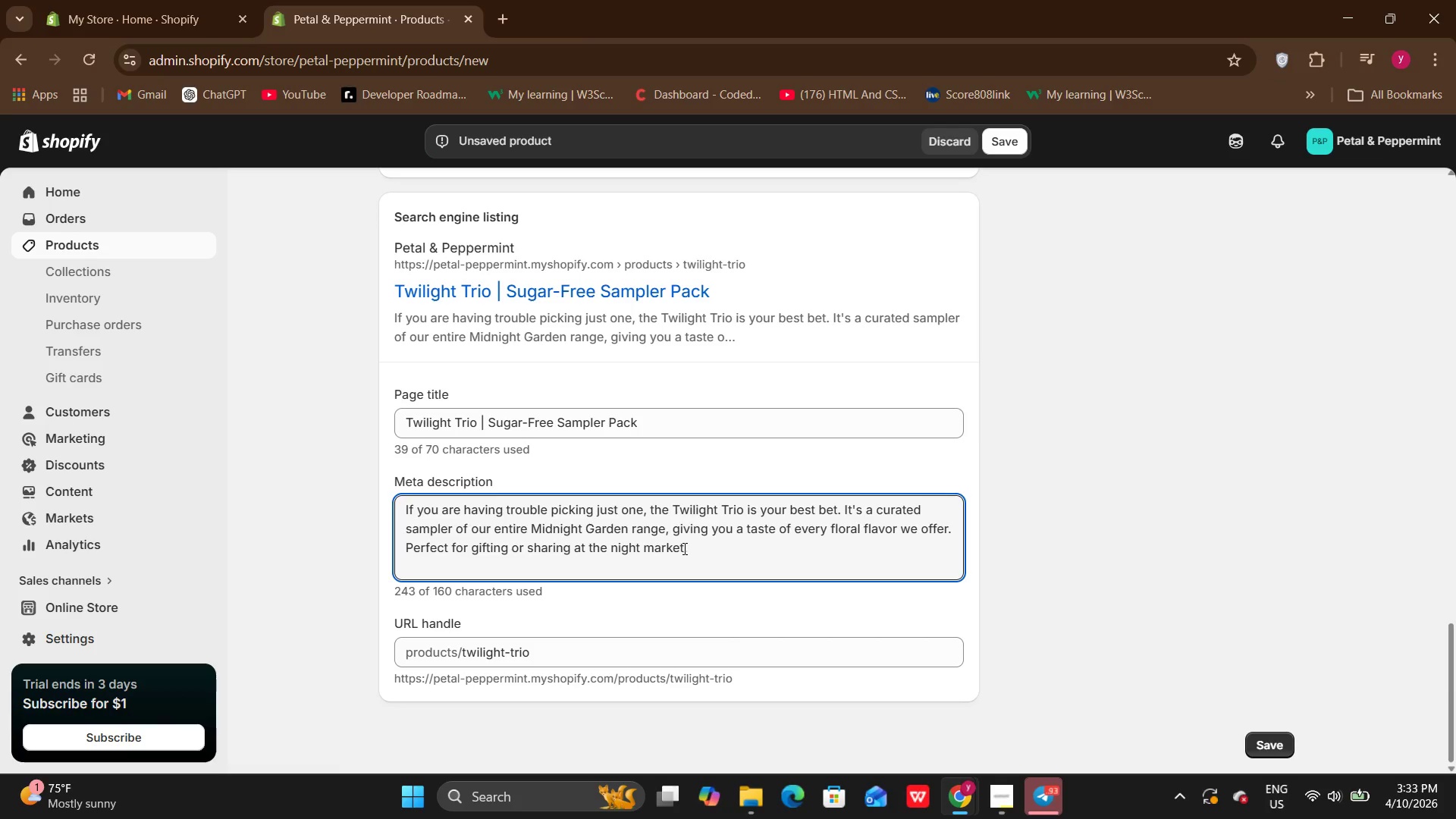 
hold_key(key=Backspace, duration=1.45)
 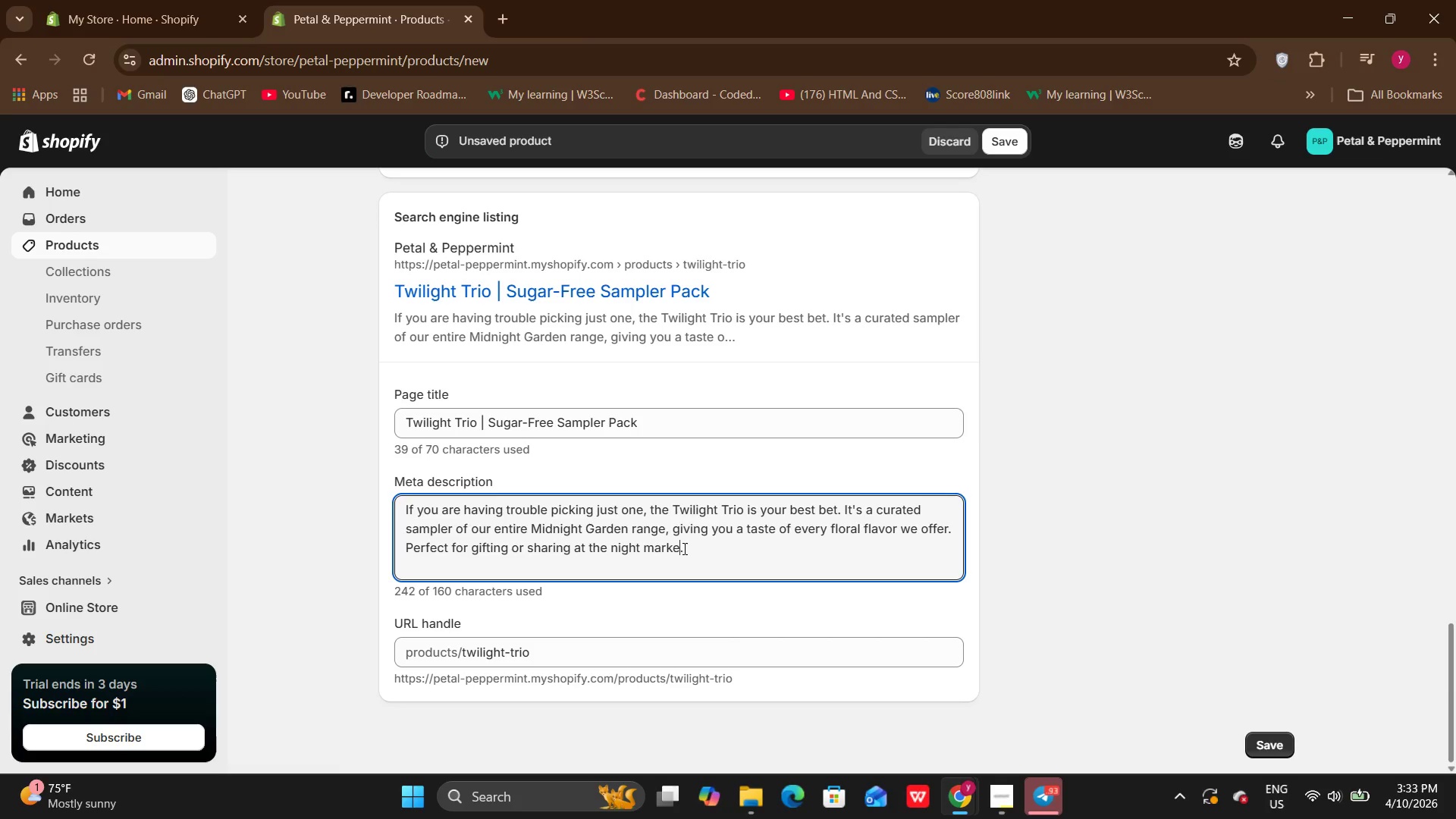 
key(Backspace)
 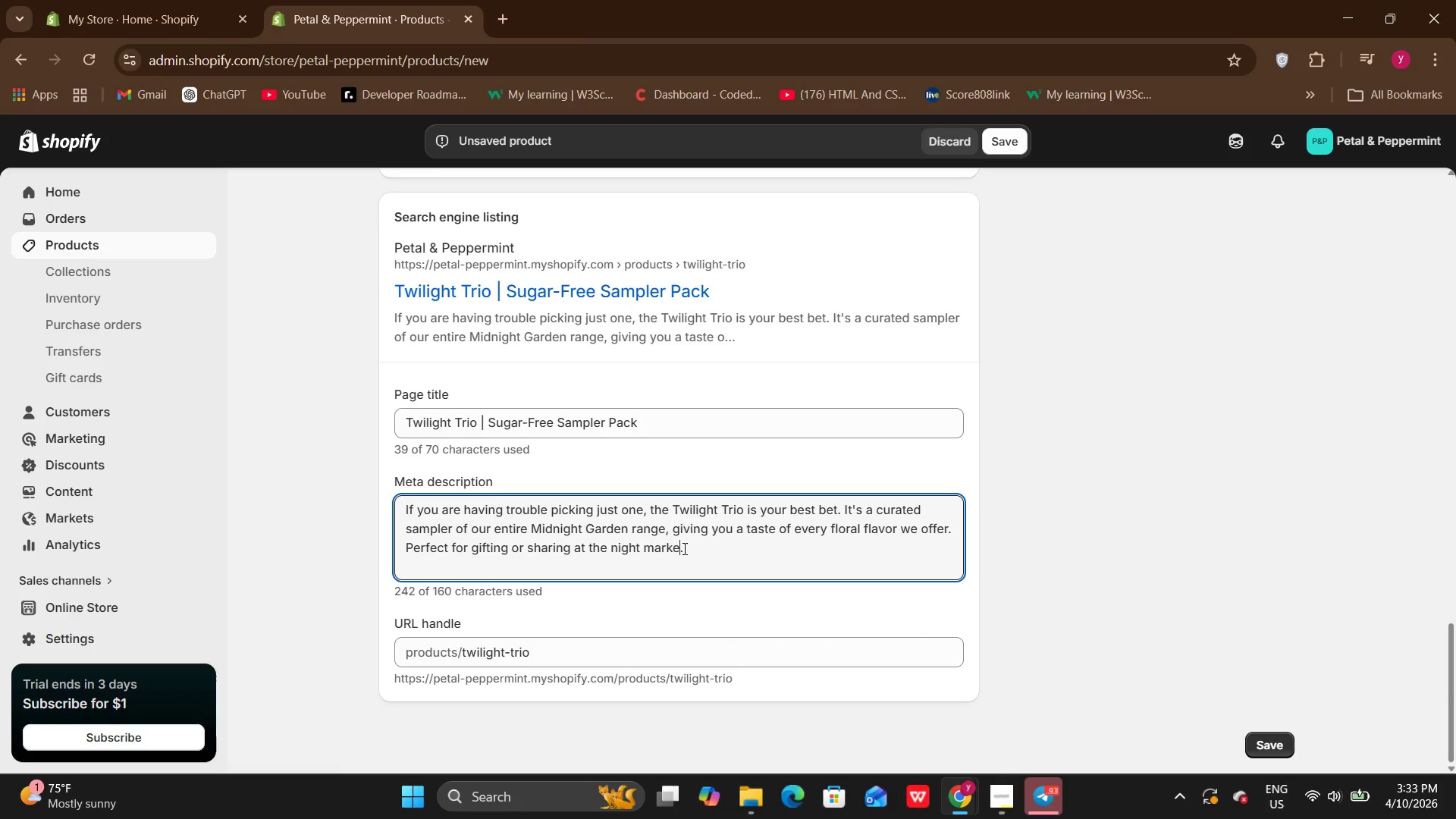 
key(Backspace)
 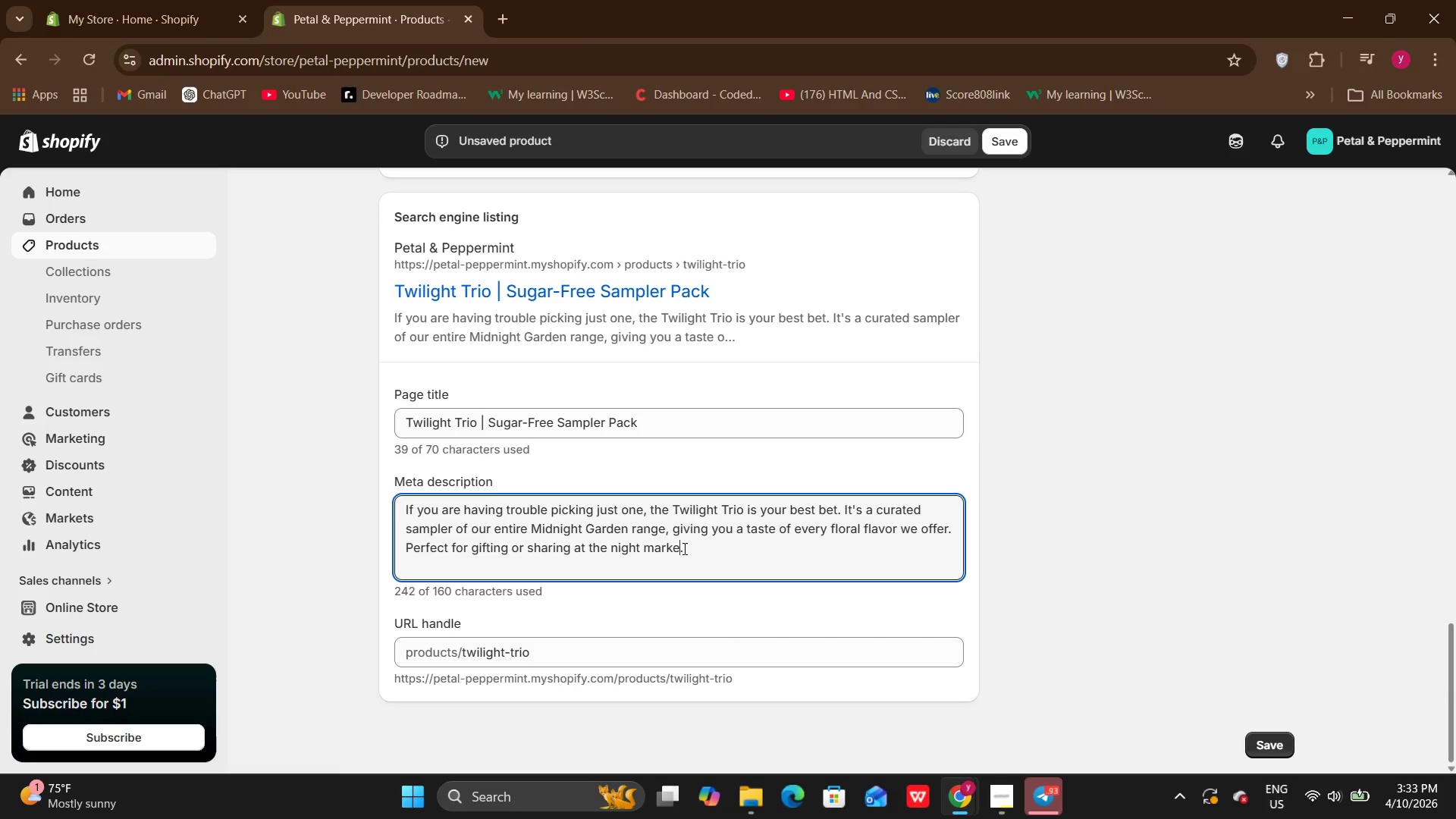 
key(Backspace)
 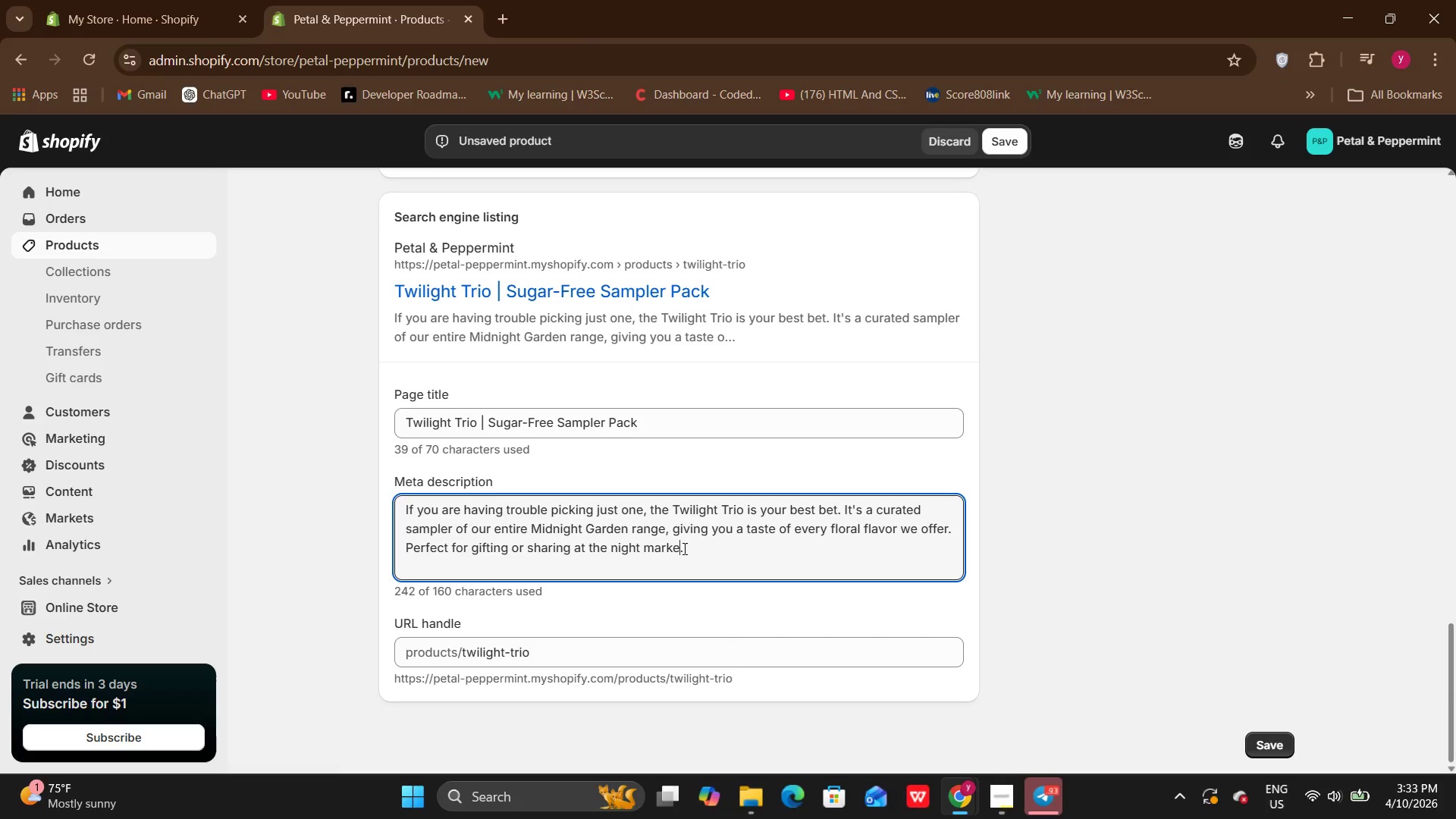 
key(Backspace)
 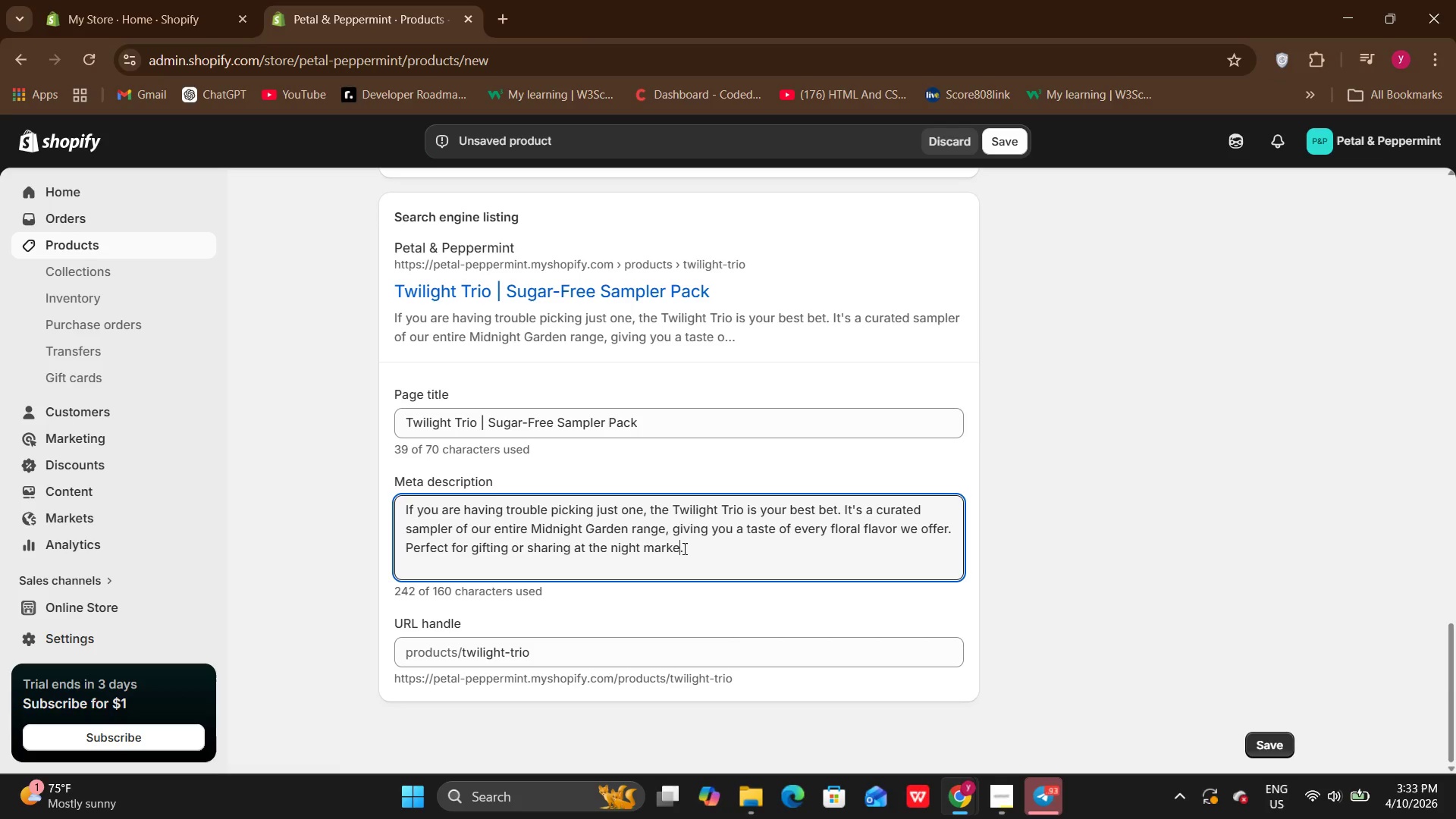 
key(Backspace)
 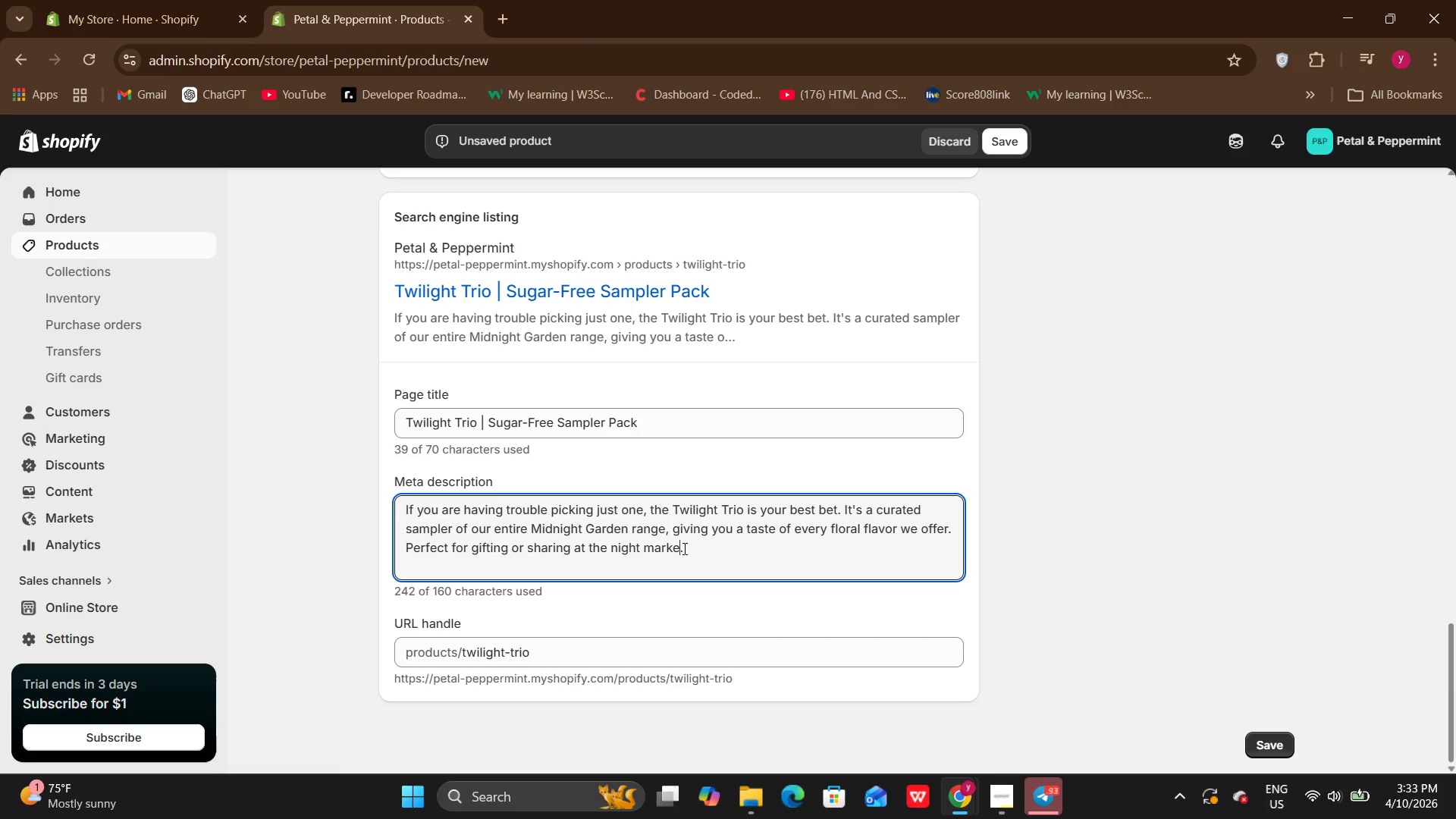 
key(Backspace)
 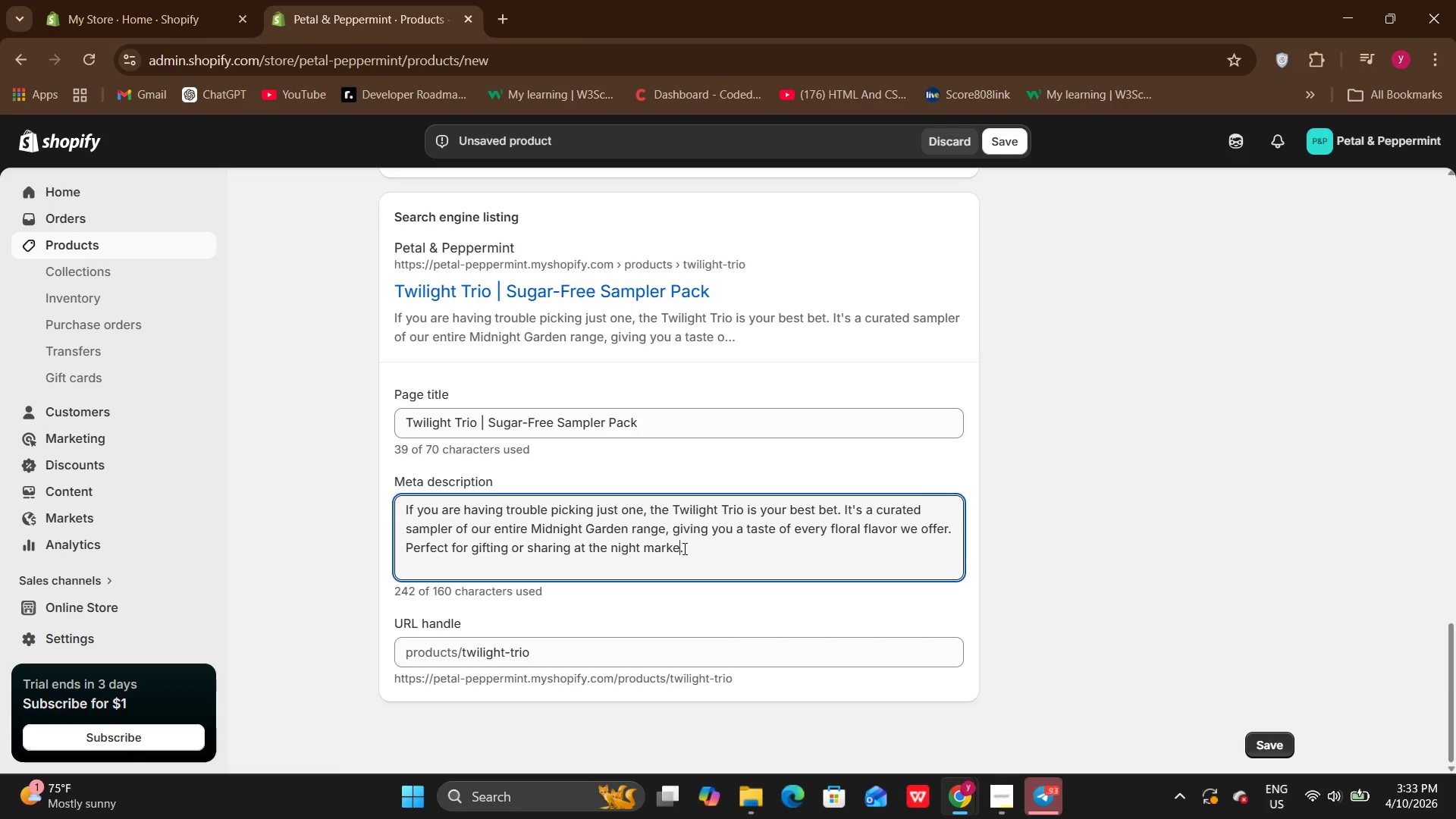 
key(Backspace)
 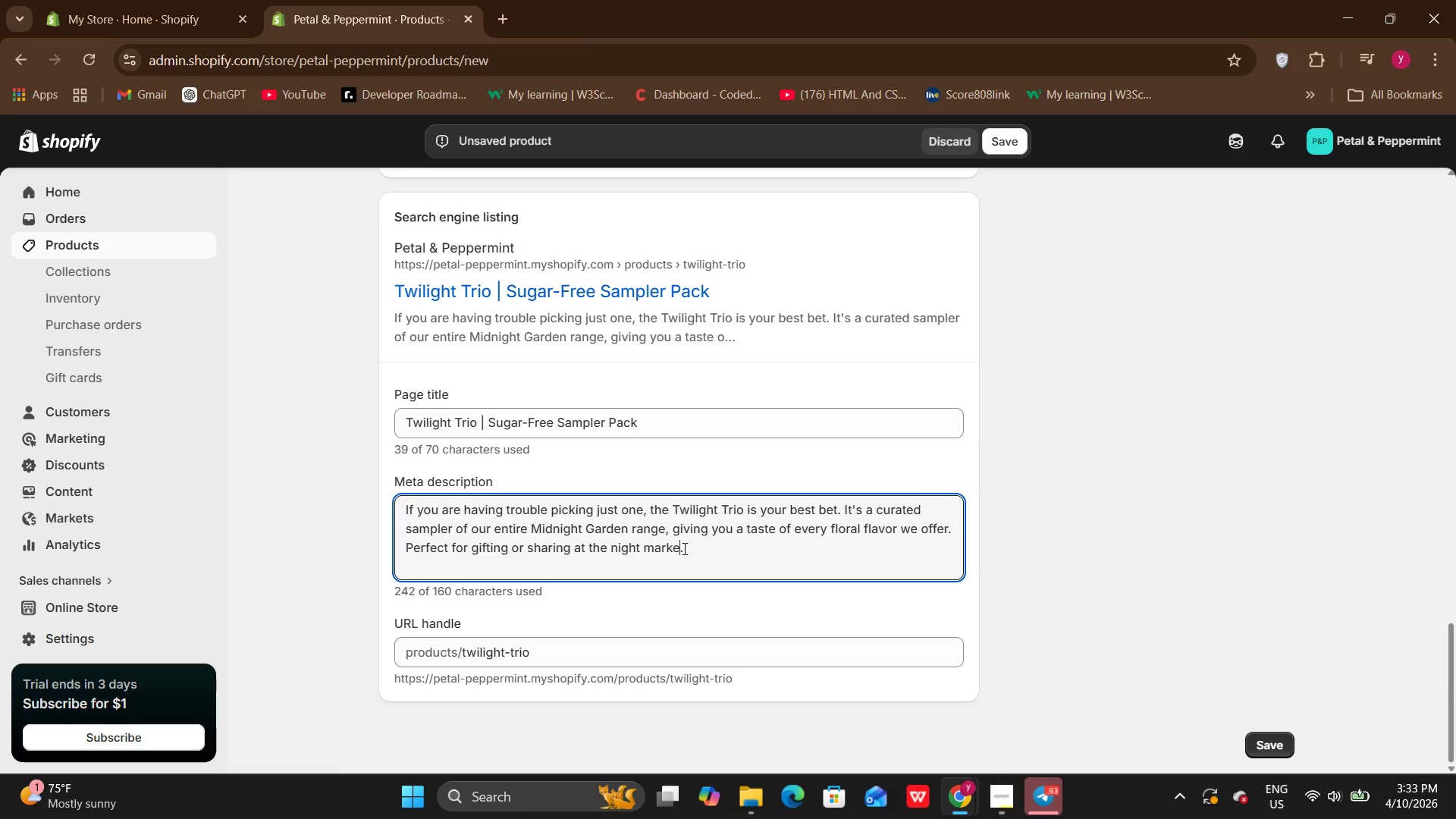 
key(Backspace)
 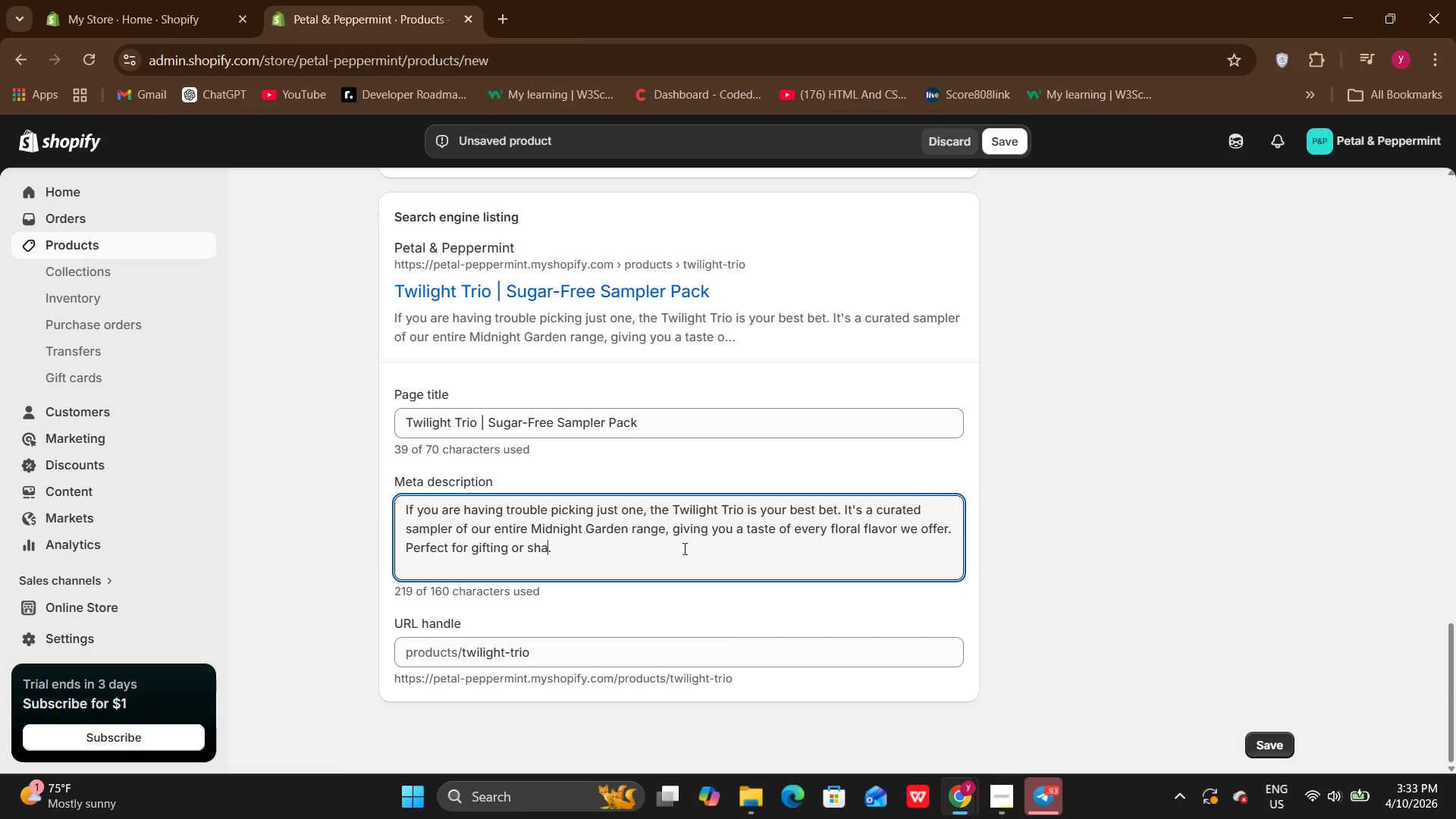 
key(Backspace)
 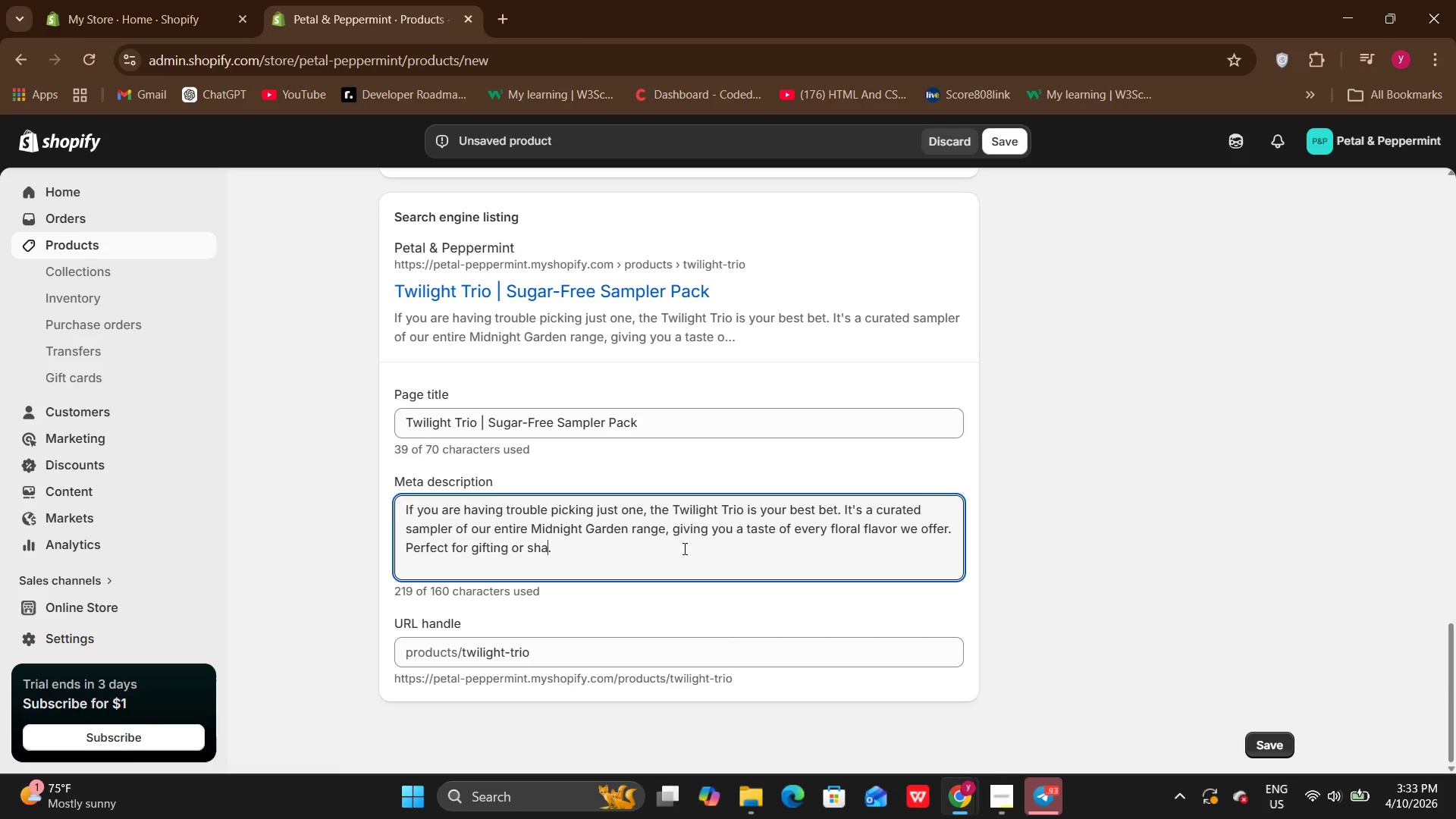 
key(Backspace)
 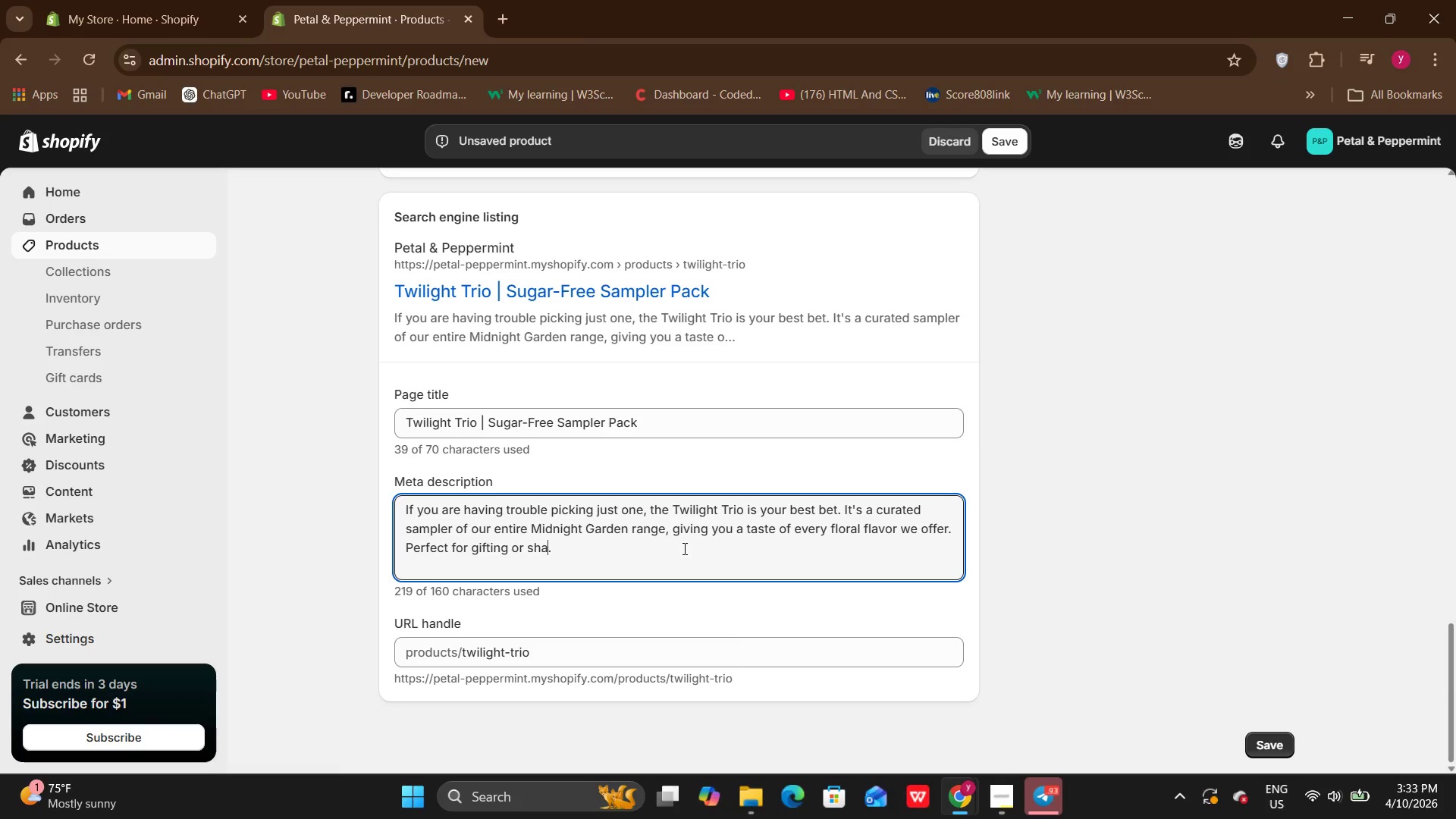 
key(Backspace)
 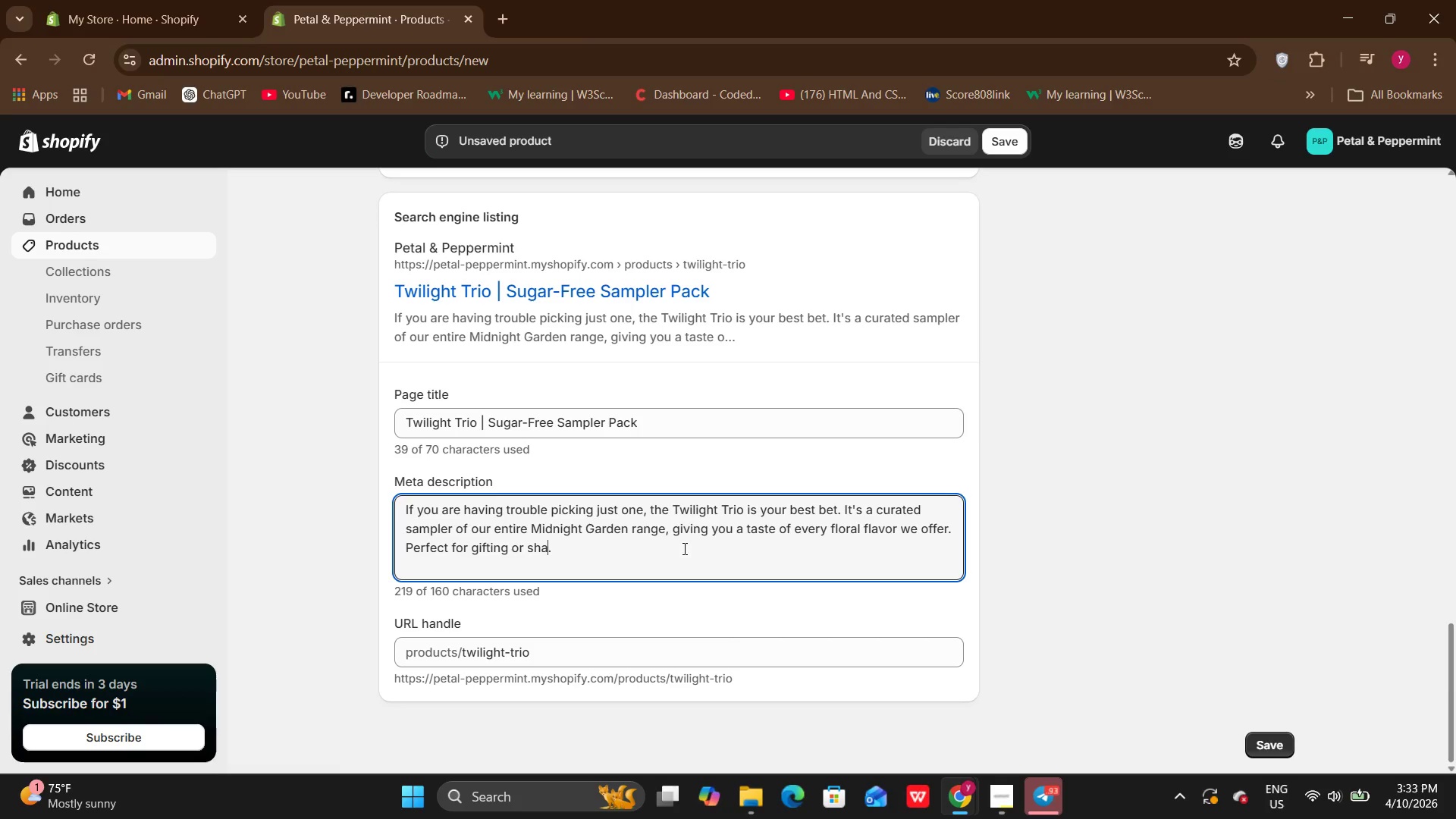 
key(Backspace)
 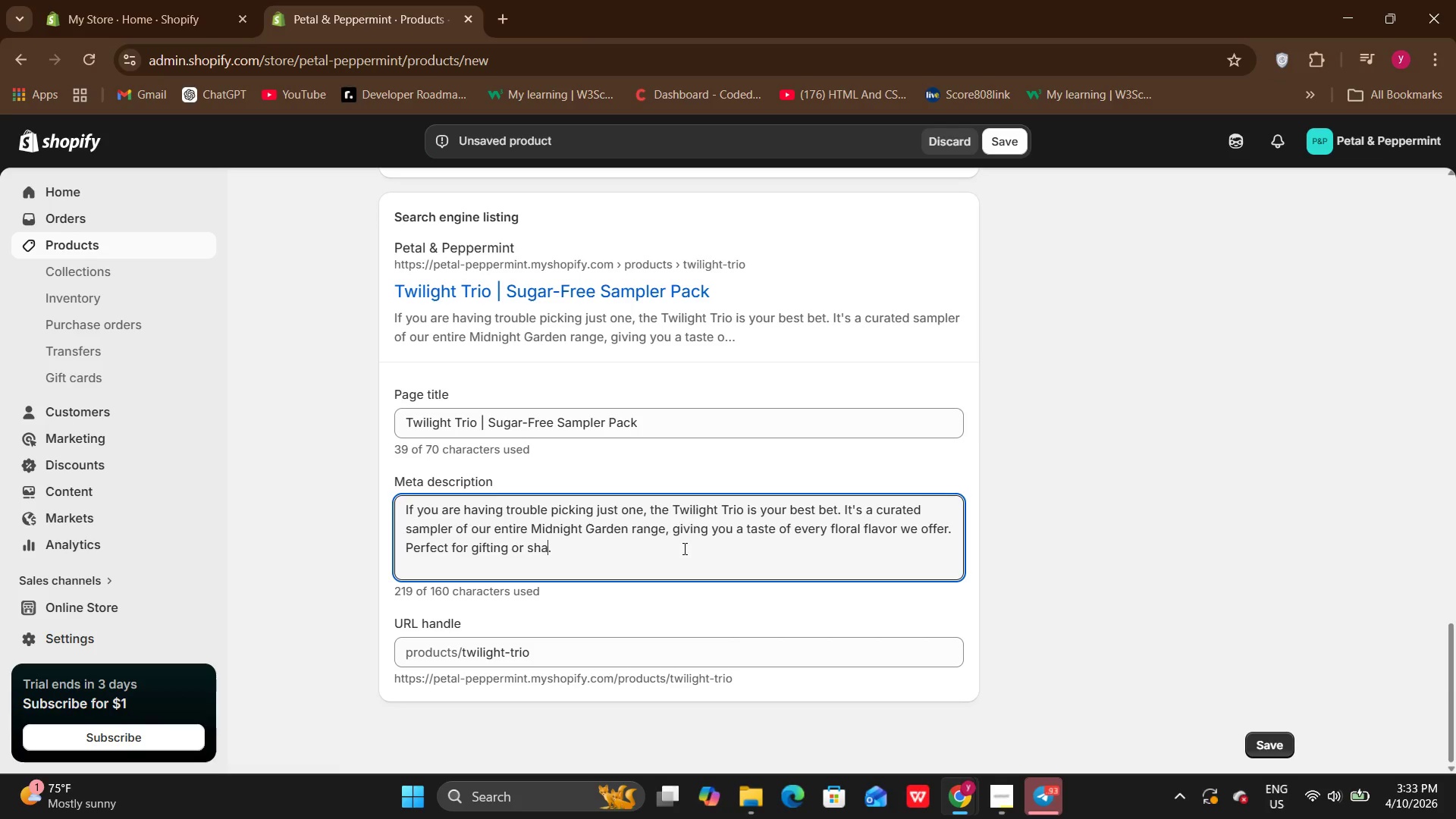 
key(Backspace)
 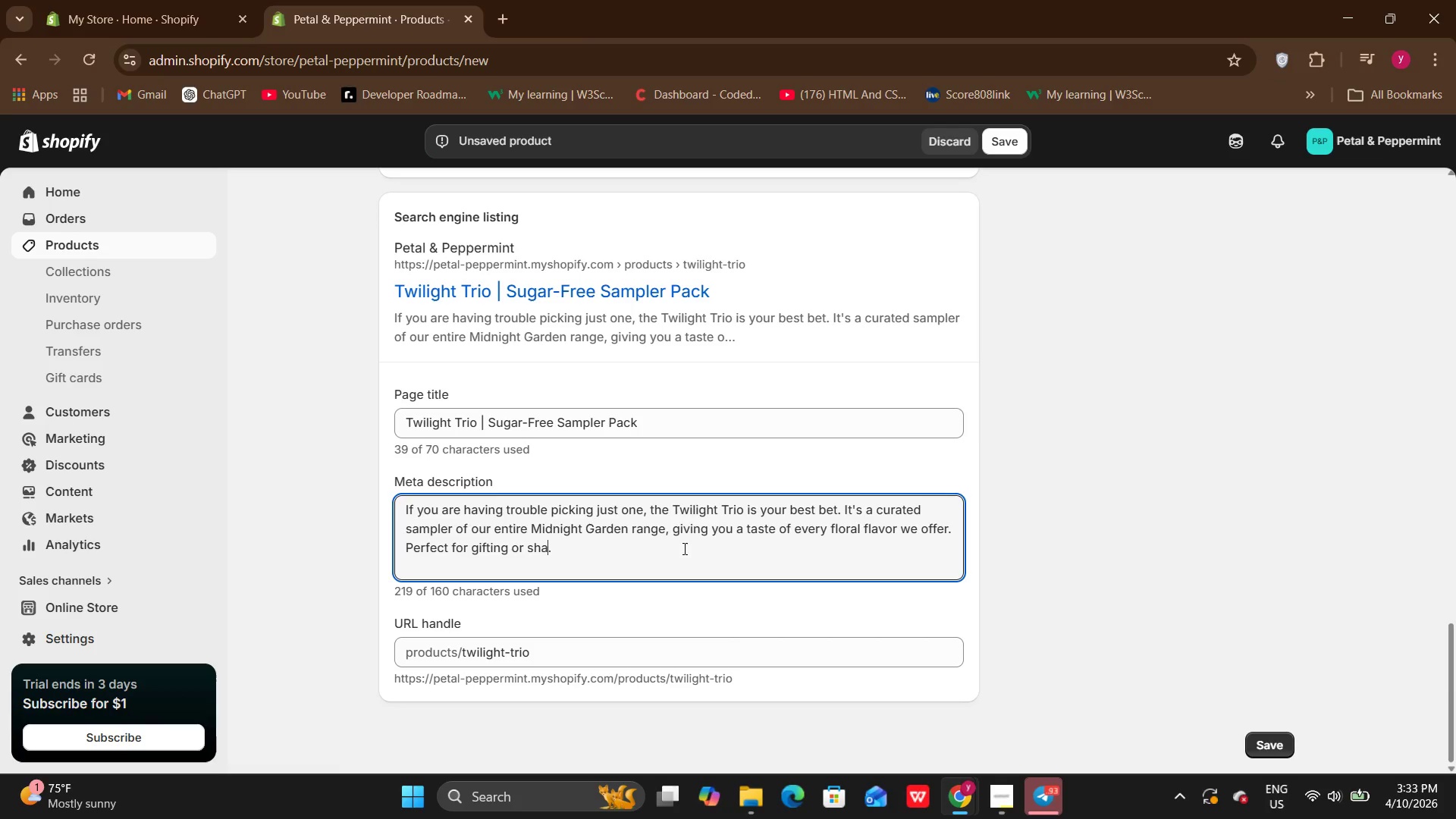 
key(Backspace)
 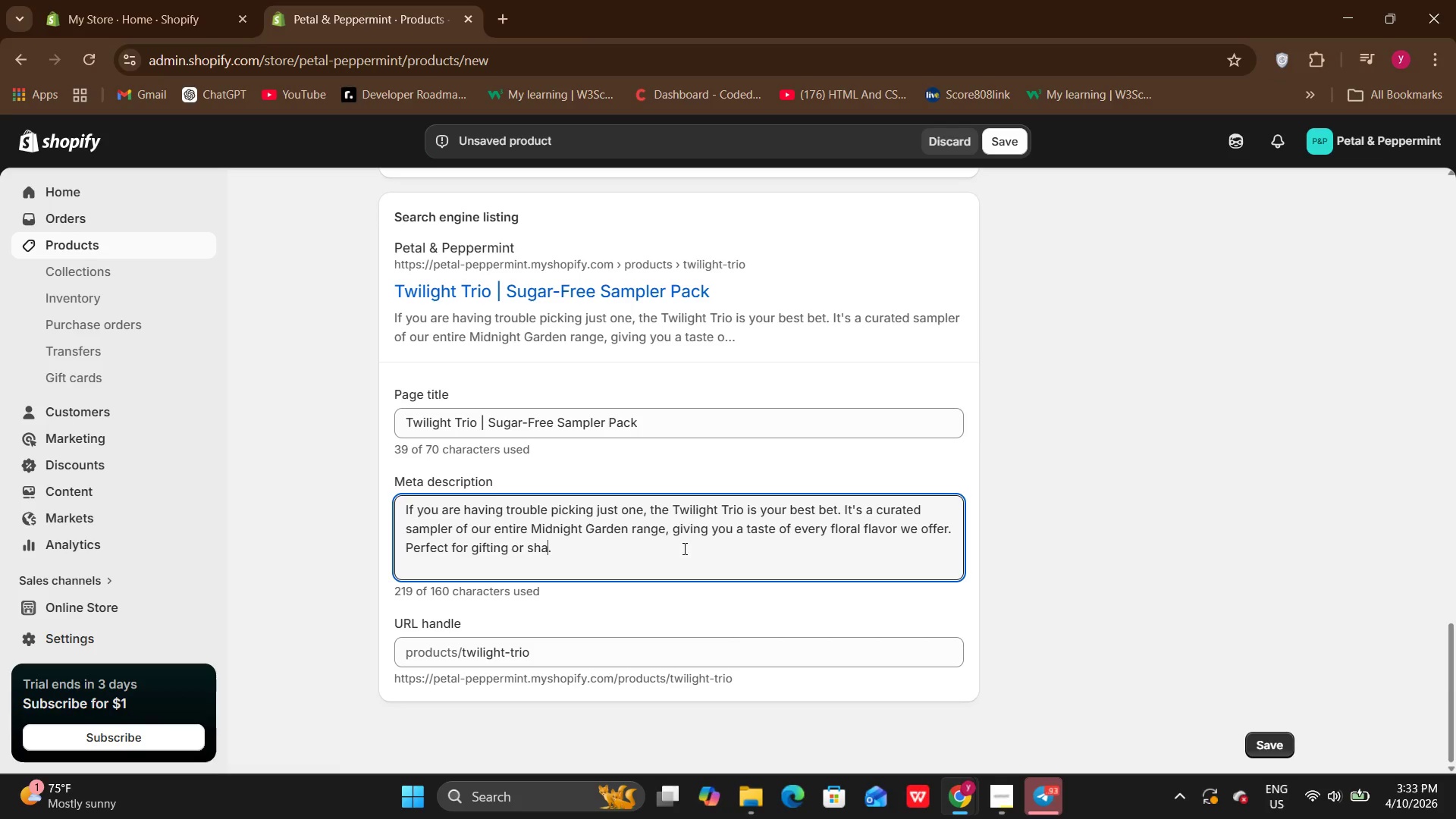 
key(Backspace)
 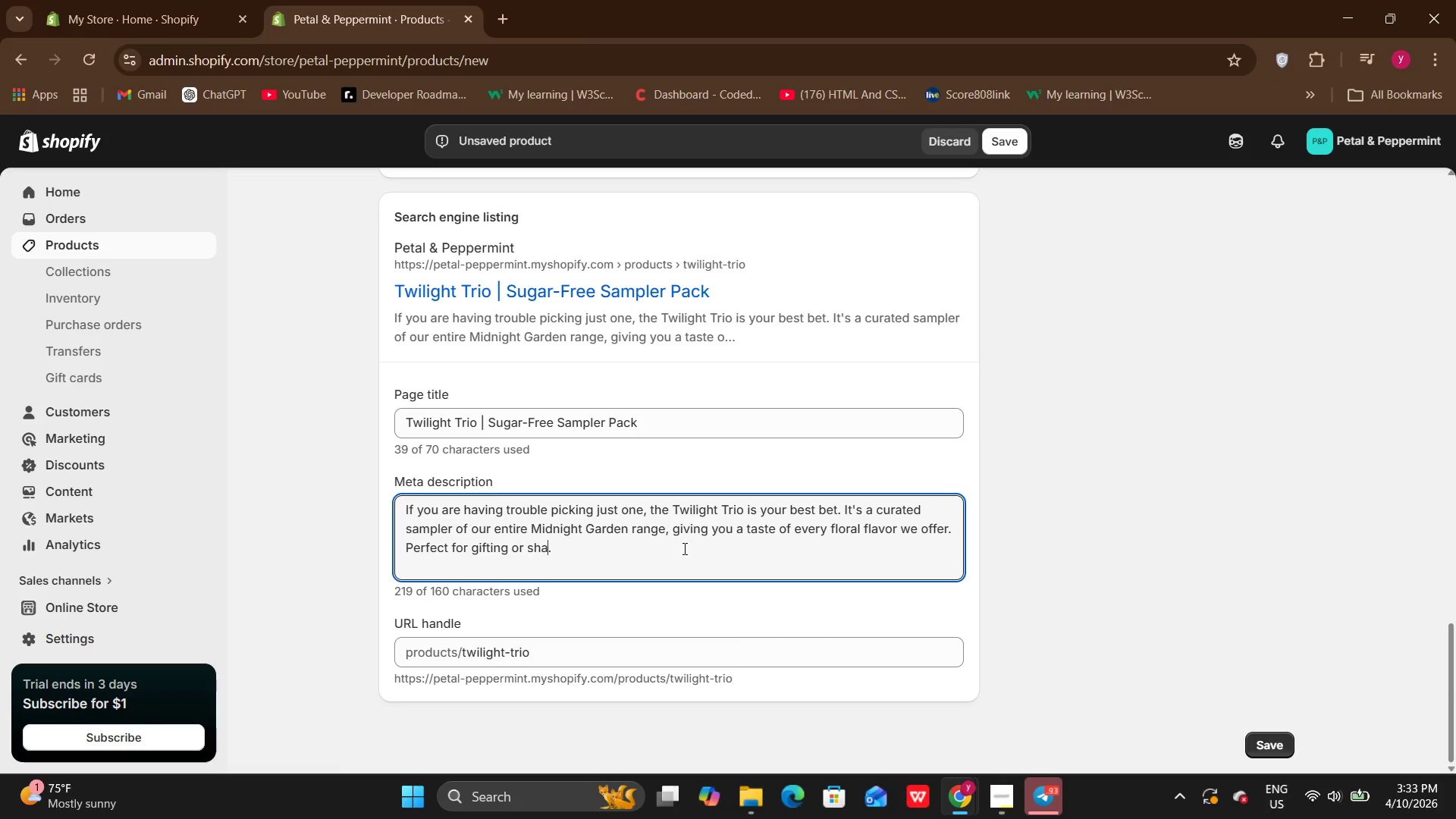 
key(Backspace)
 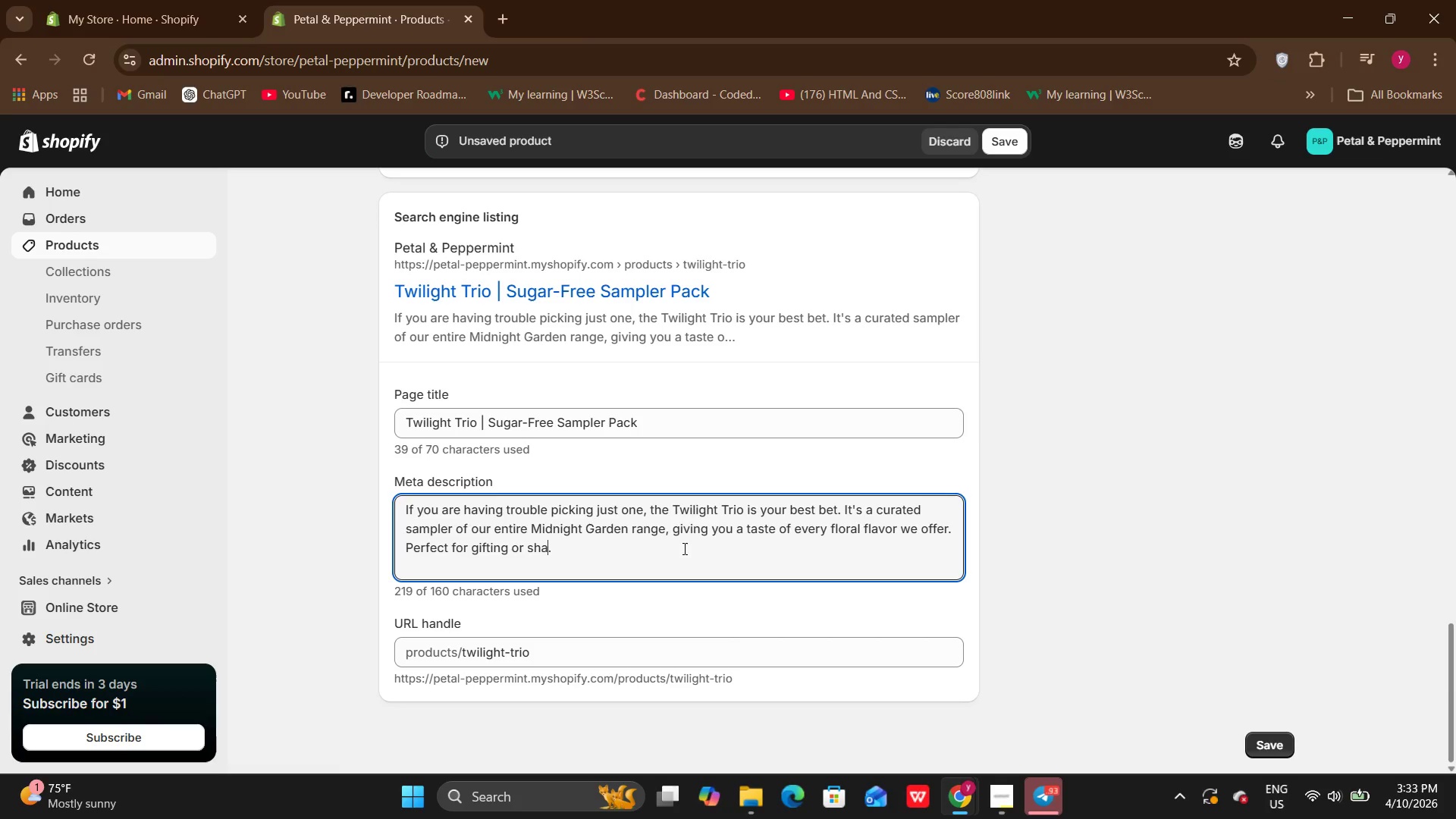 
key(Backspace)
 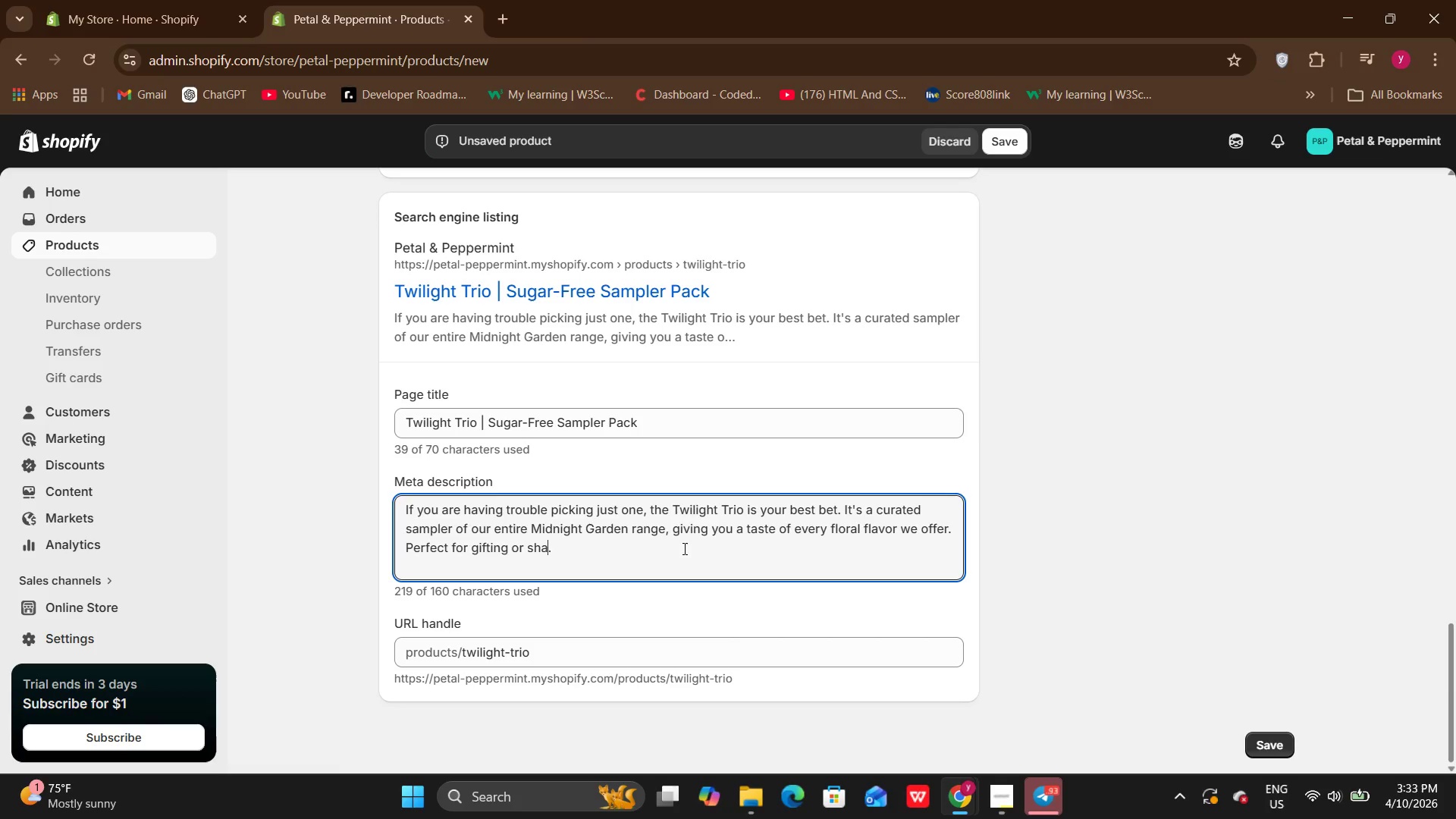 
key(Backspace)
 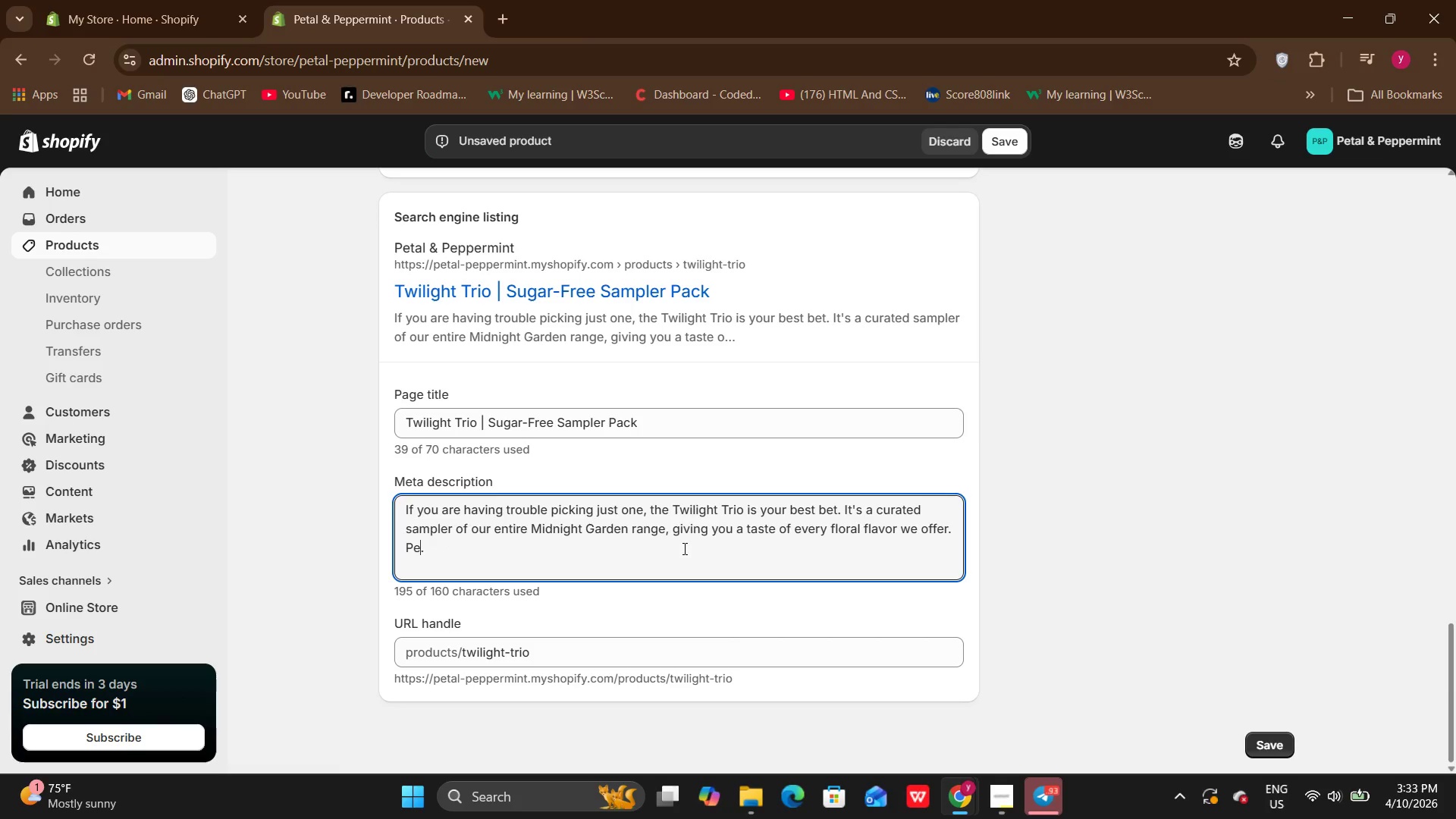 
key(Backspace)
 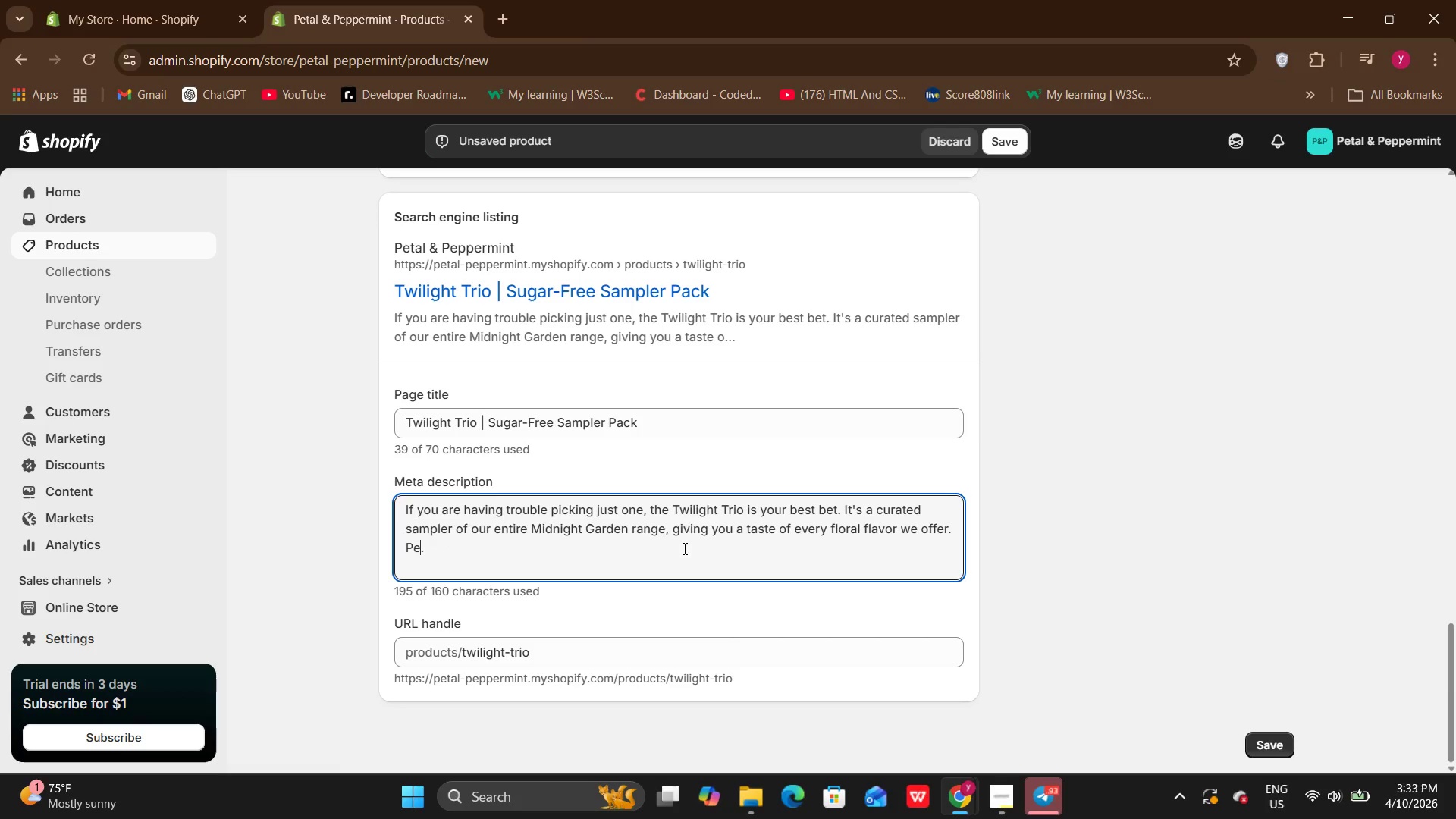 
key(Backspace)
 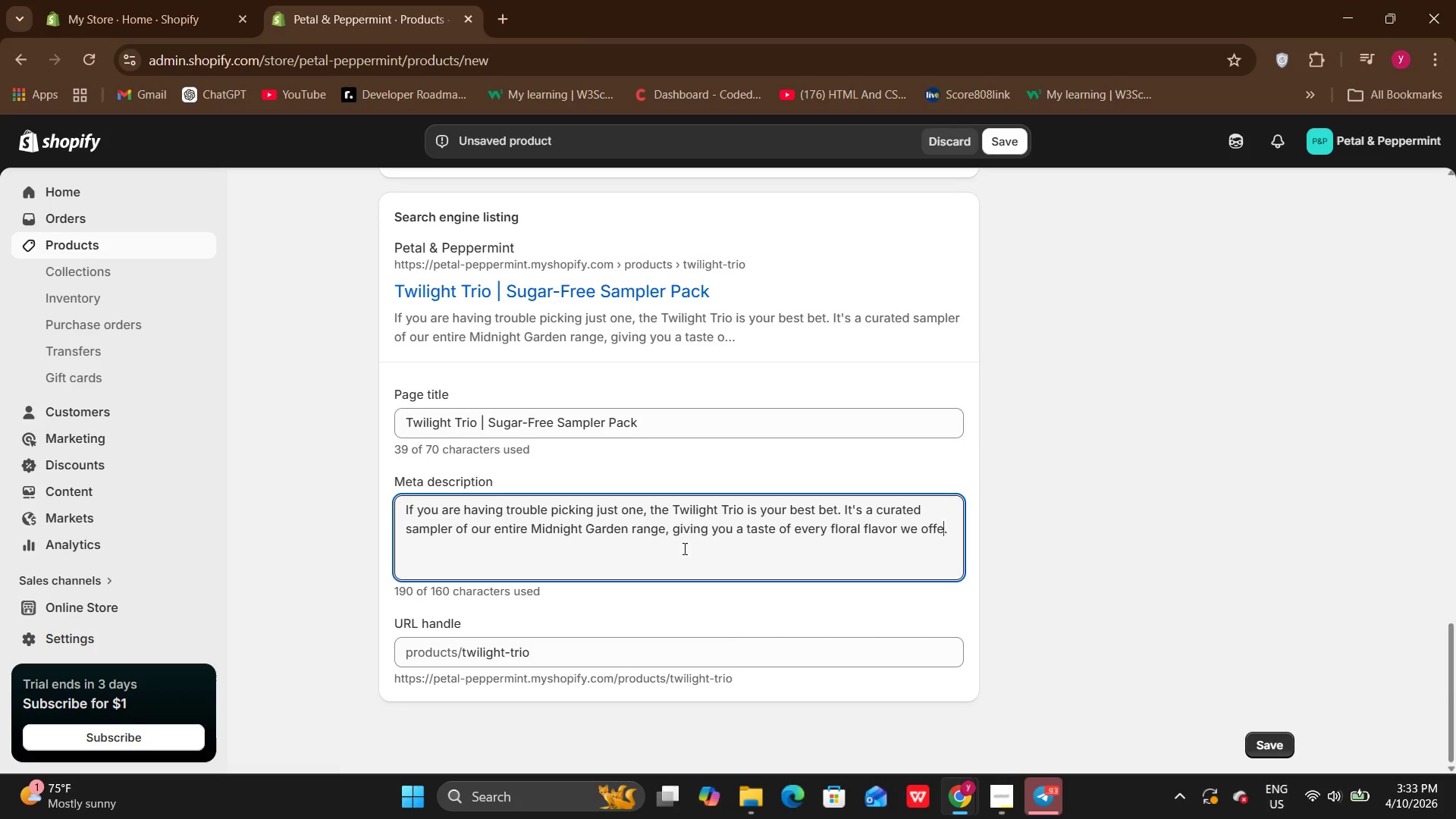 
key(Backspace)
 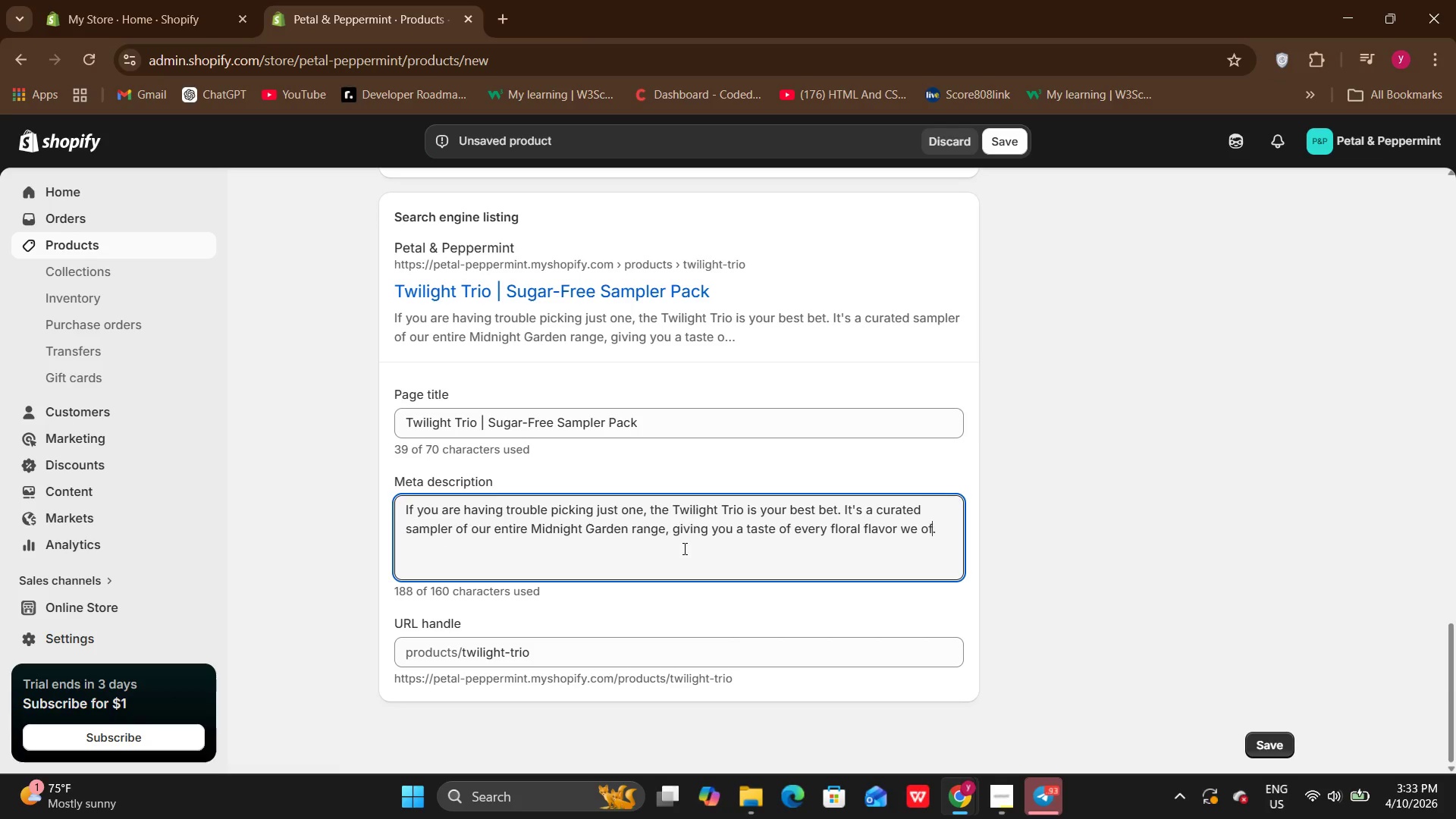 
key(Backspace)
 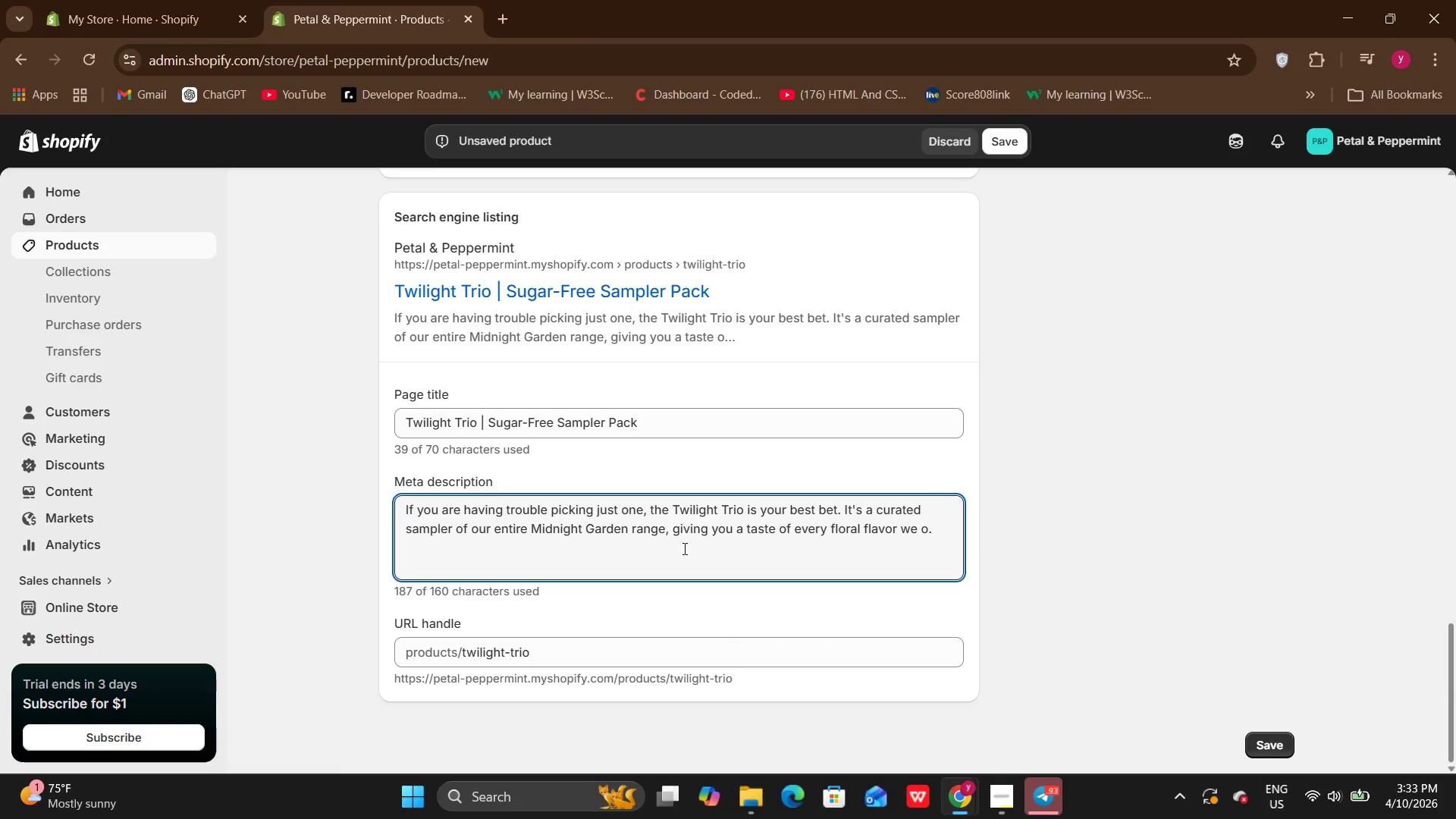 
key(Backspace)
 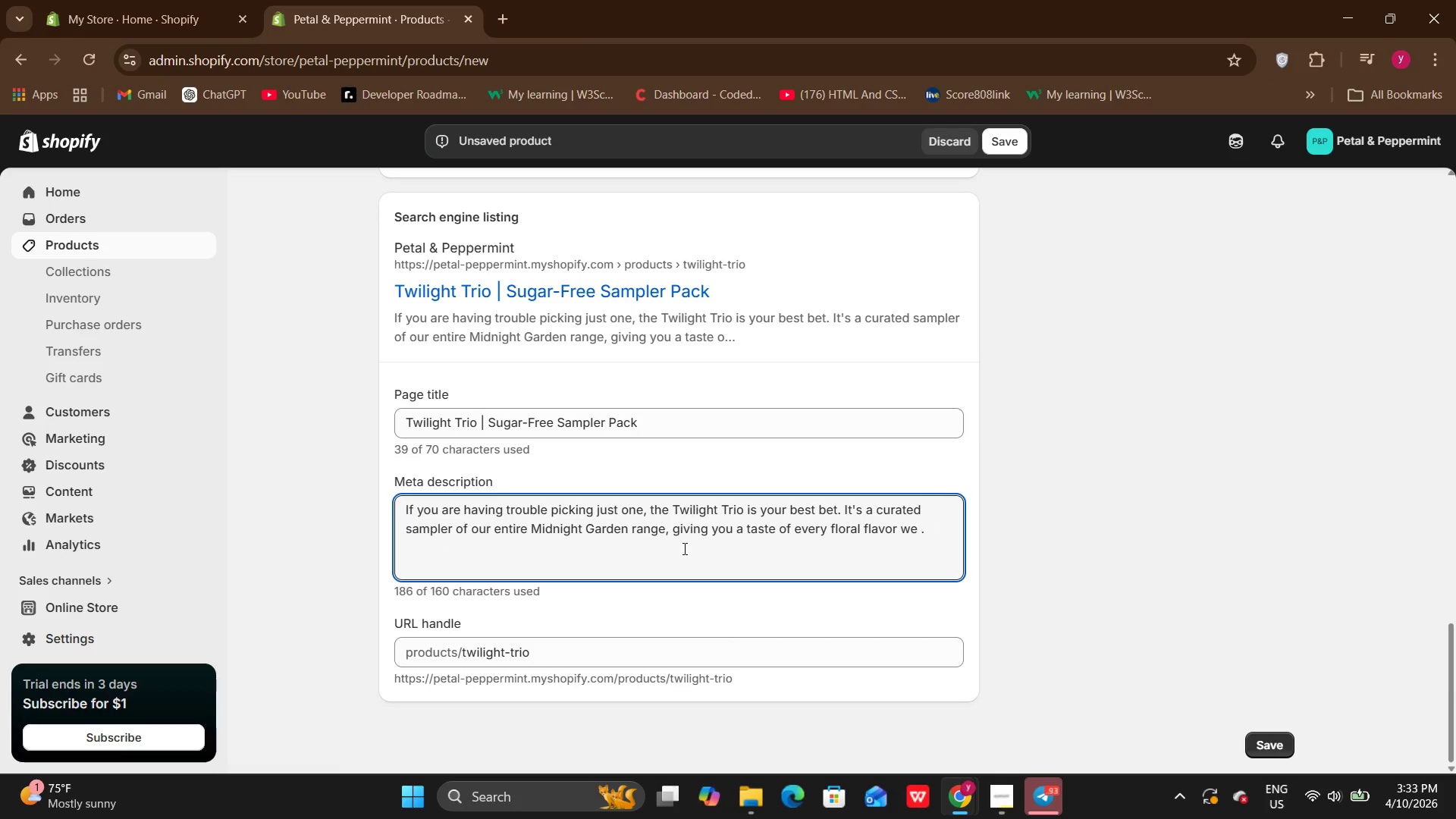 
key(Backspace)
 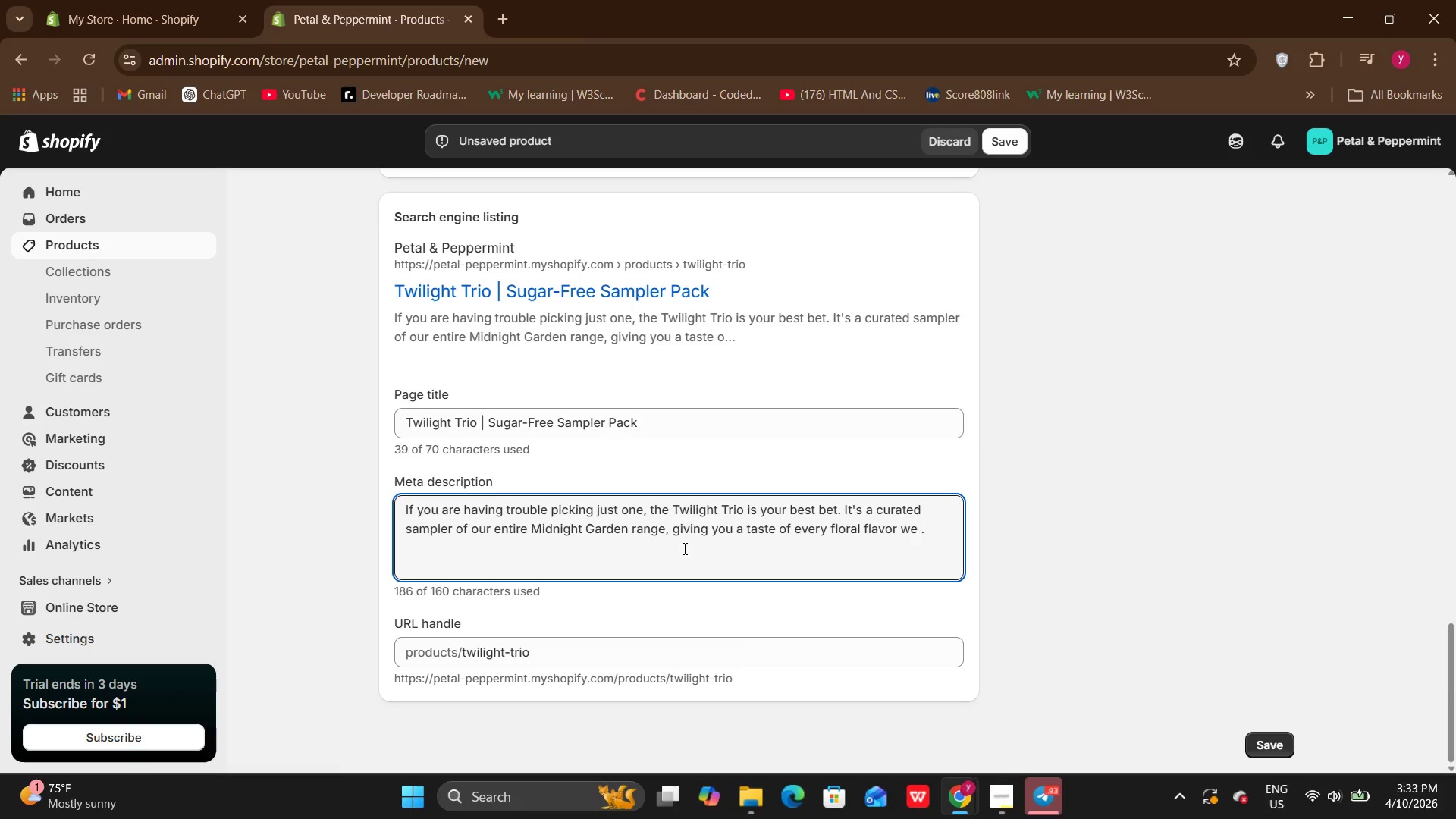 
key(Backspace)
 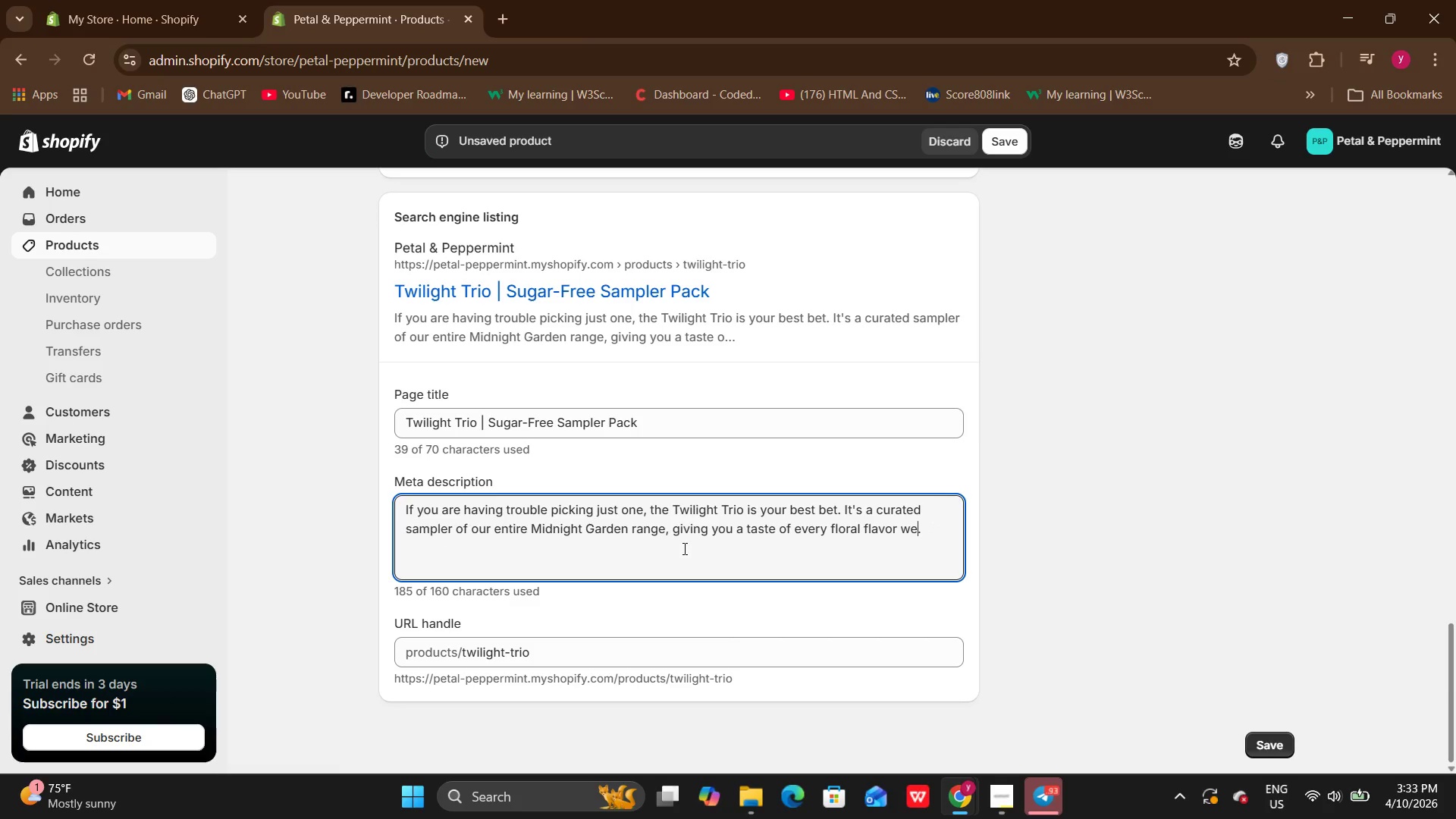 
hold_key(key=Backspace, duration=0.42)
 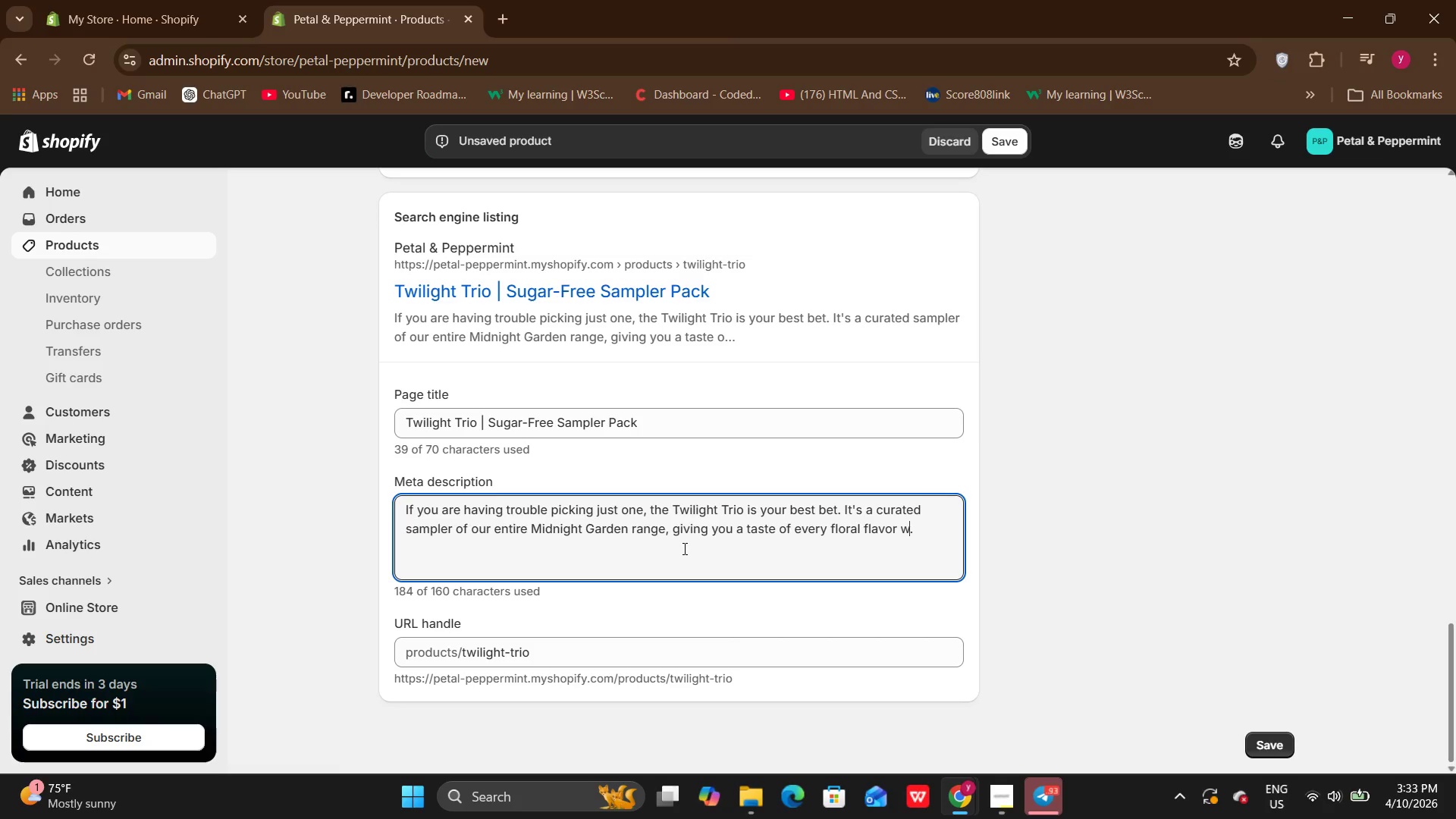 
hold_key(key=Backspace, duration=0.94)
 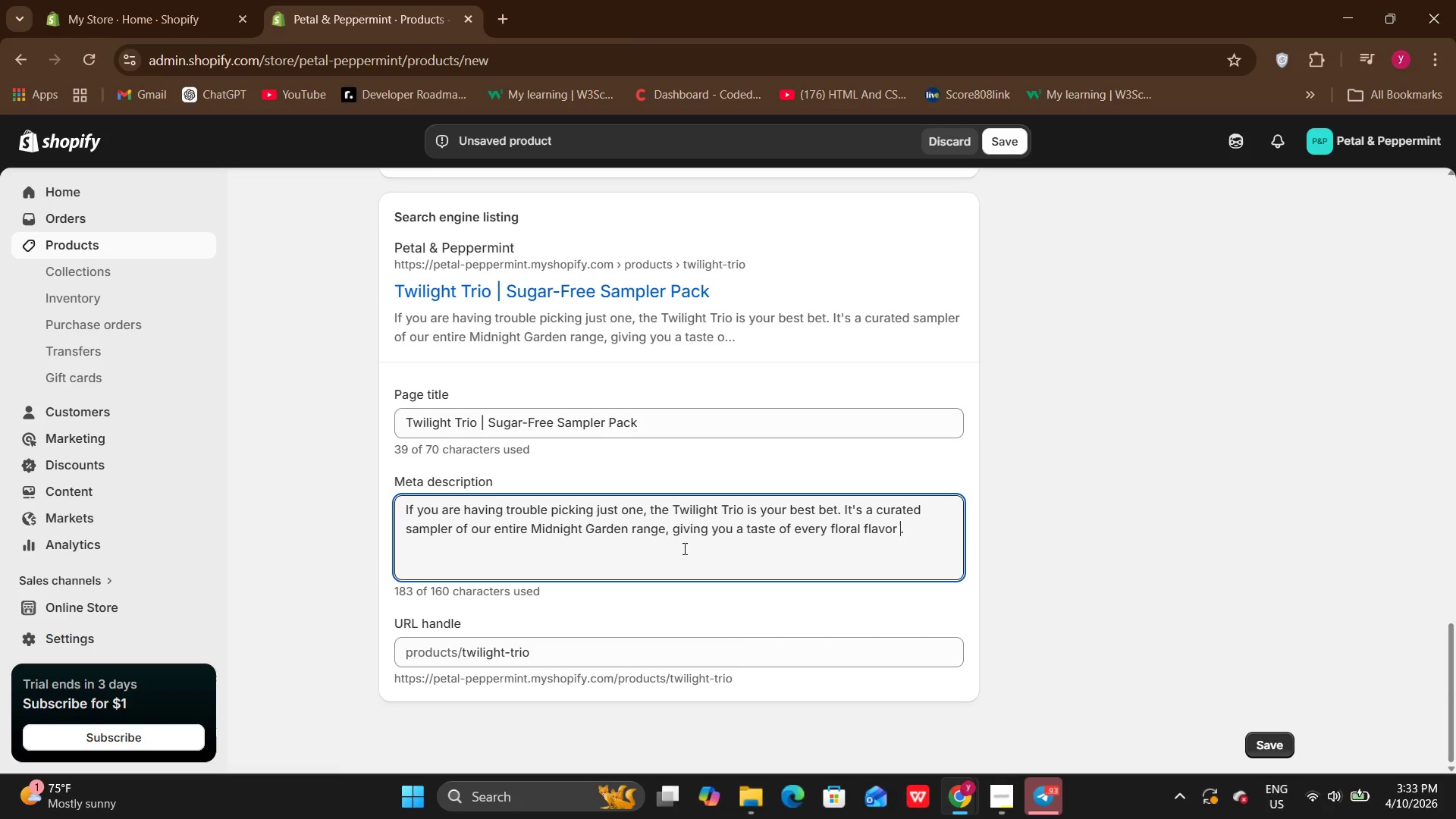 
key(Backspace)
 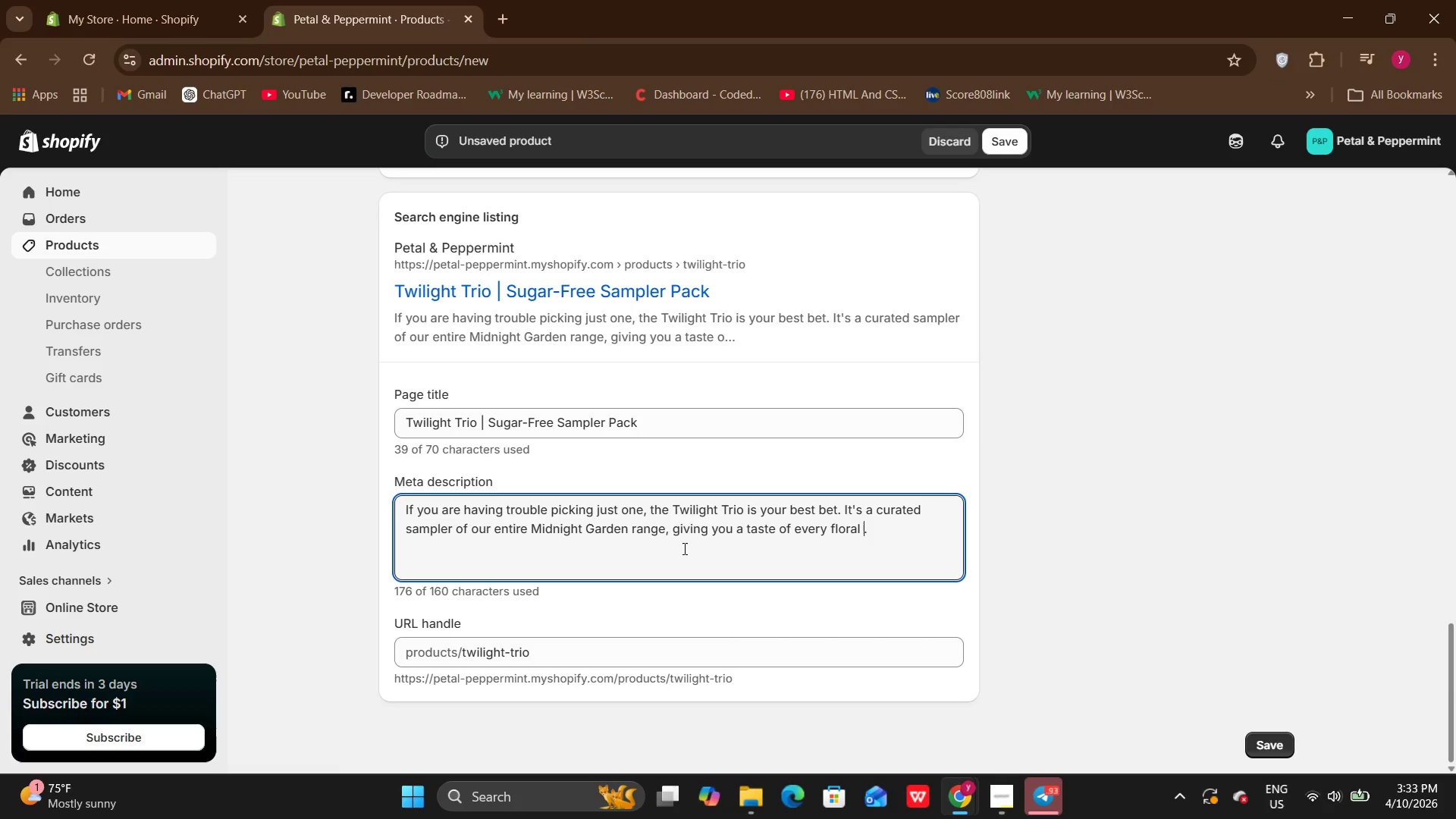 
key(Backspace)
 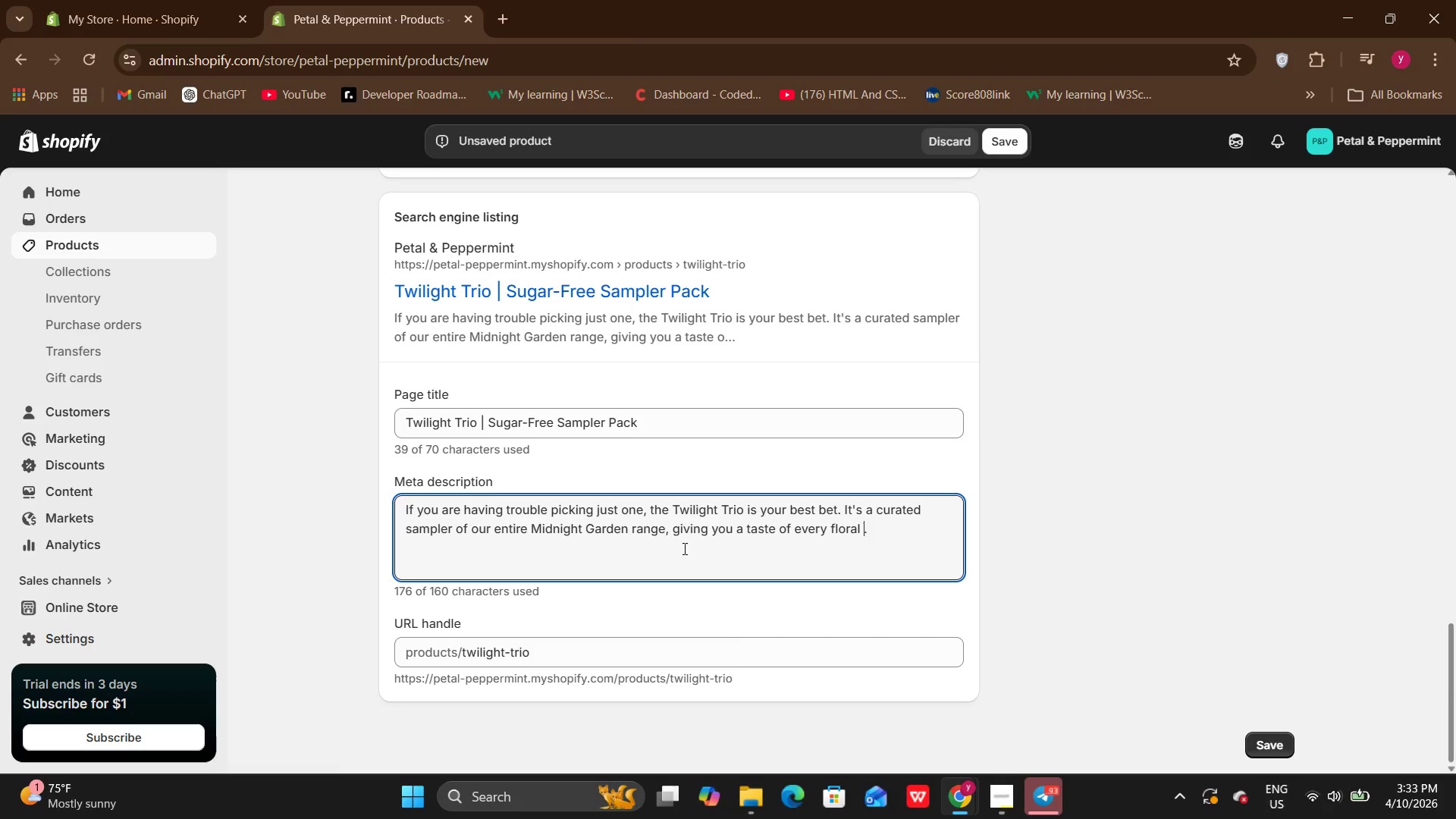 
key(Backspace)
 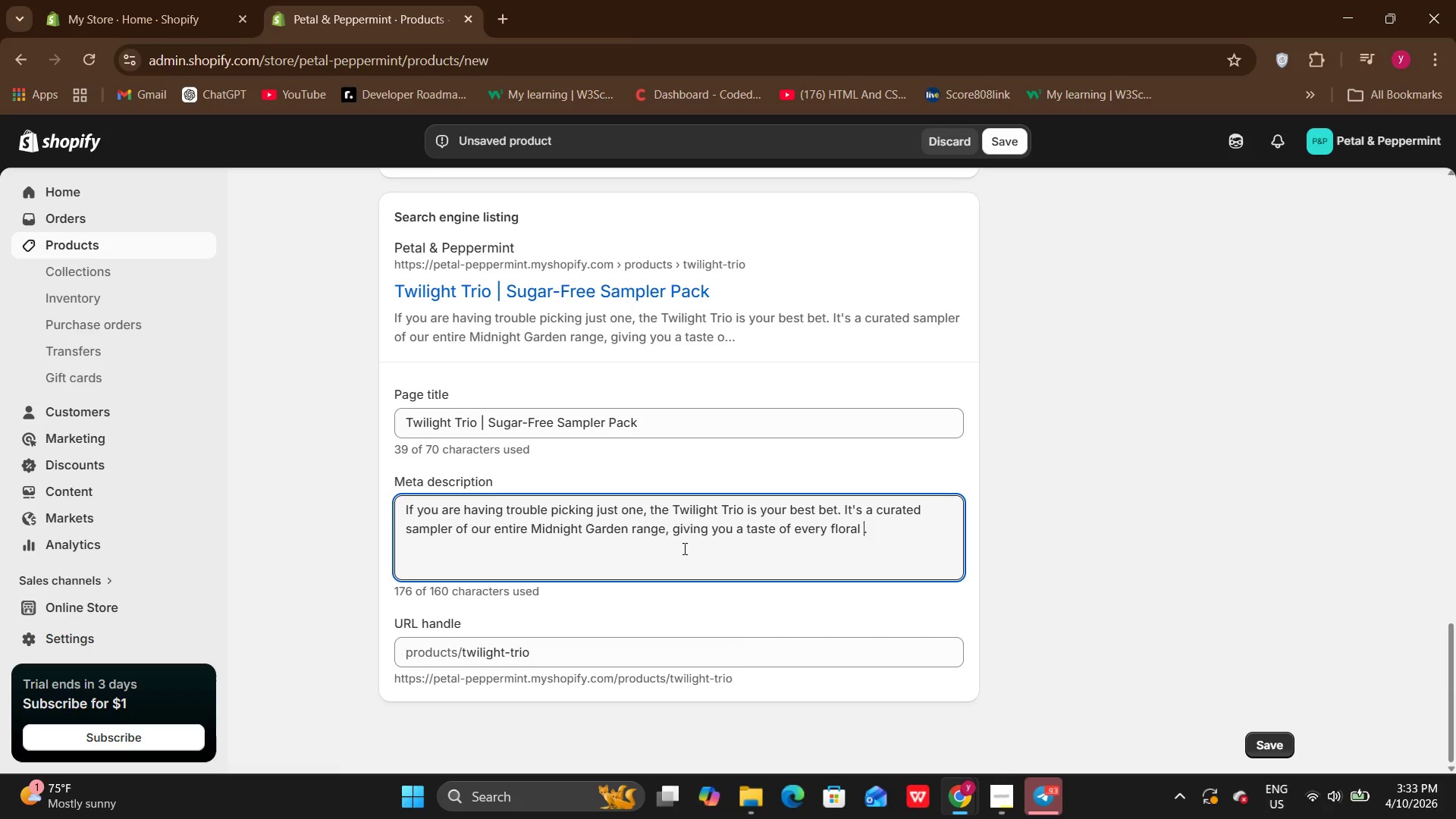 
key(Backspace)
 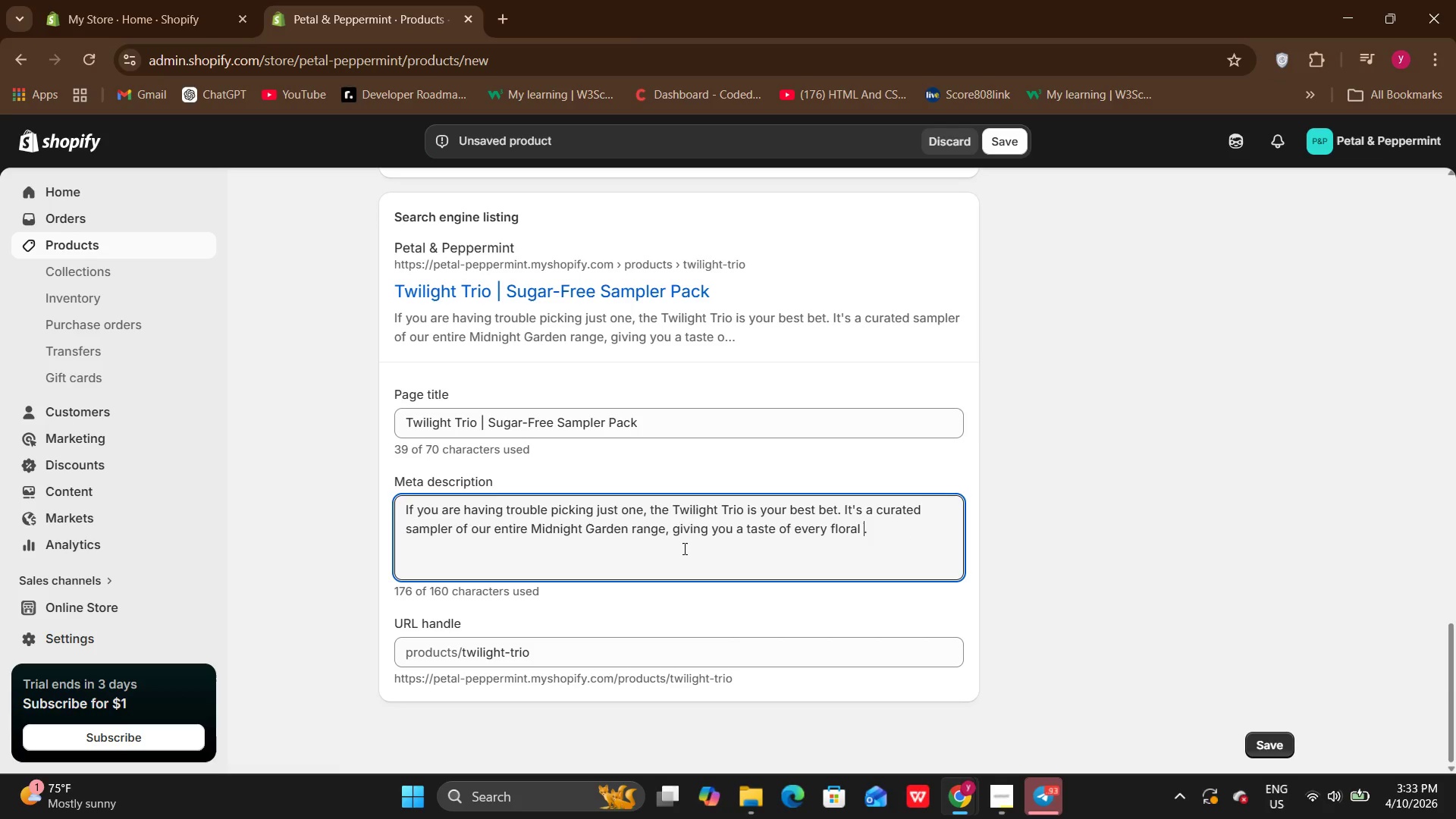 
key(Backspace)
 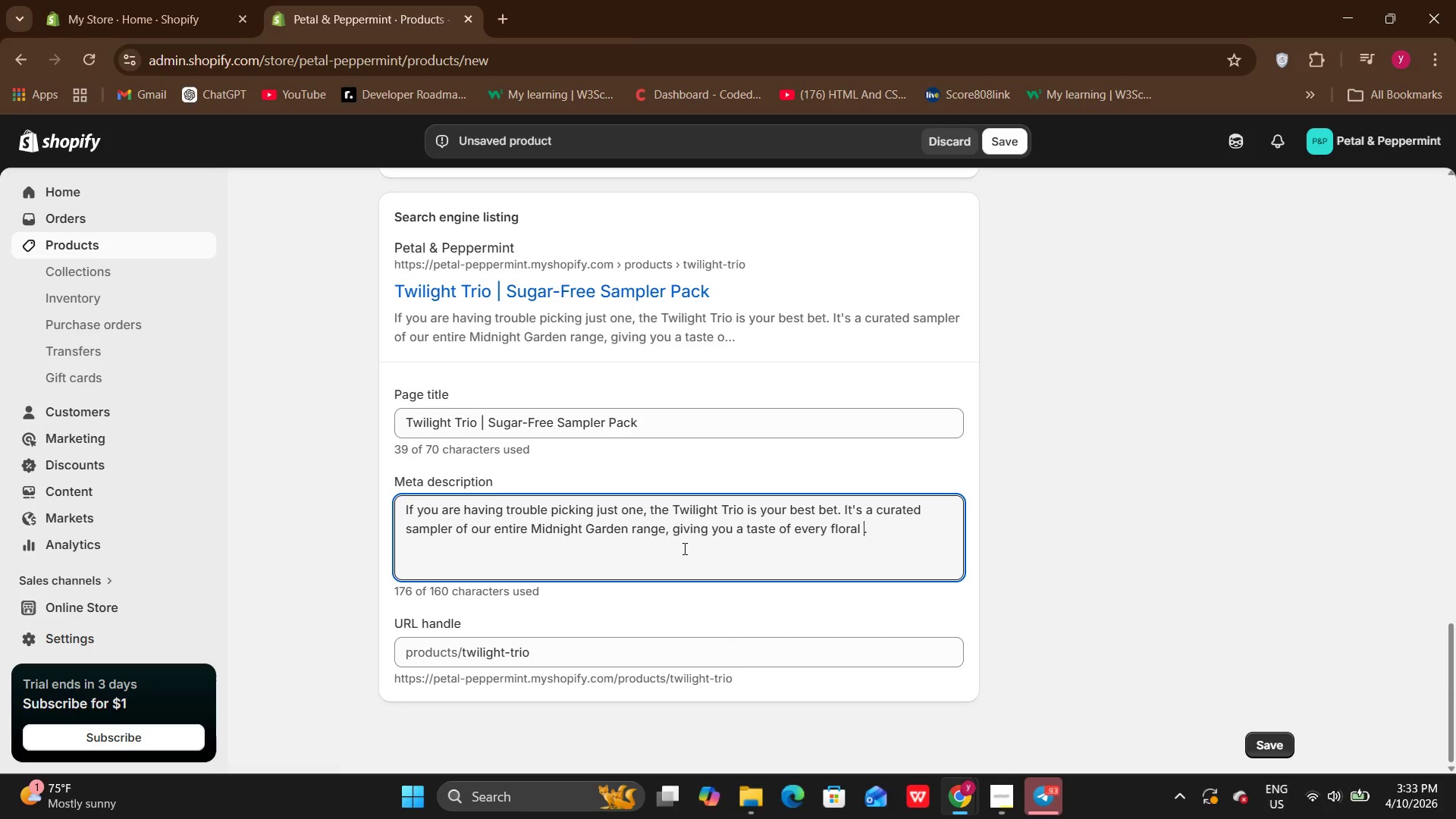 
key(Backspace)
 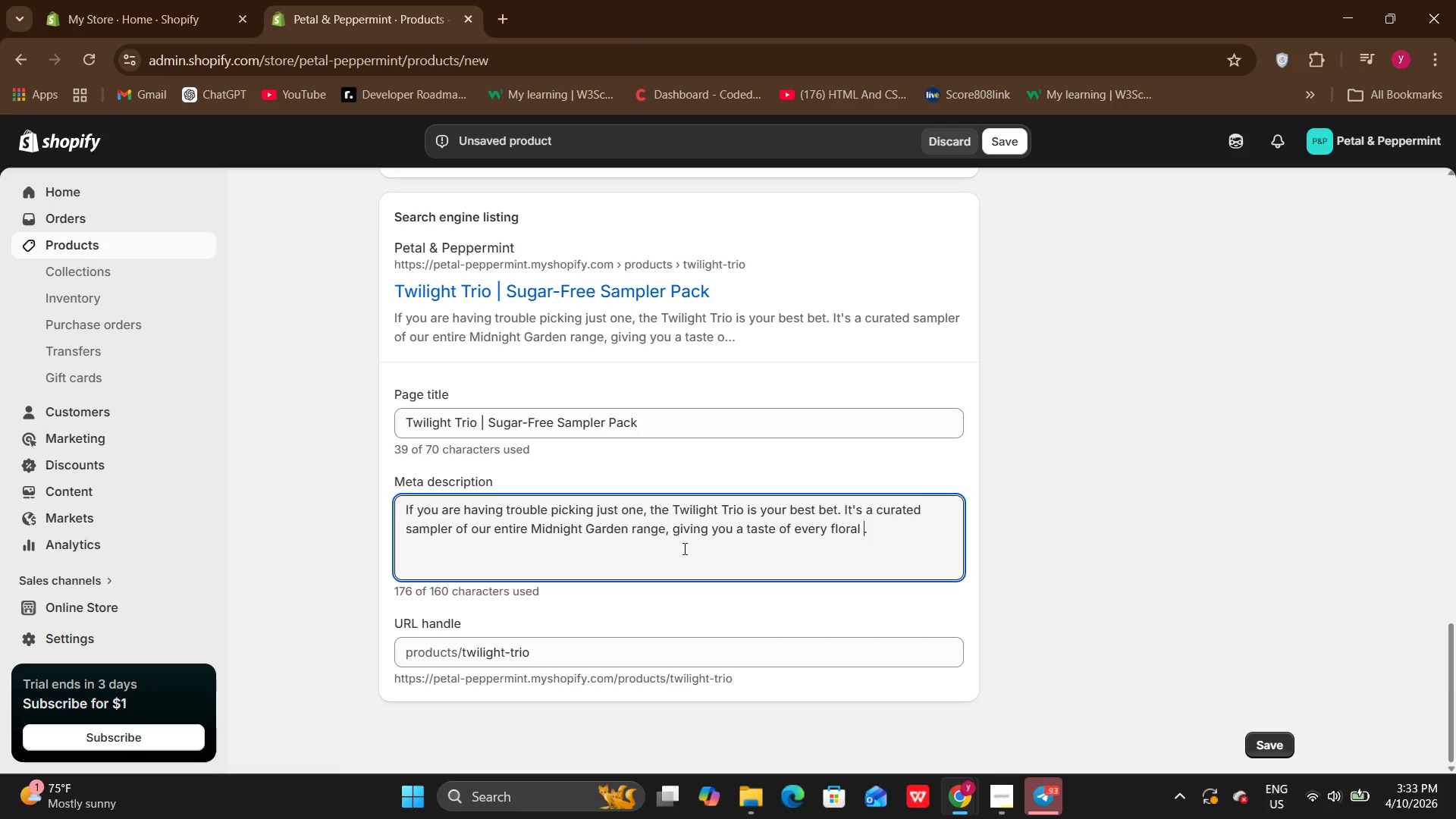 
key(Backspace)
 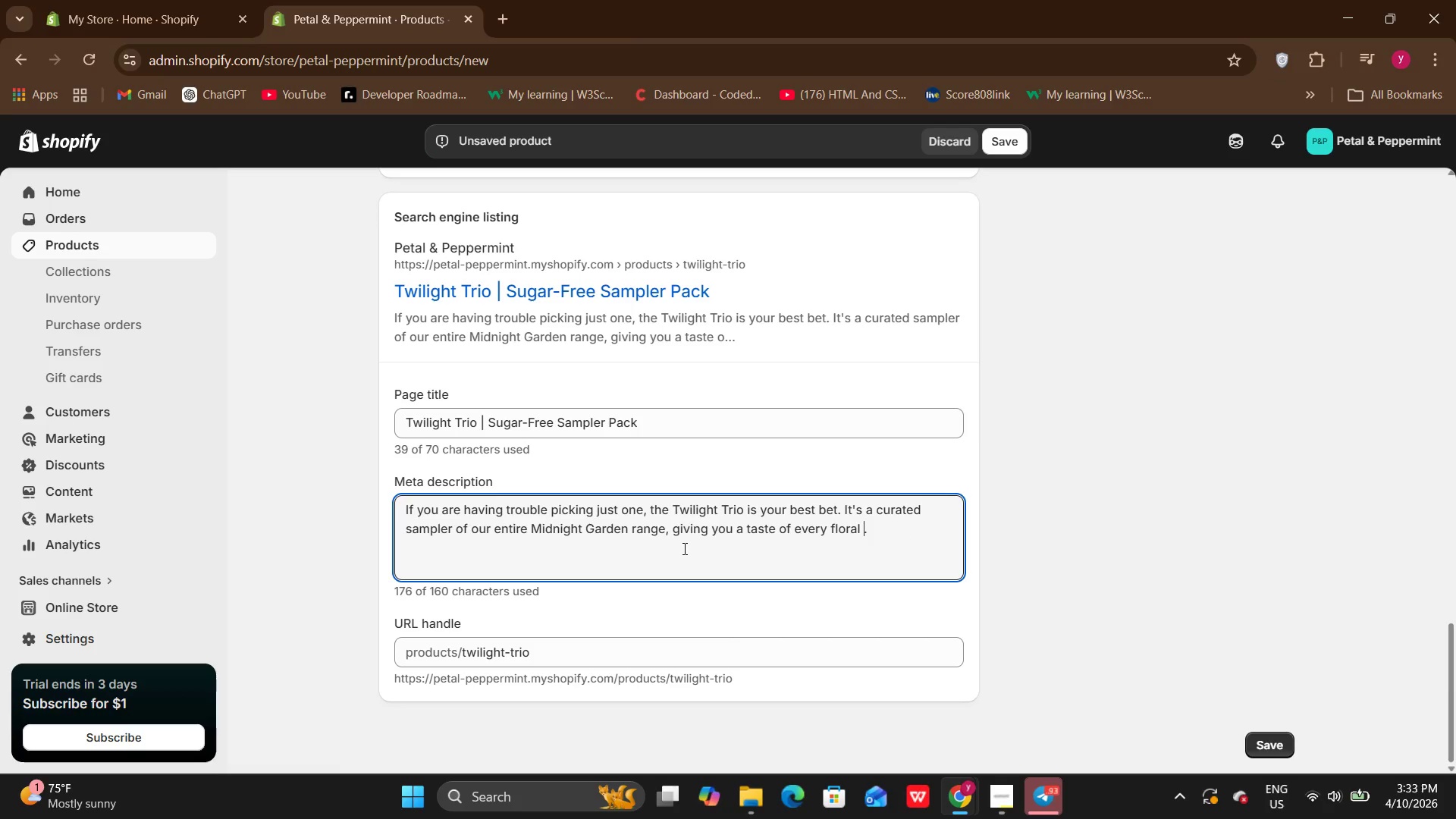 
key(Backspace)
 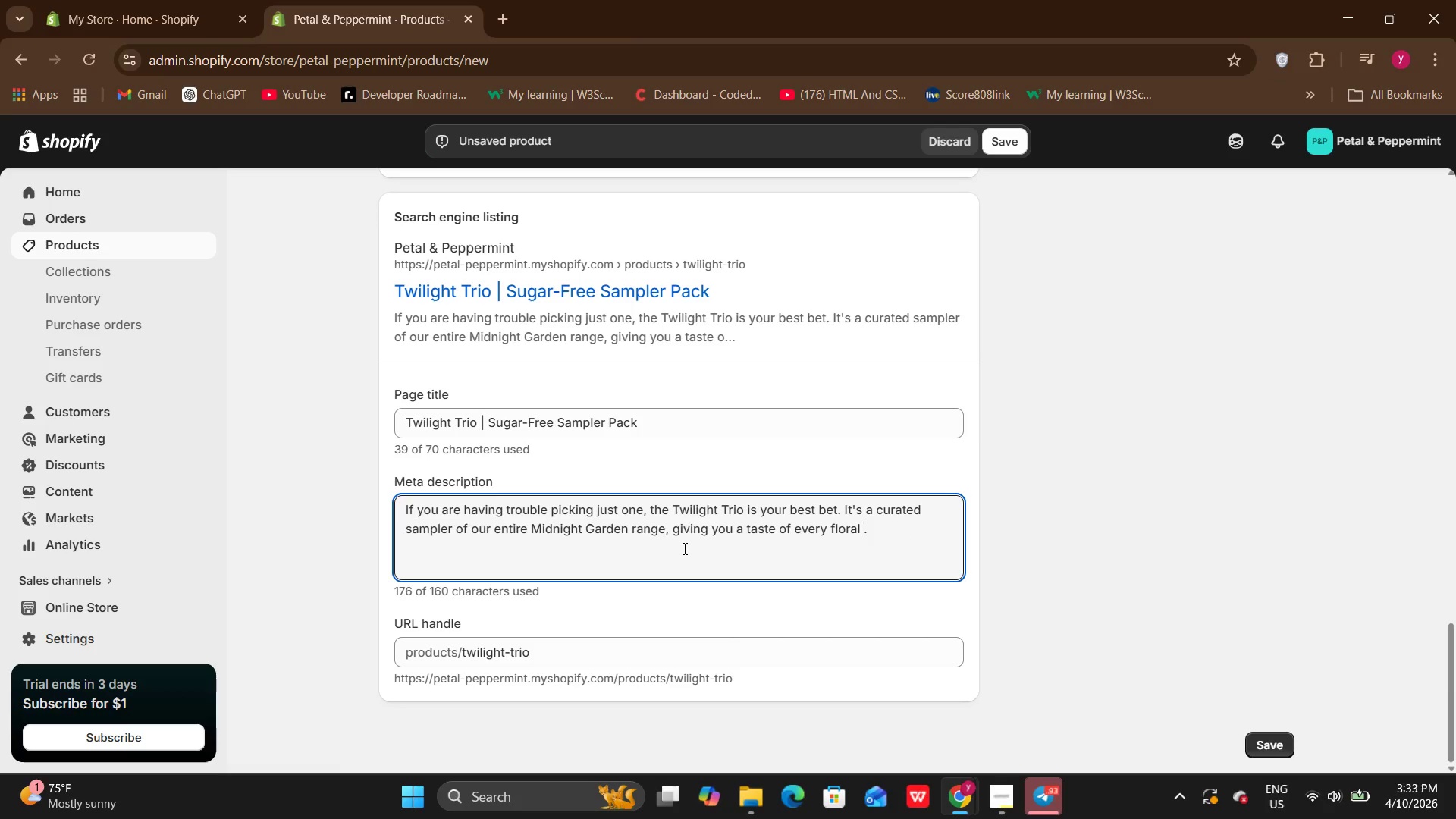 
key(Backspace)
 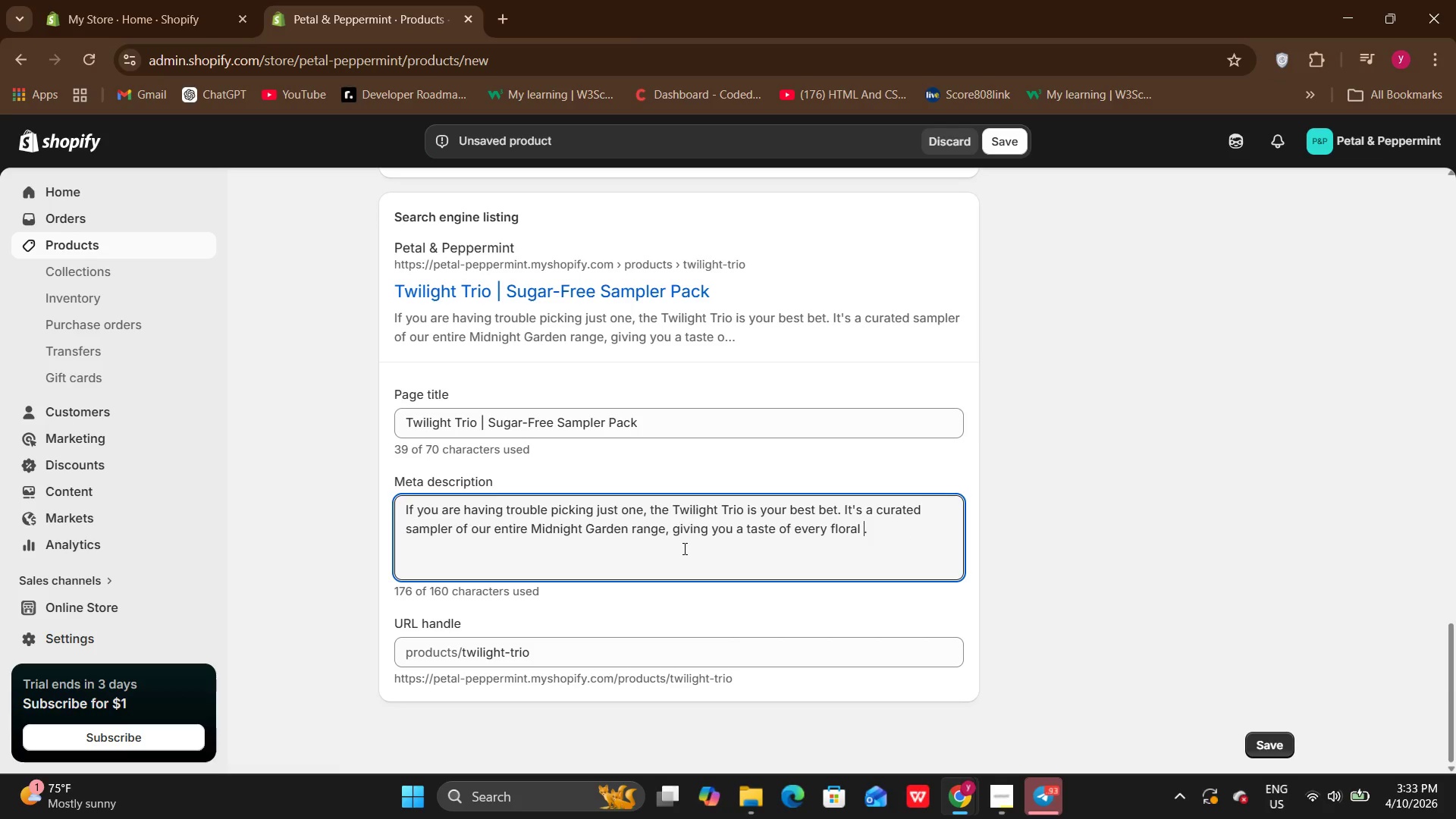 
key(Backspace)
 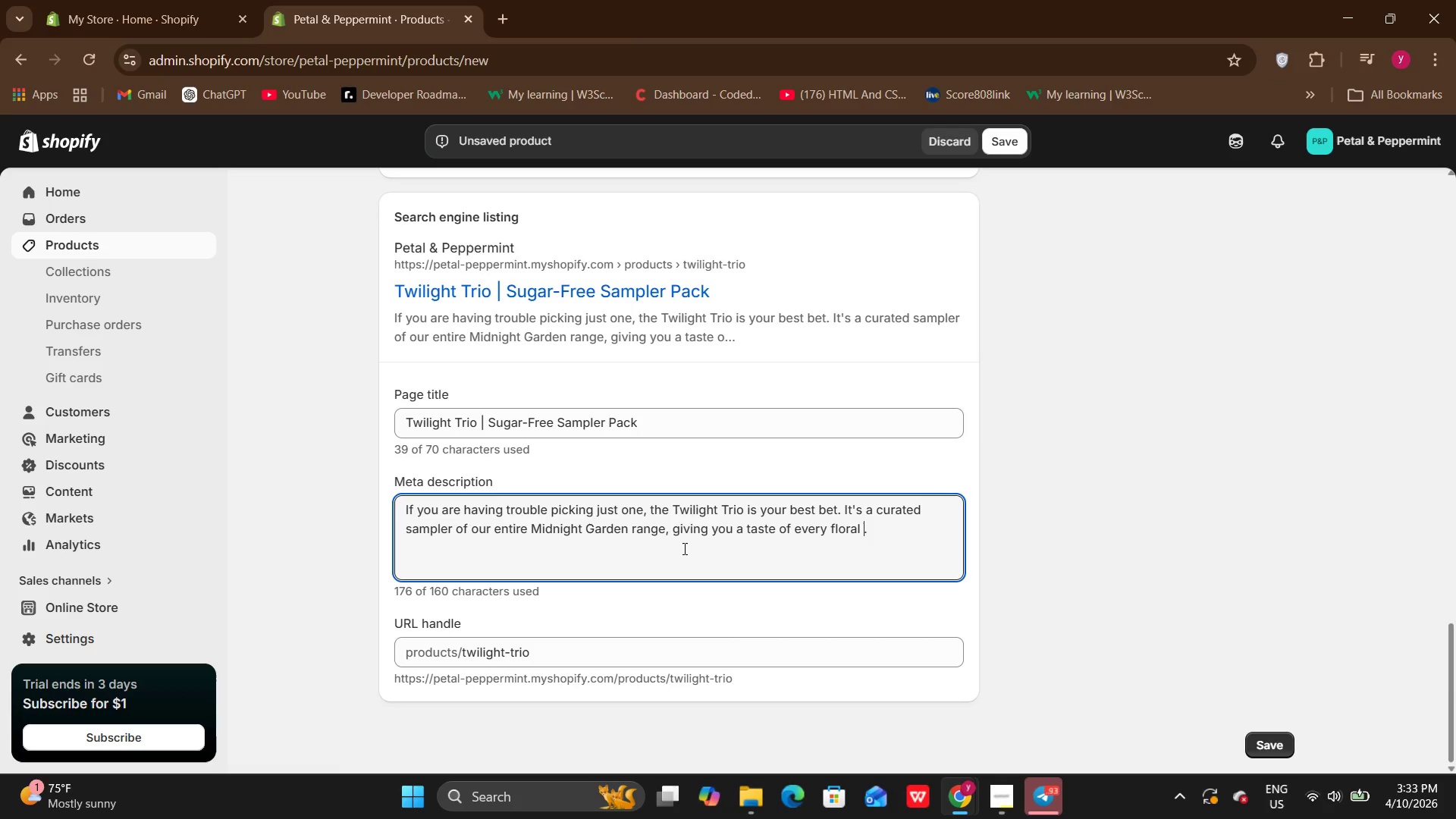 
key(Backspace)
 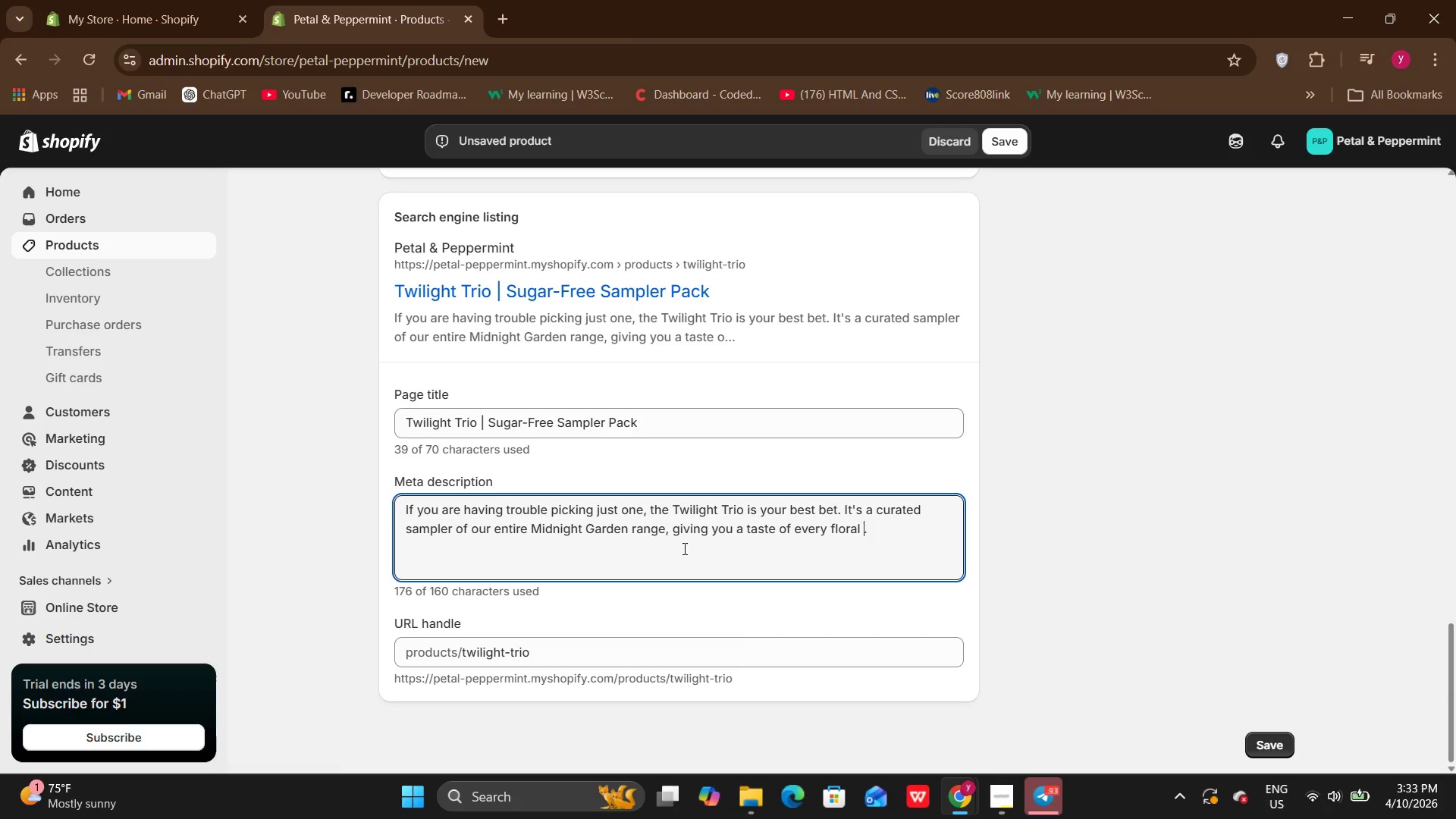 
key(Backspace)
 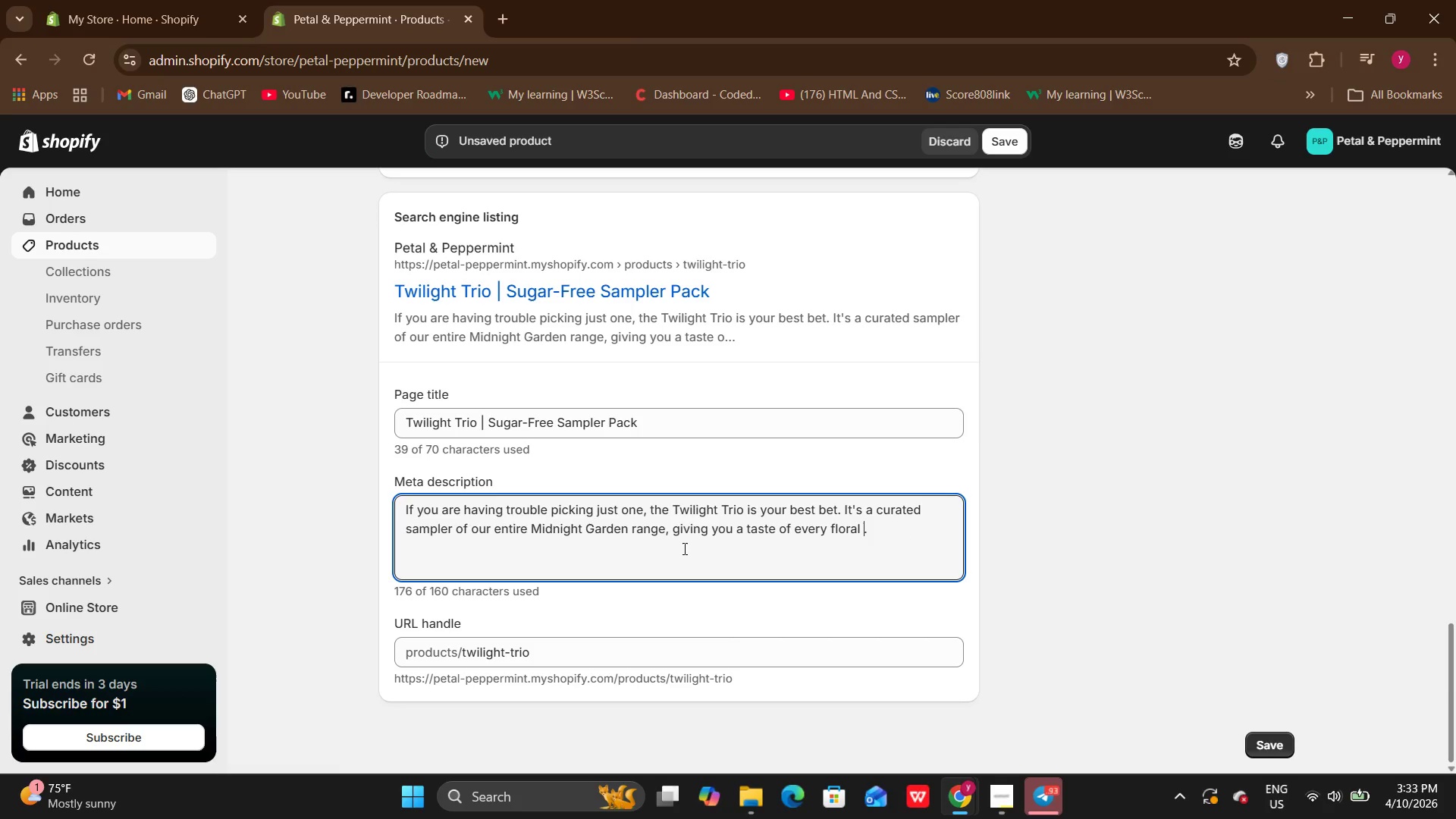 
key(Backspace)
 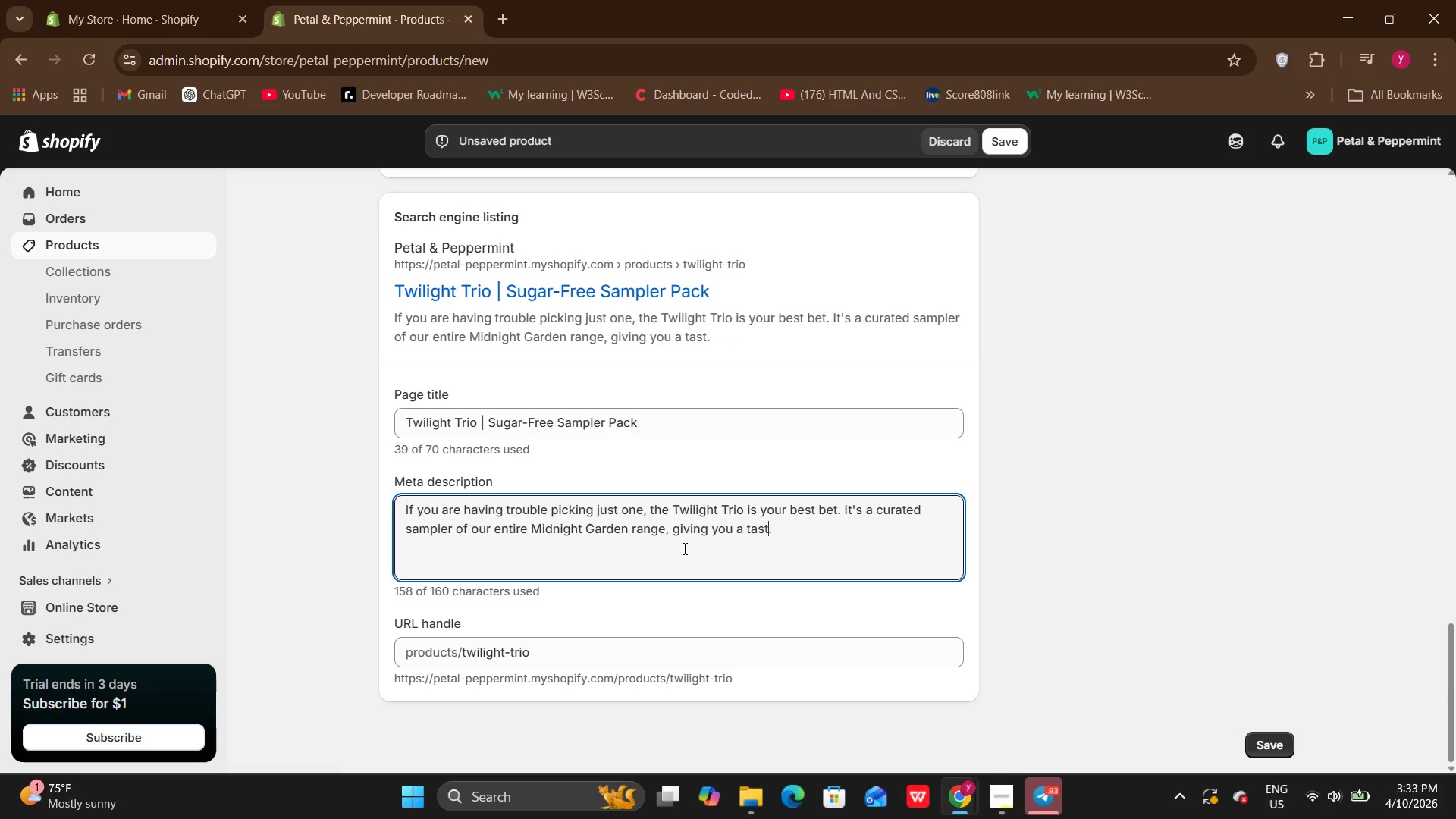 
key(Backspace)
 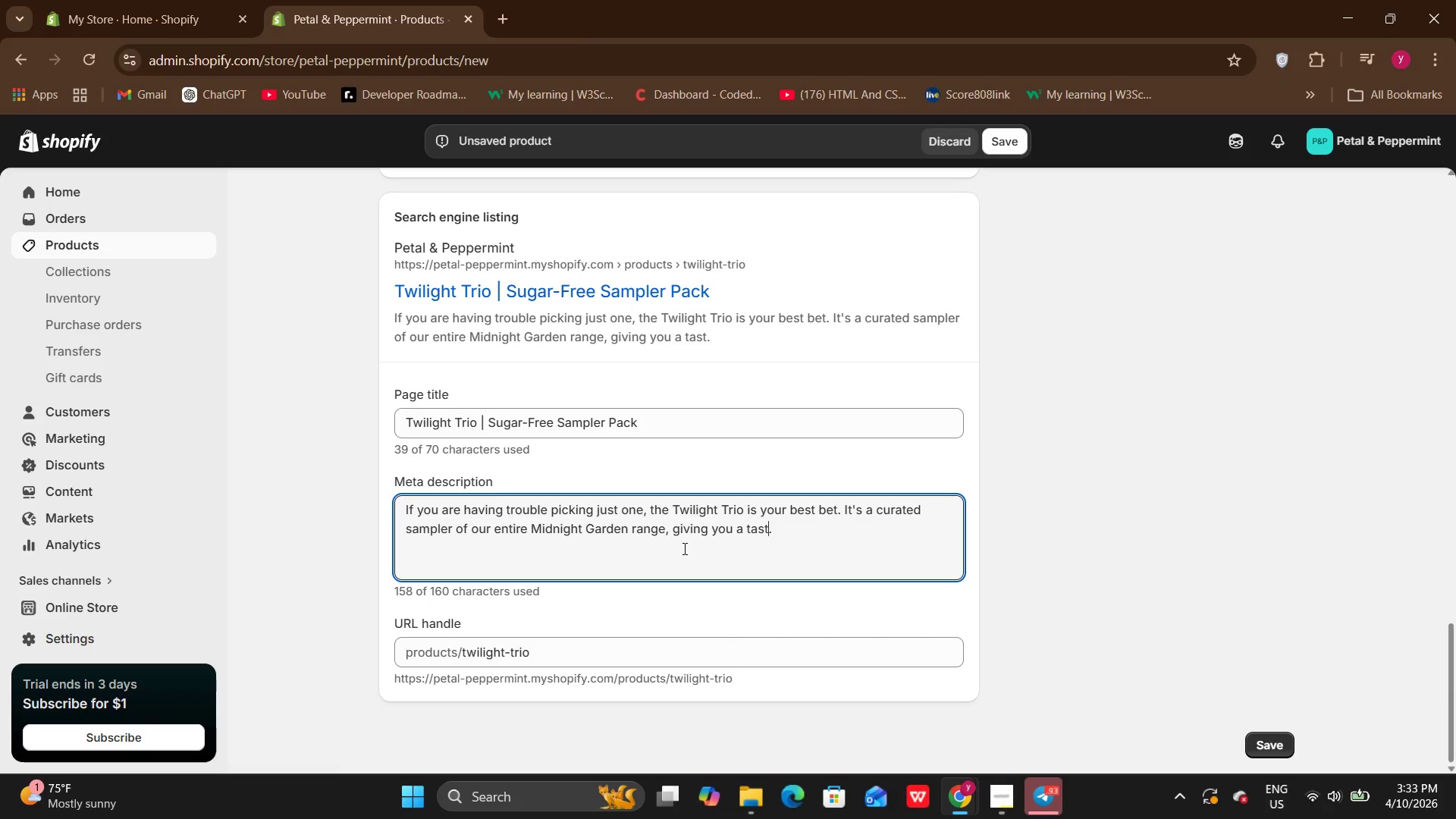 
key(Backspace)
 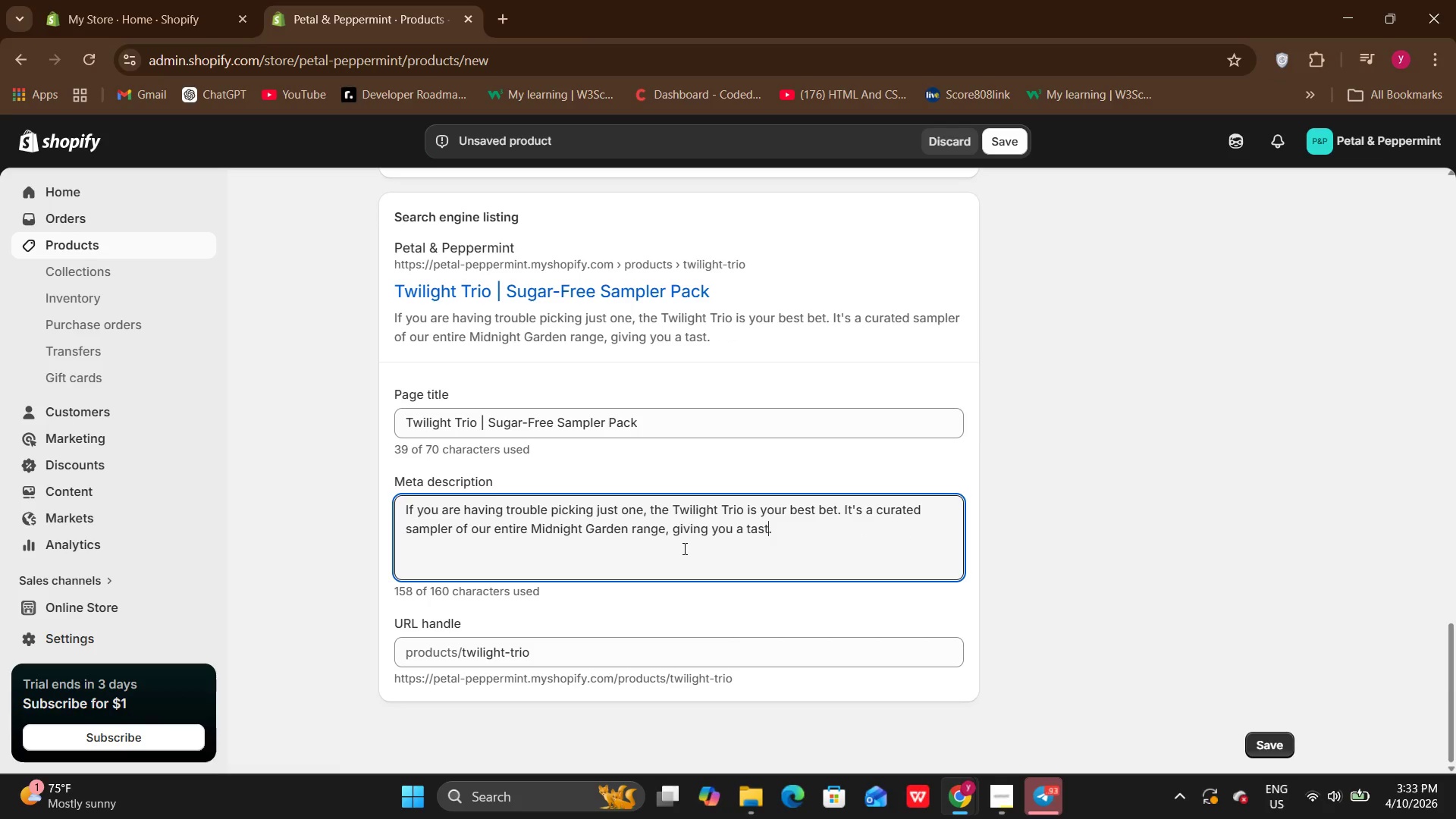 
key(Backspace)
 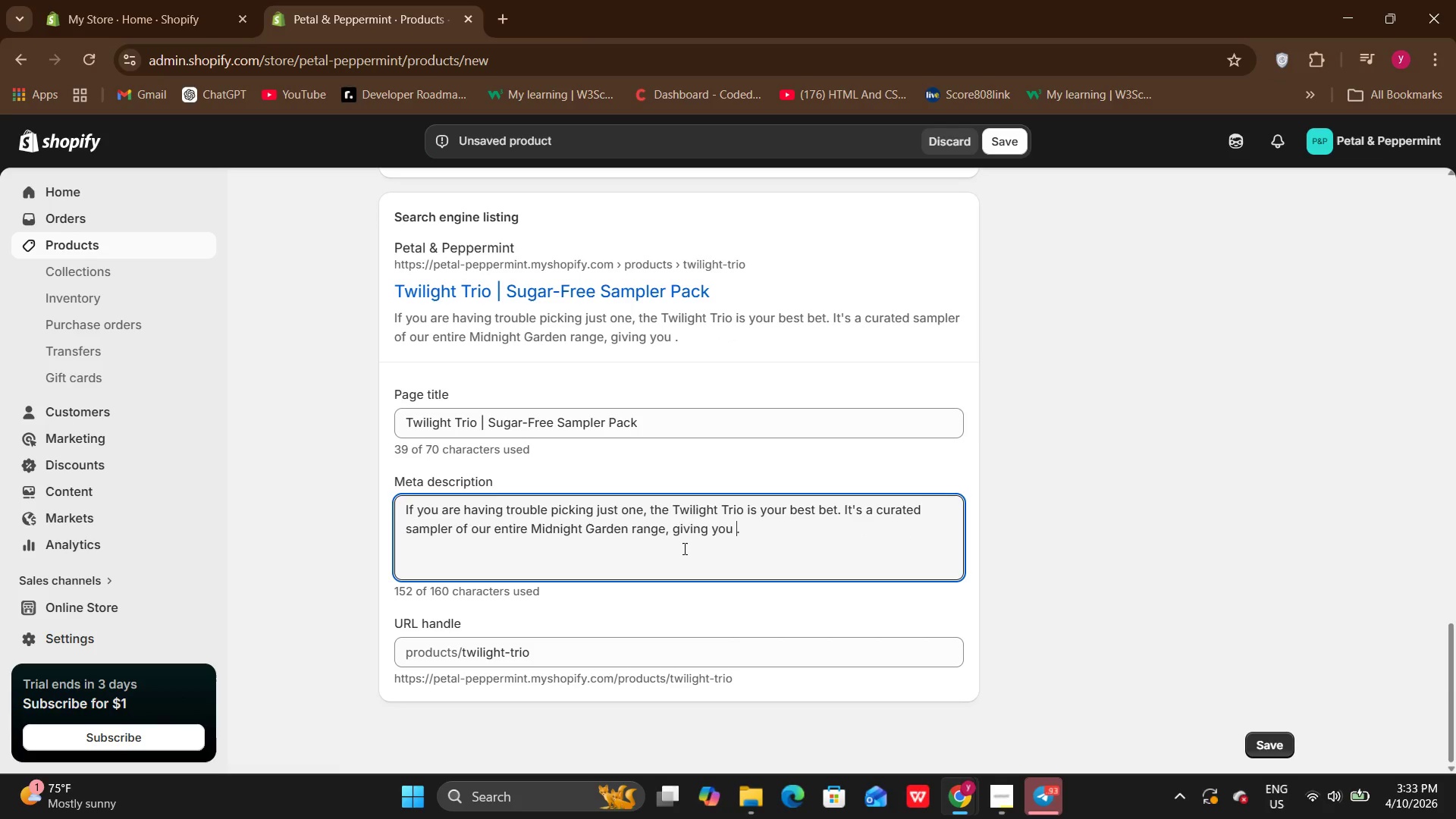 
key(Backspace)
 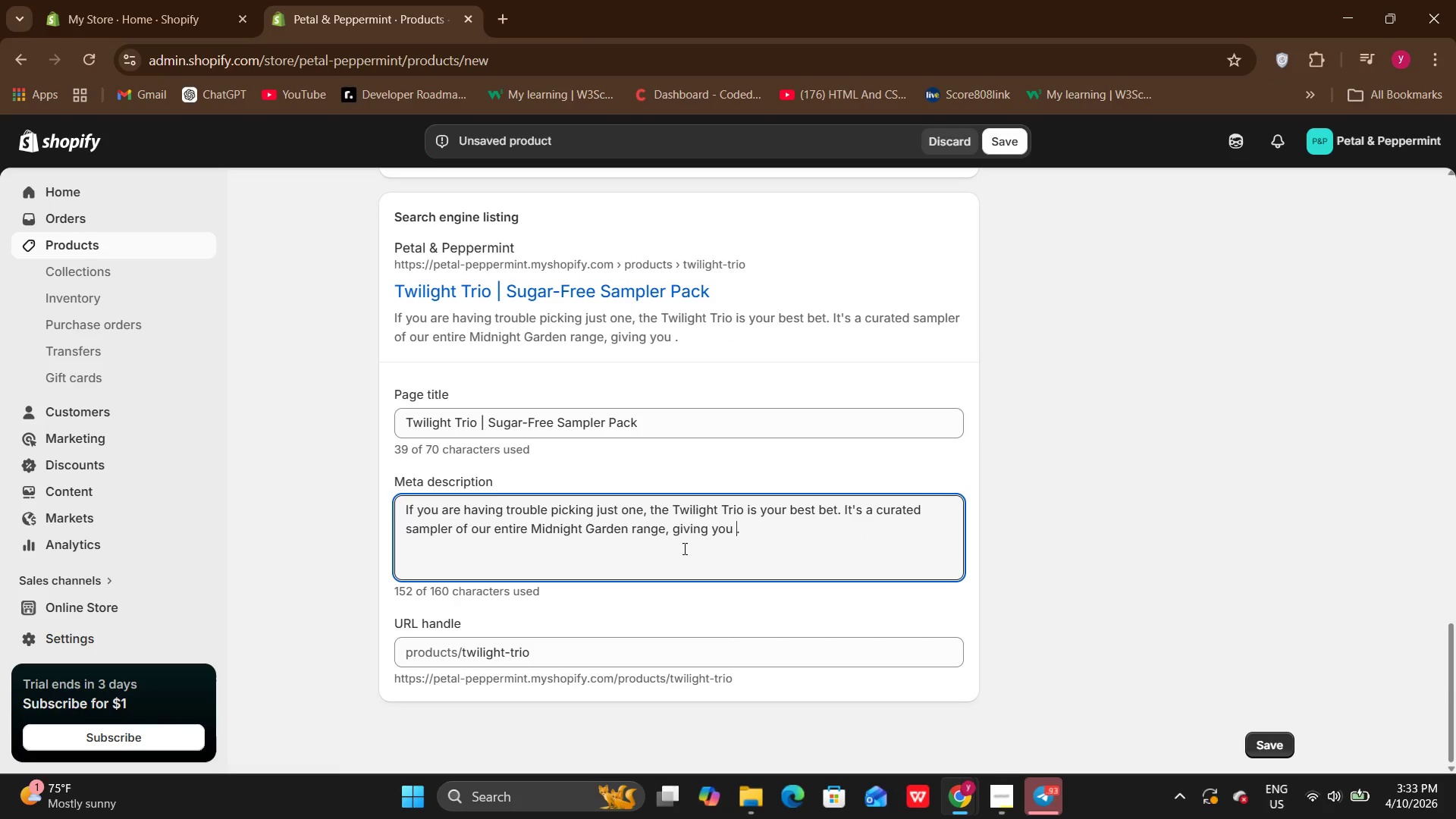 
key(Backspace)
 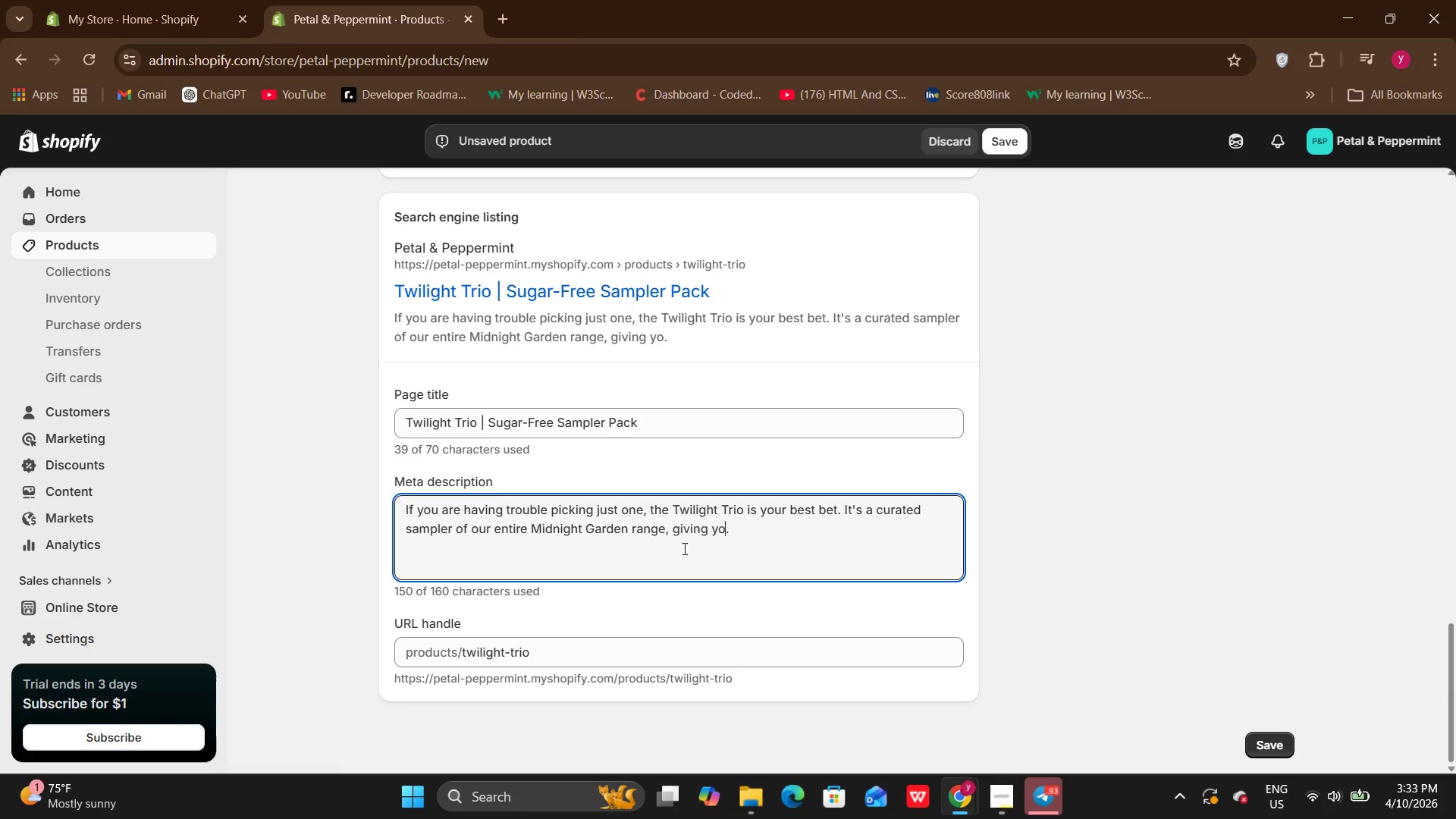 
key(Backspace)
 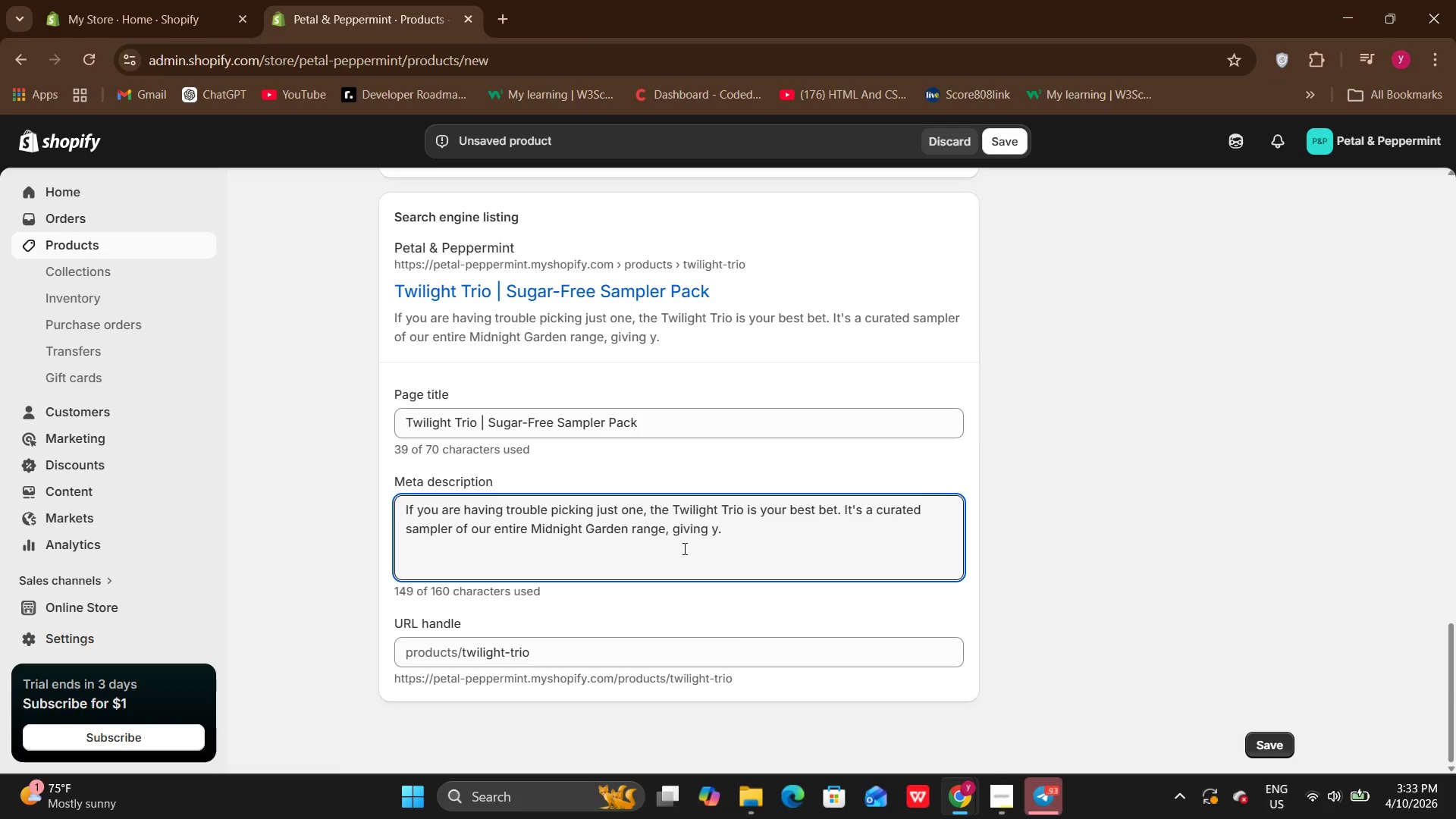 
key(Backspace)
 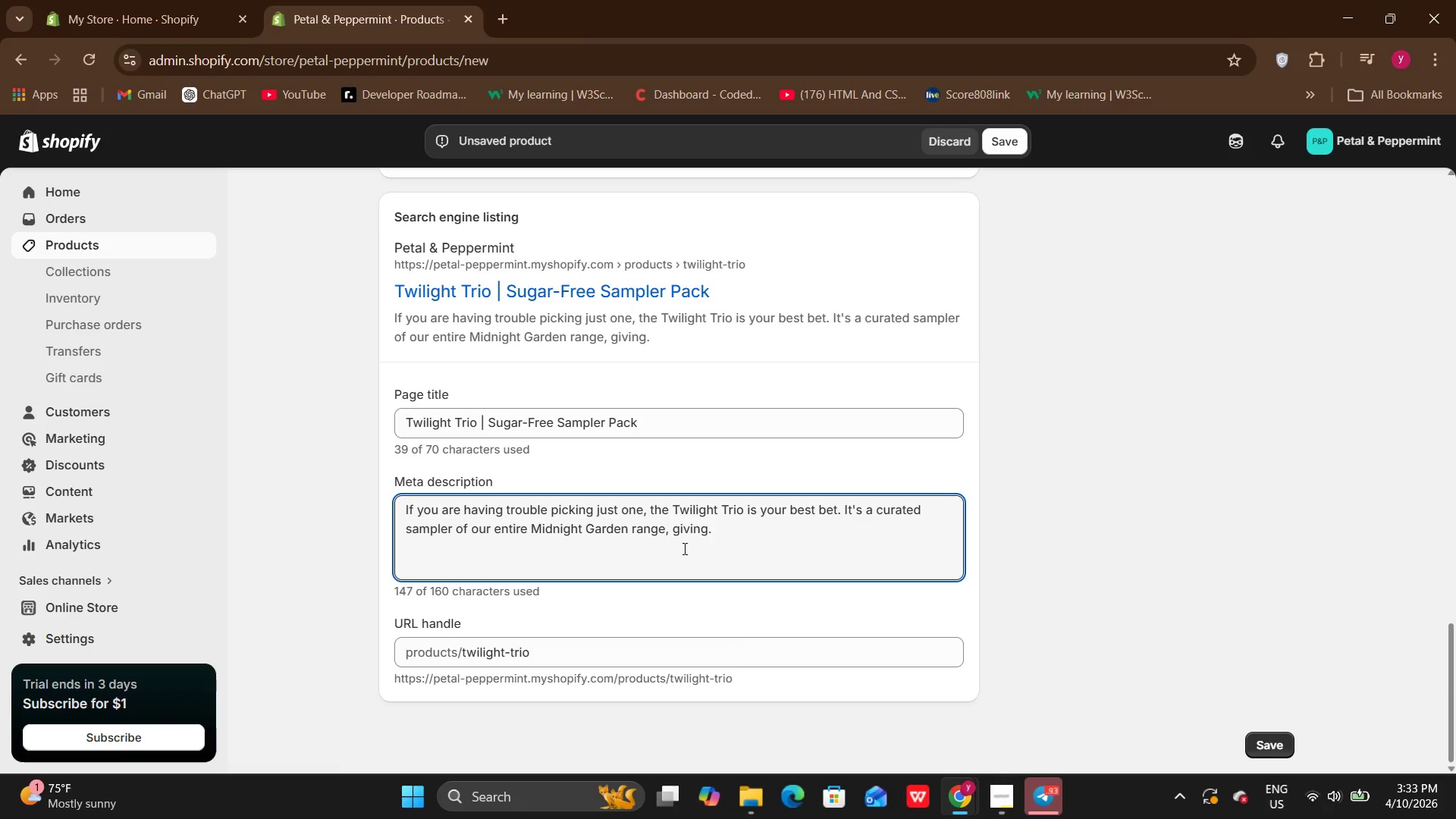 
key(Backspace)
 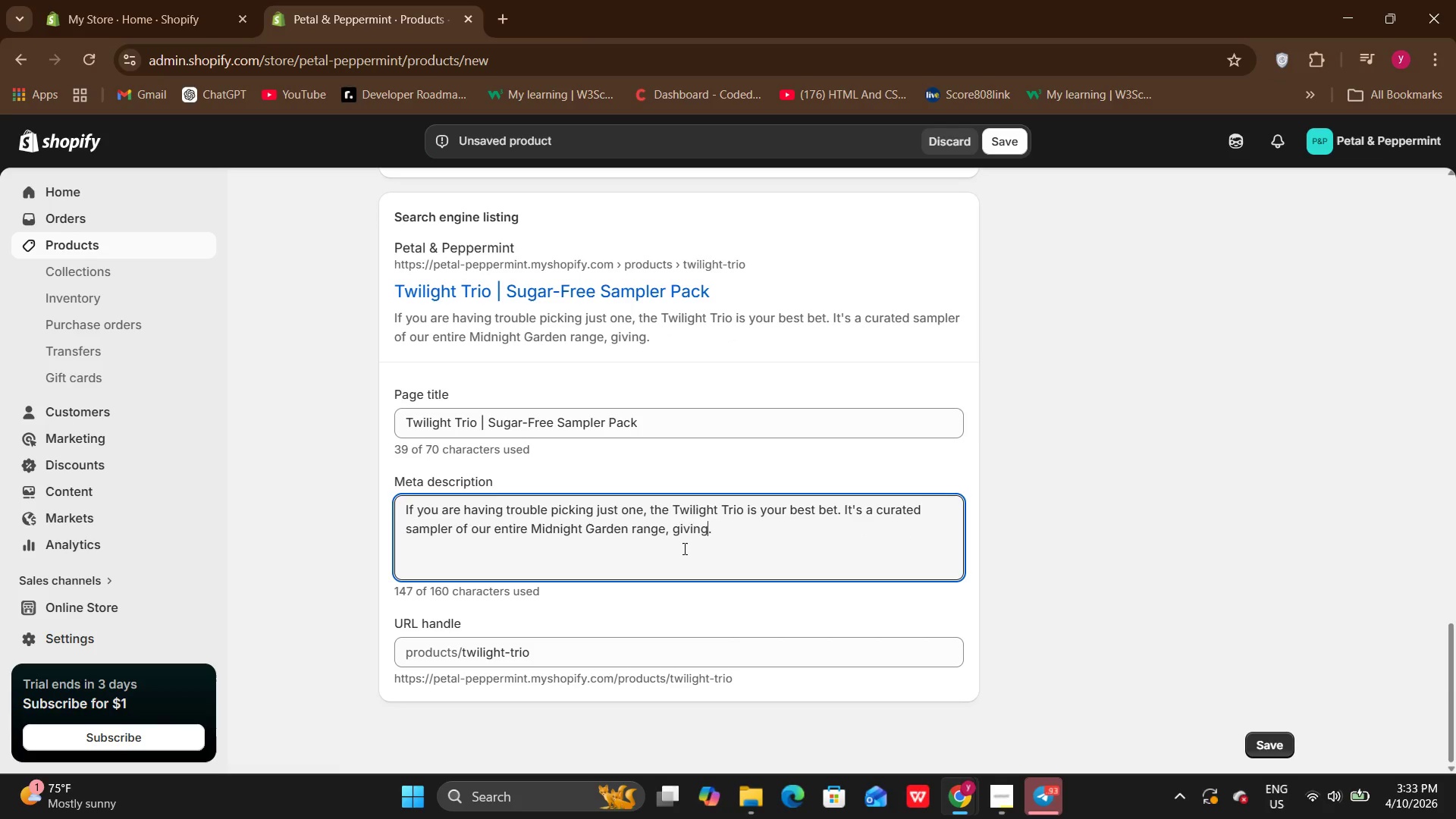 
key(Backspace)
 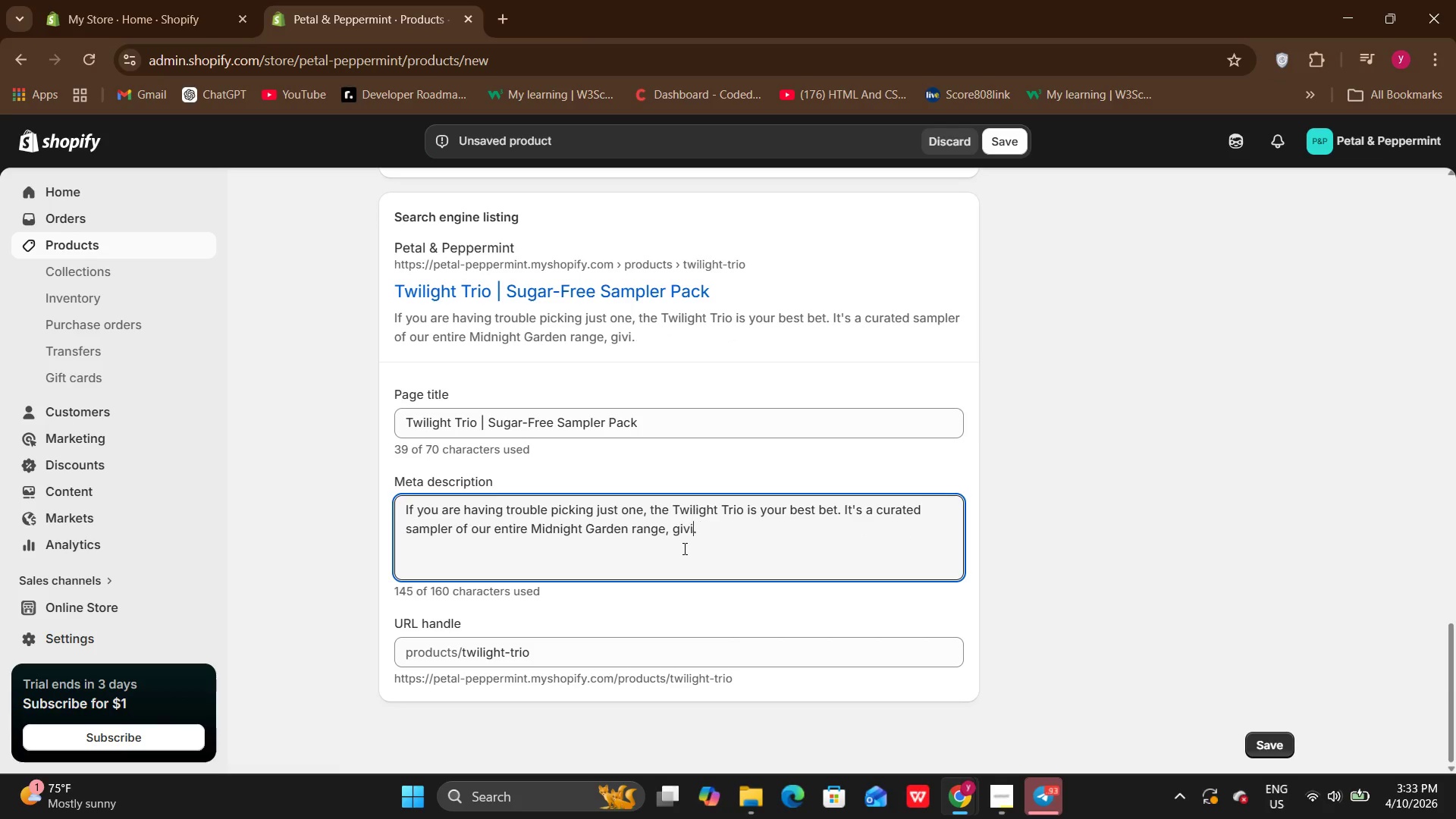 
key(Backspace)
 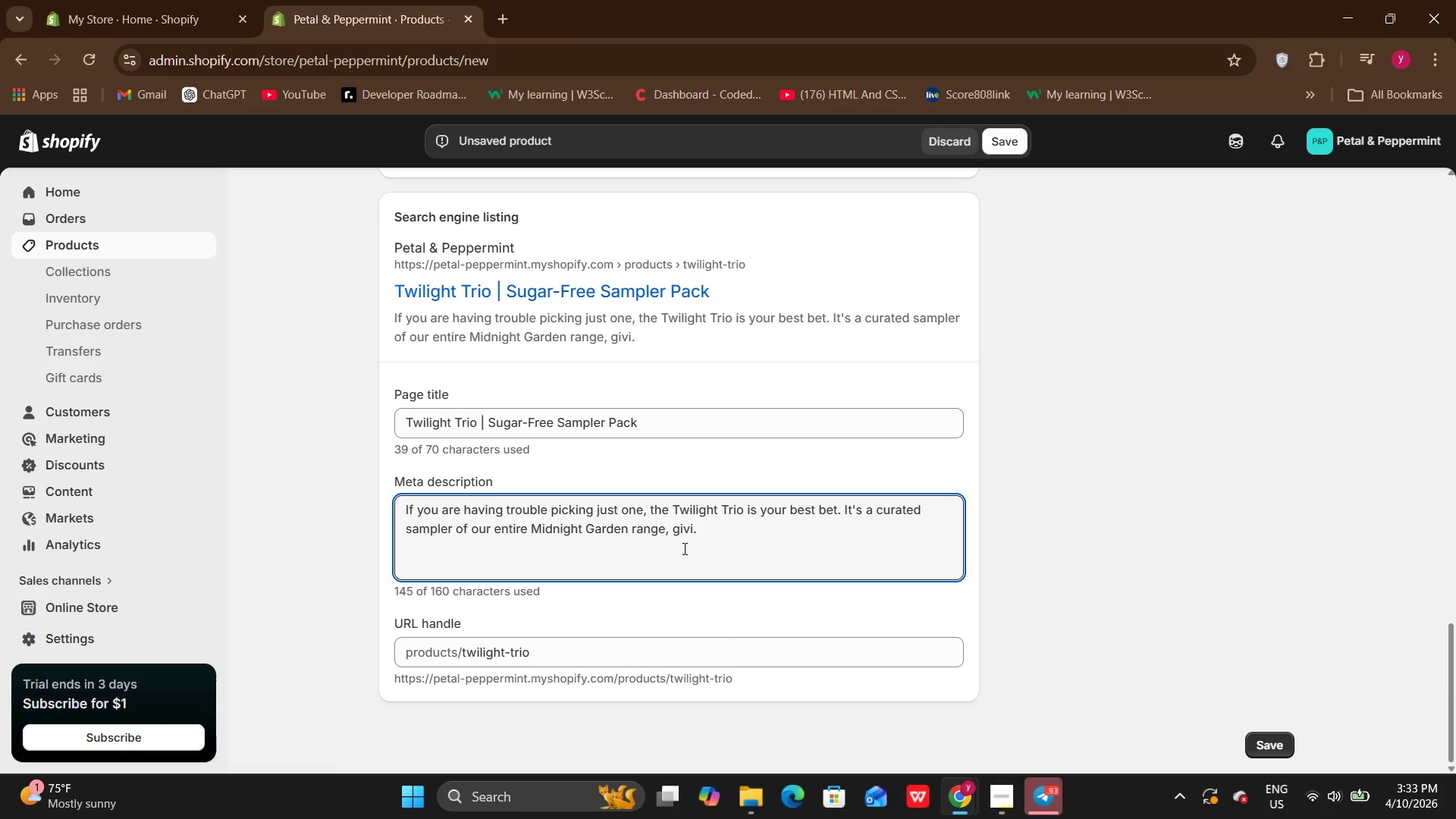 
key(Backspace)
 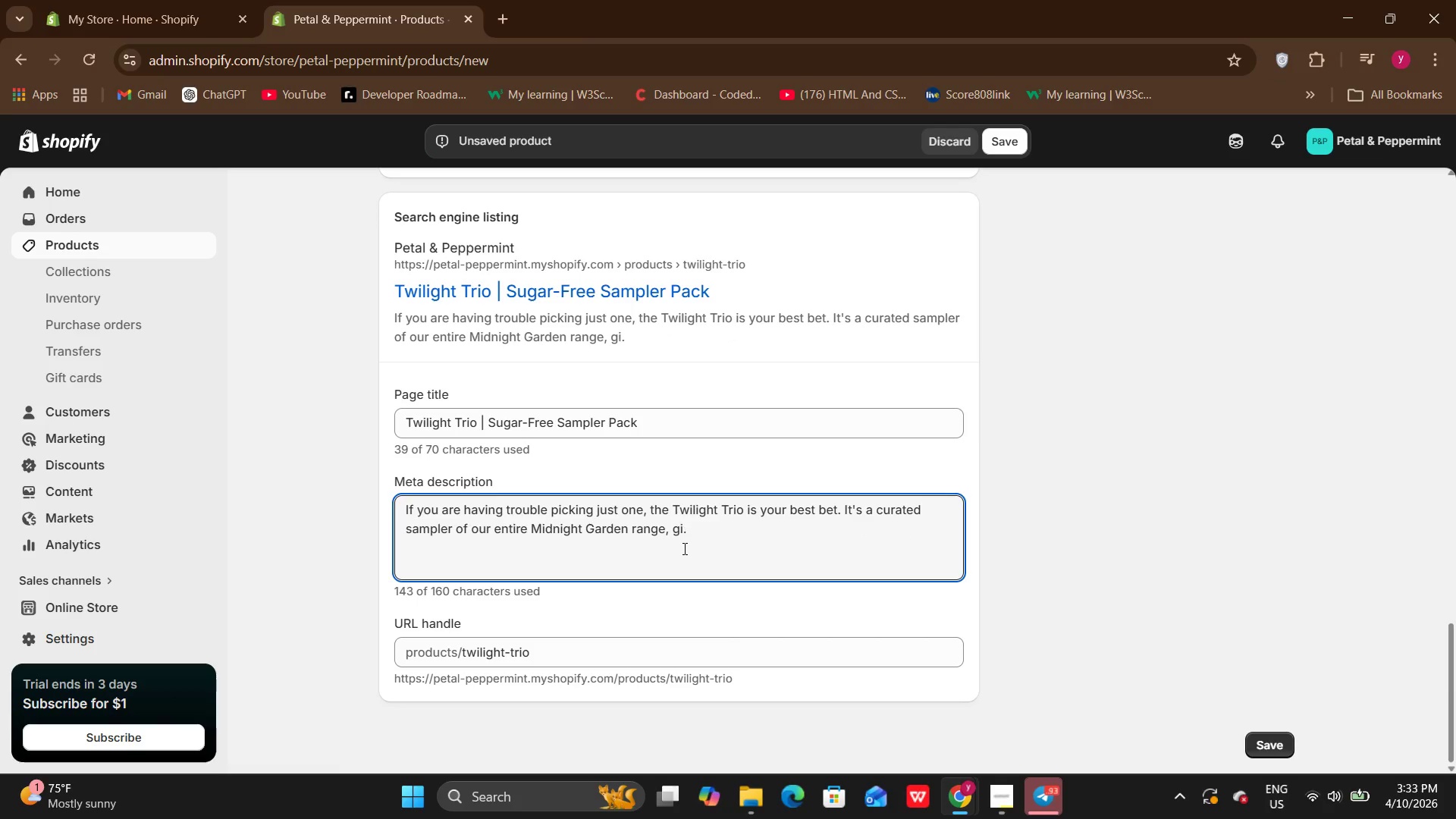 
key(Backspace)
 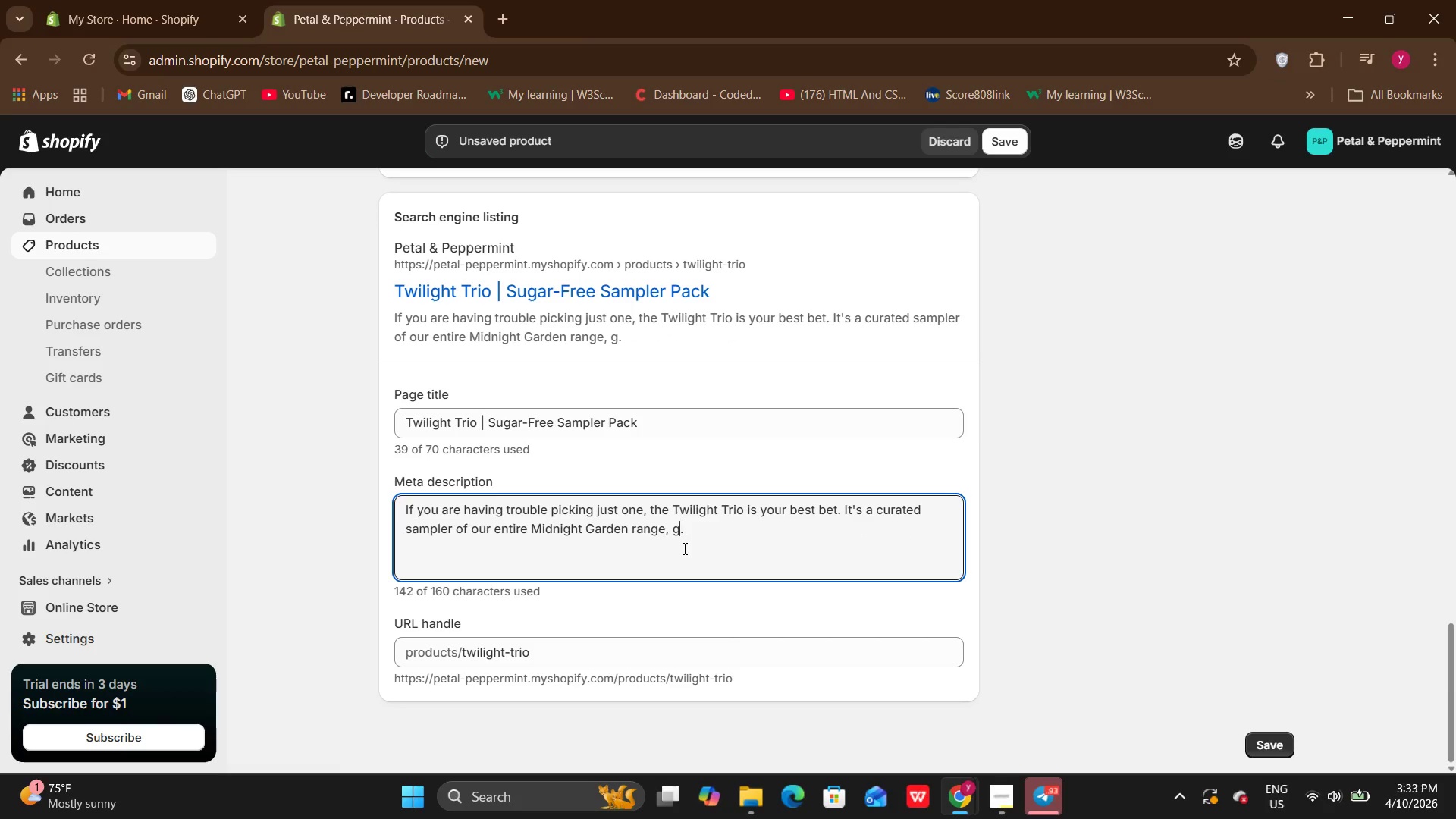 
key(Backspace)
 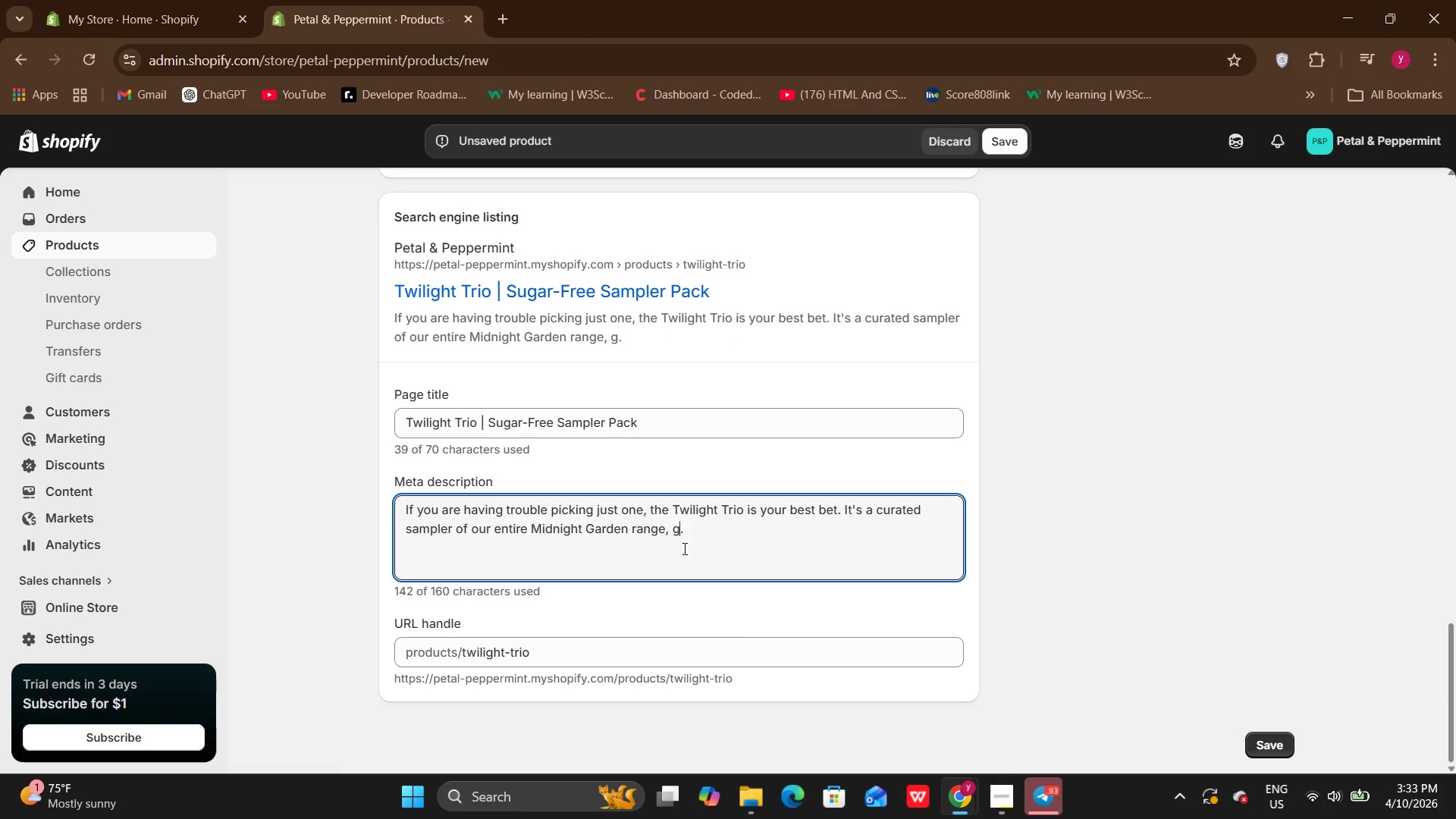 
key(Backspace)
 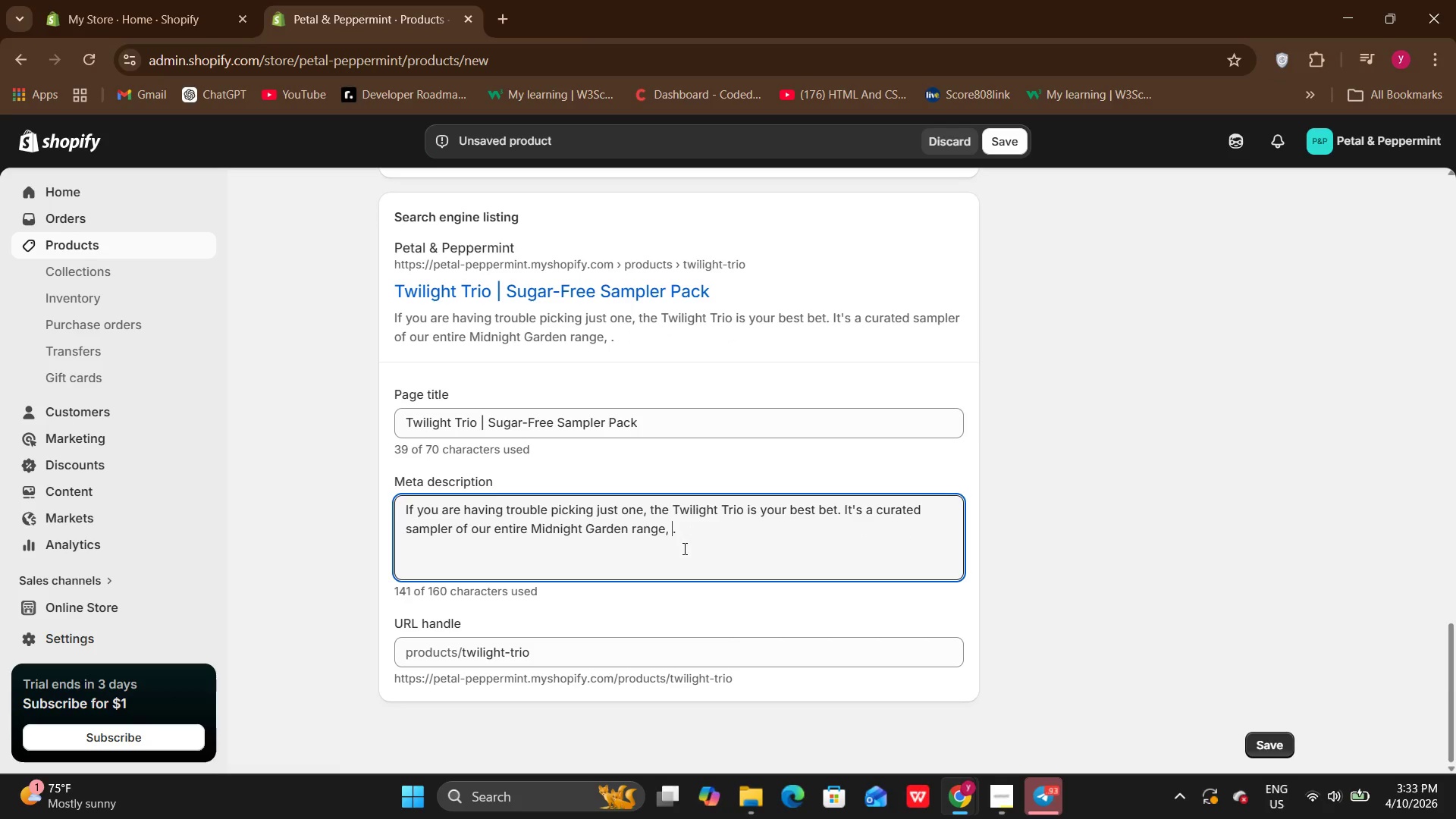 
key(Backspace)
 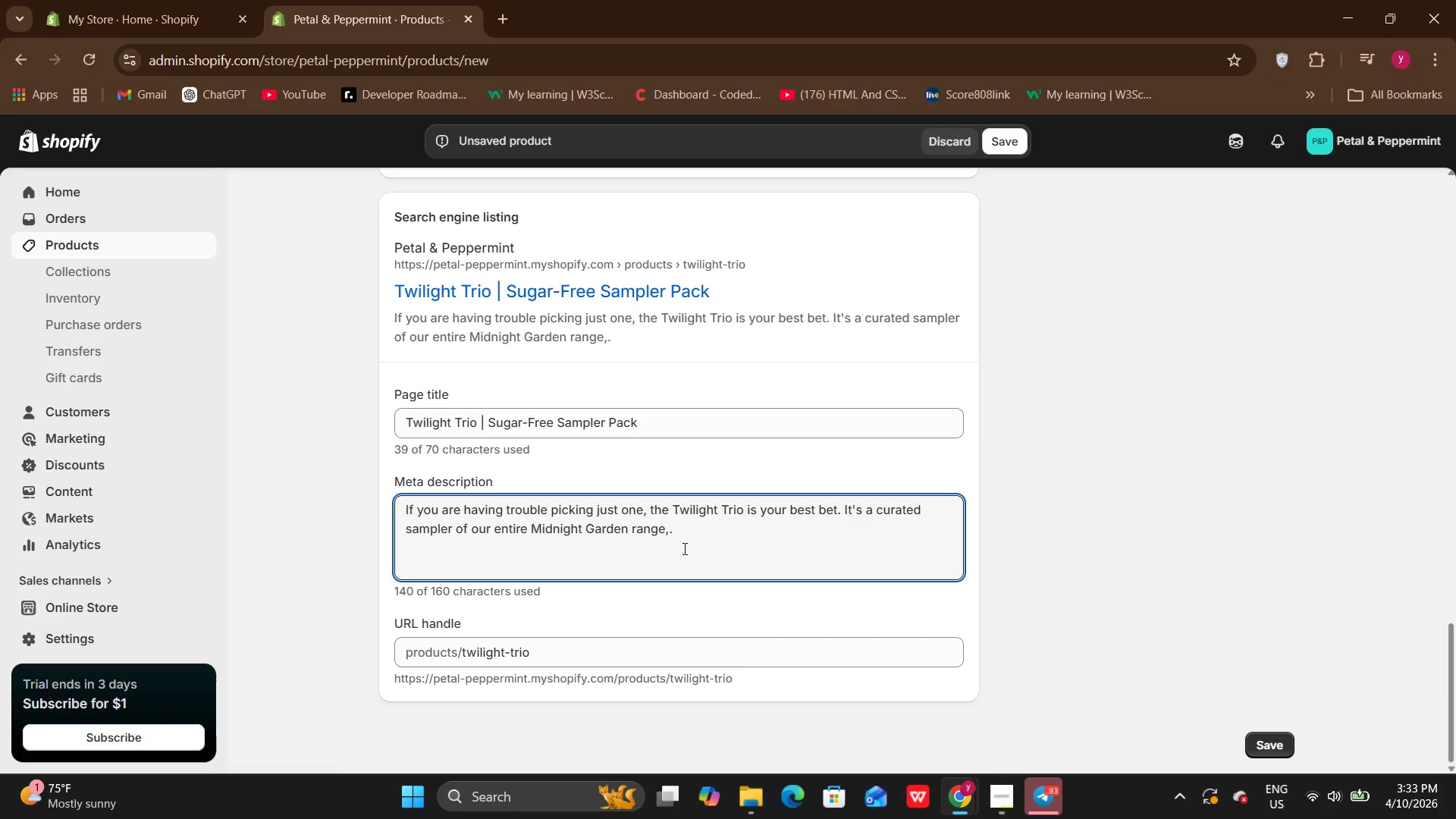 
key(Backspace)
 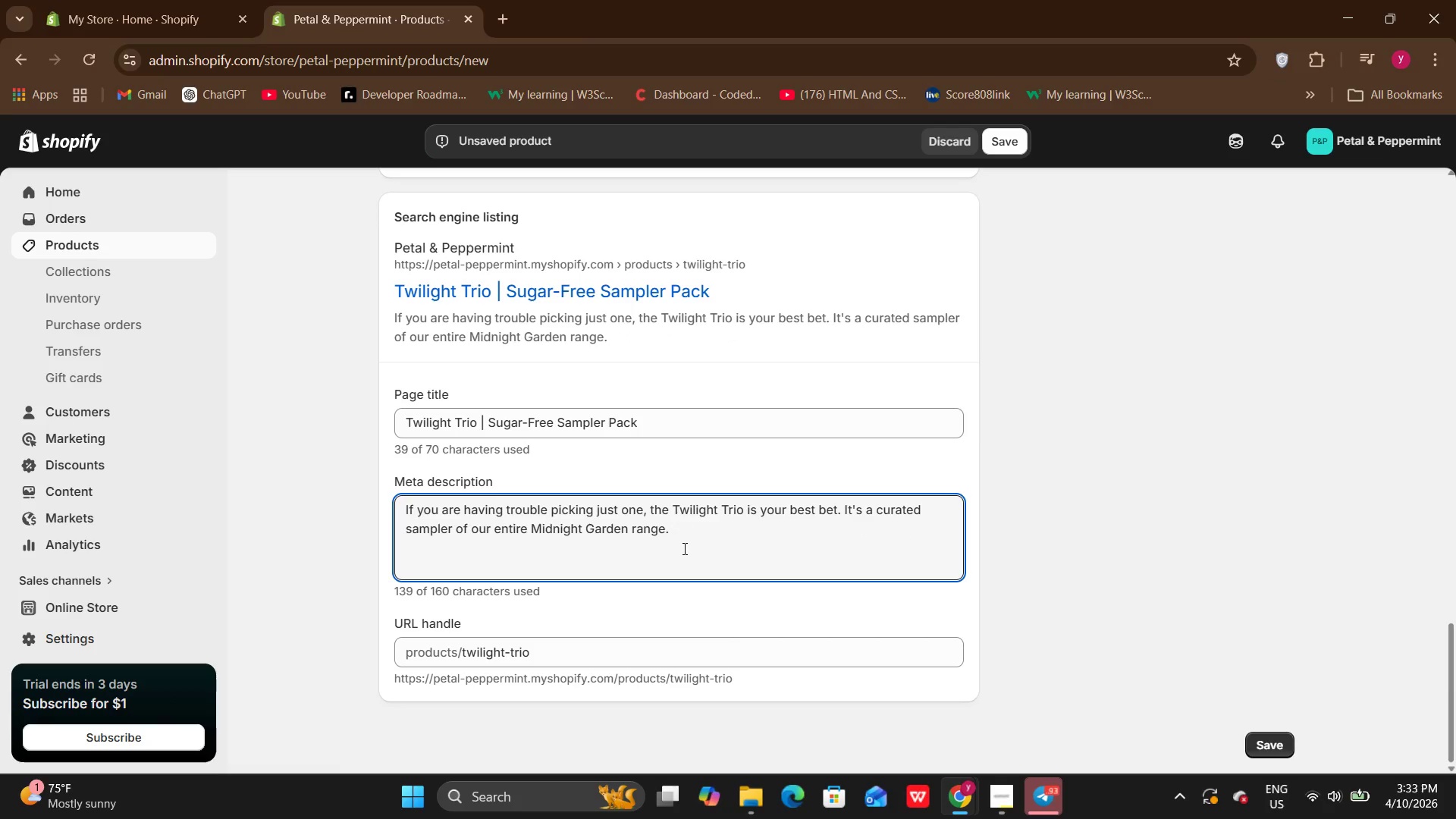 
key(Backspace)
 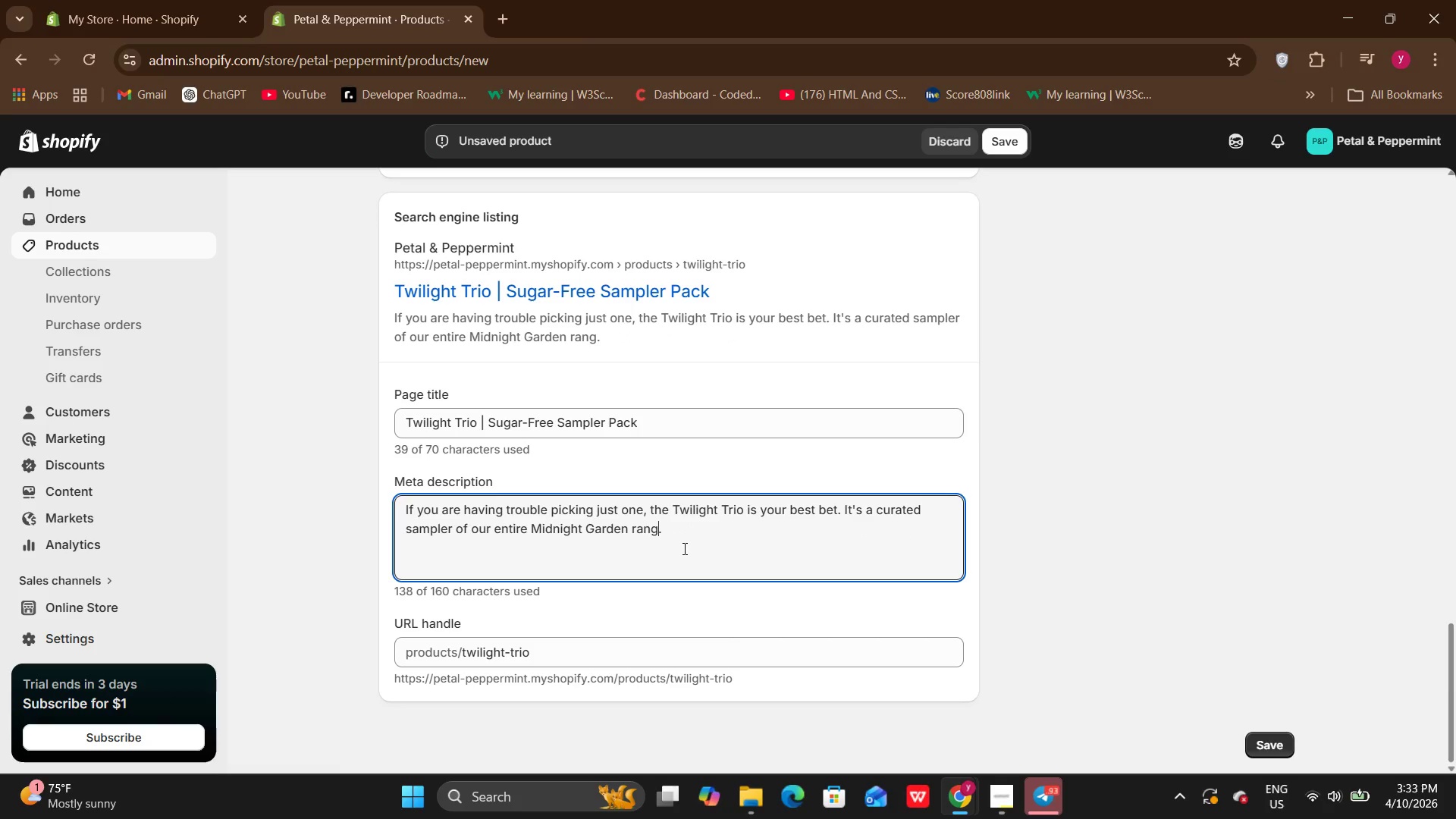 
key(Backspace)
 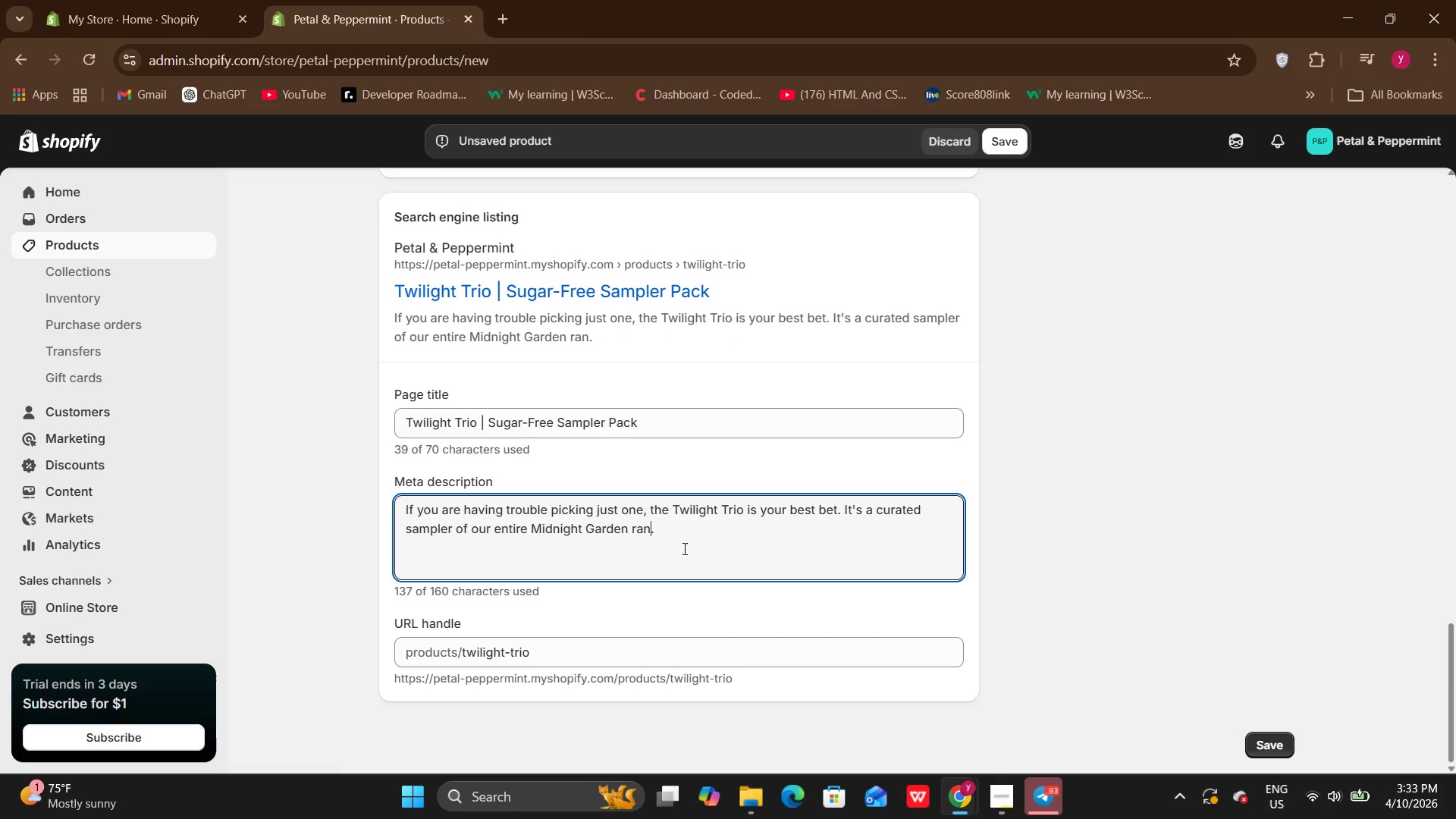 
key(Backspace)
 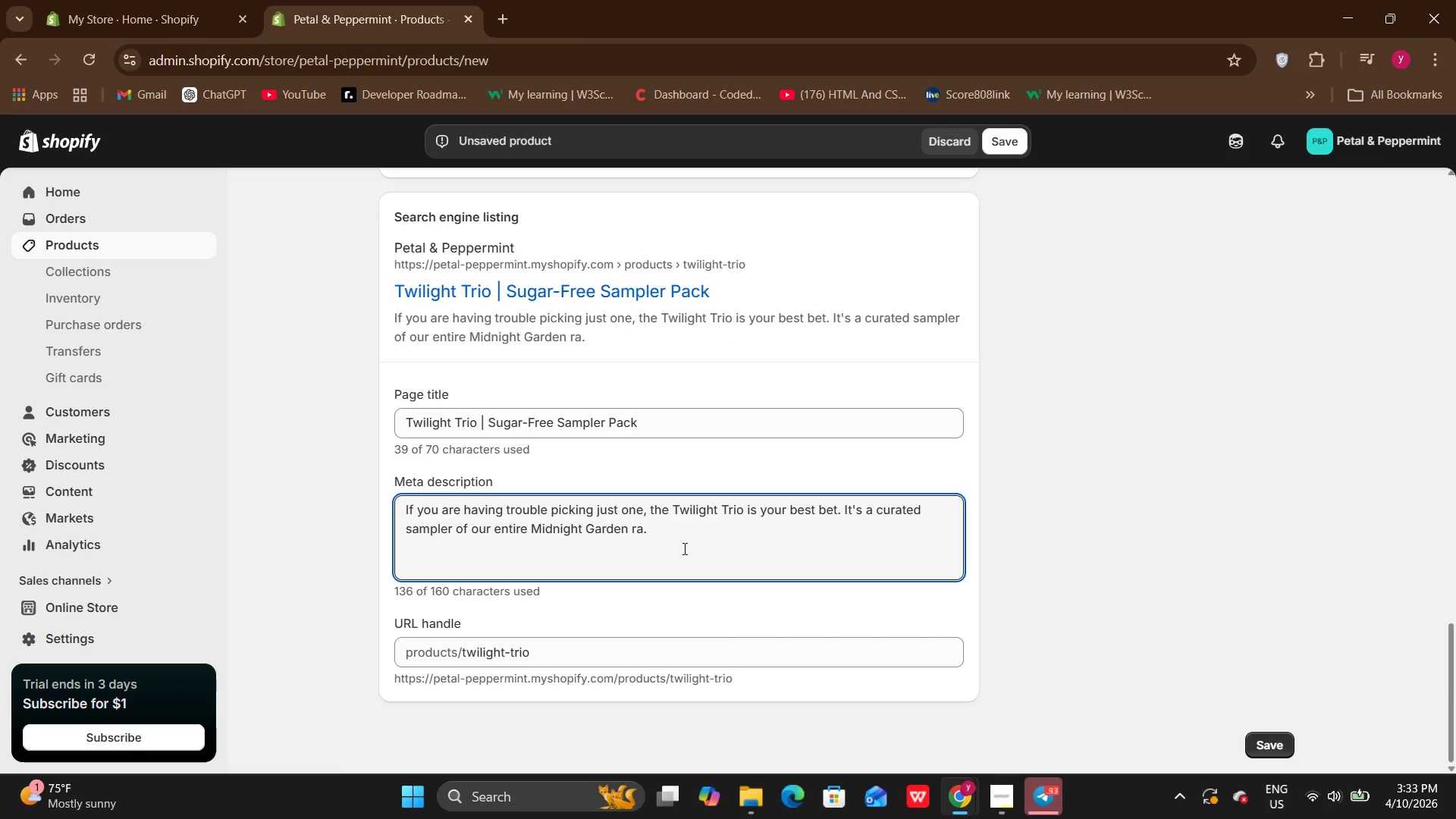 
key(Backspace)
 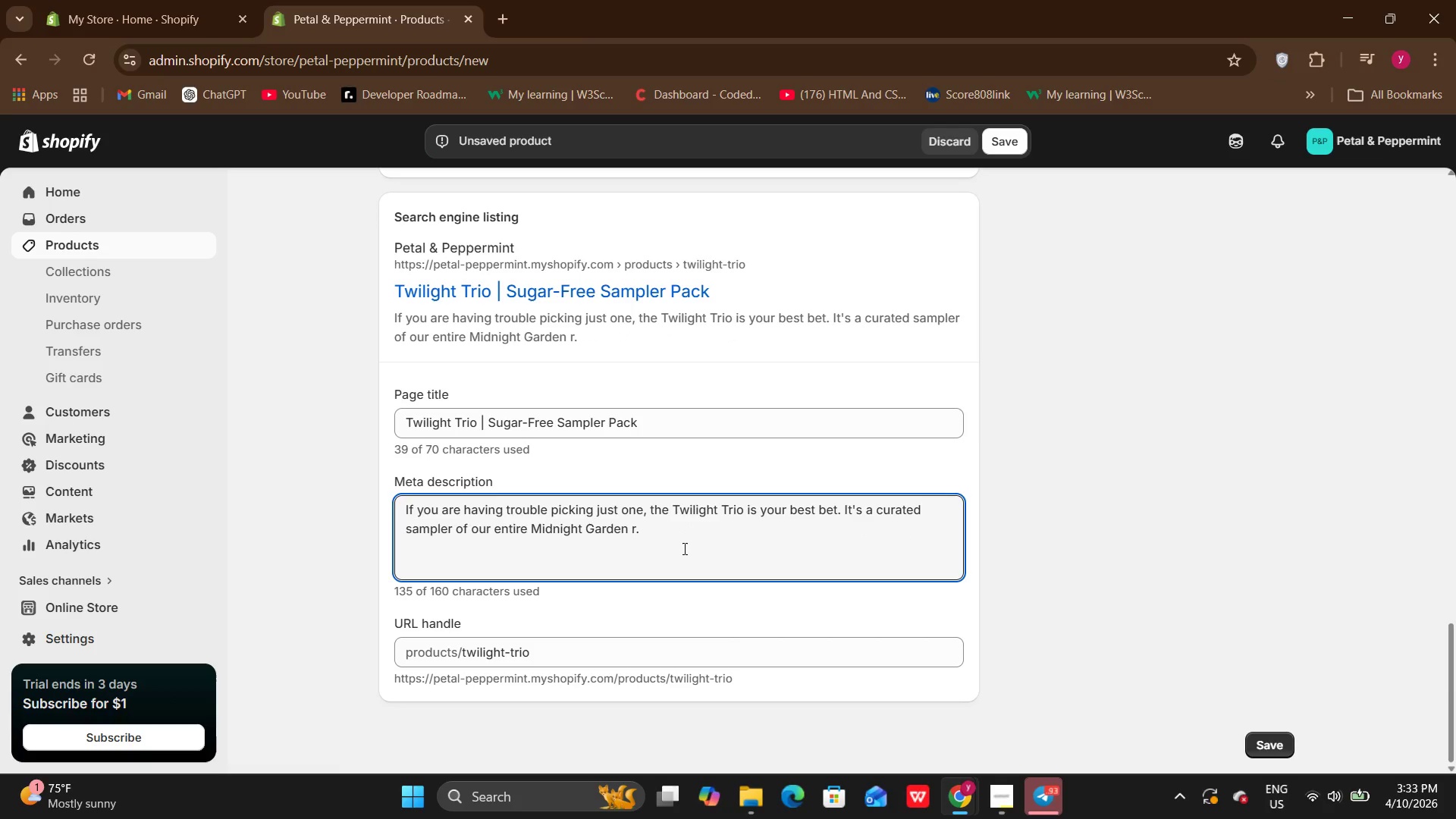 
key(Backspace)
 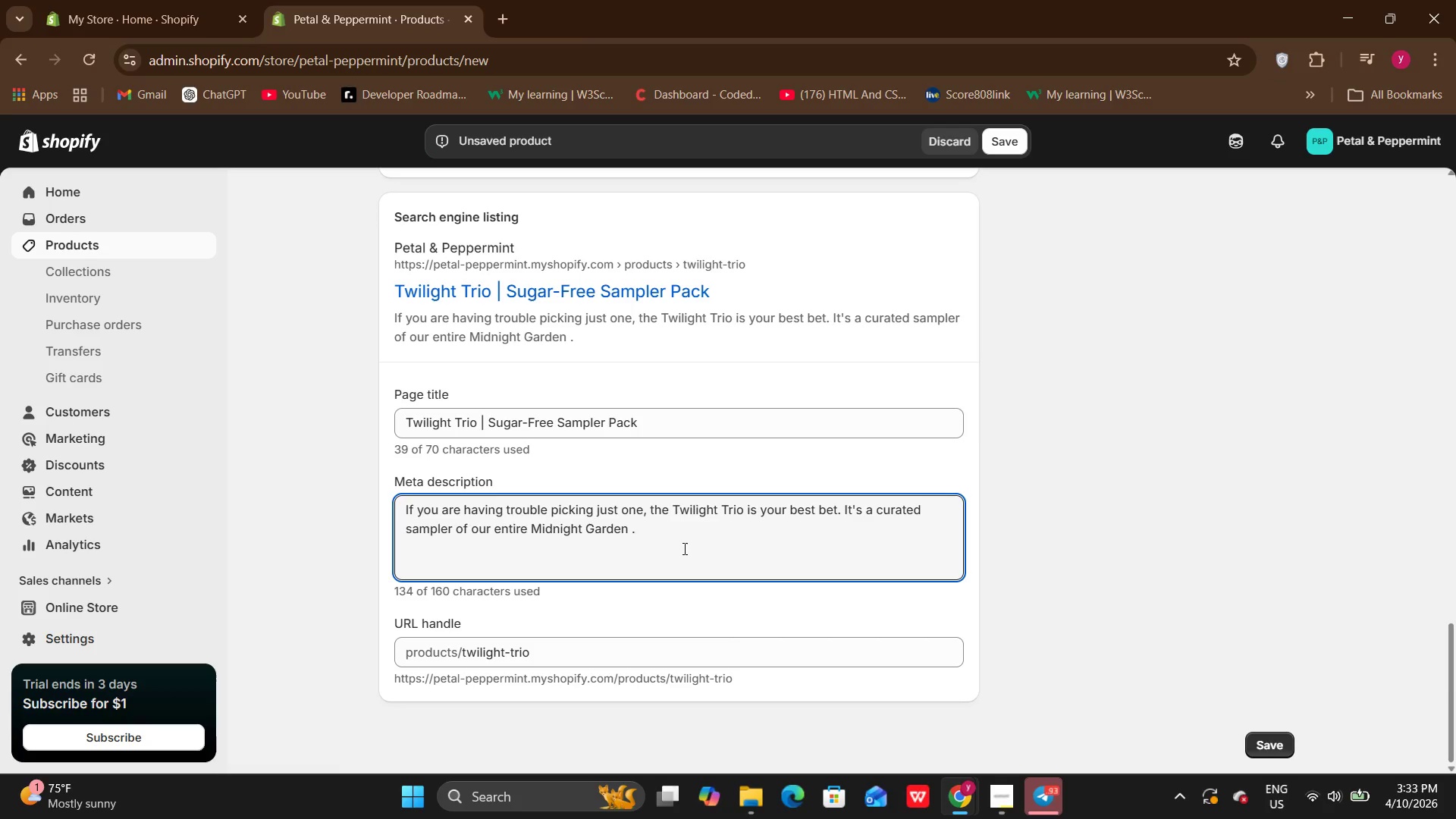 
wait(5.83)
 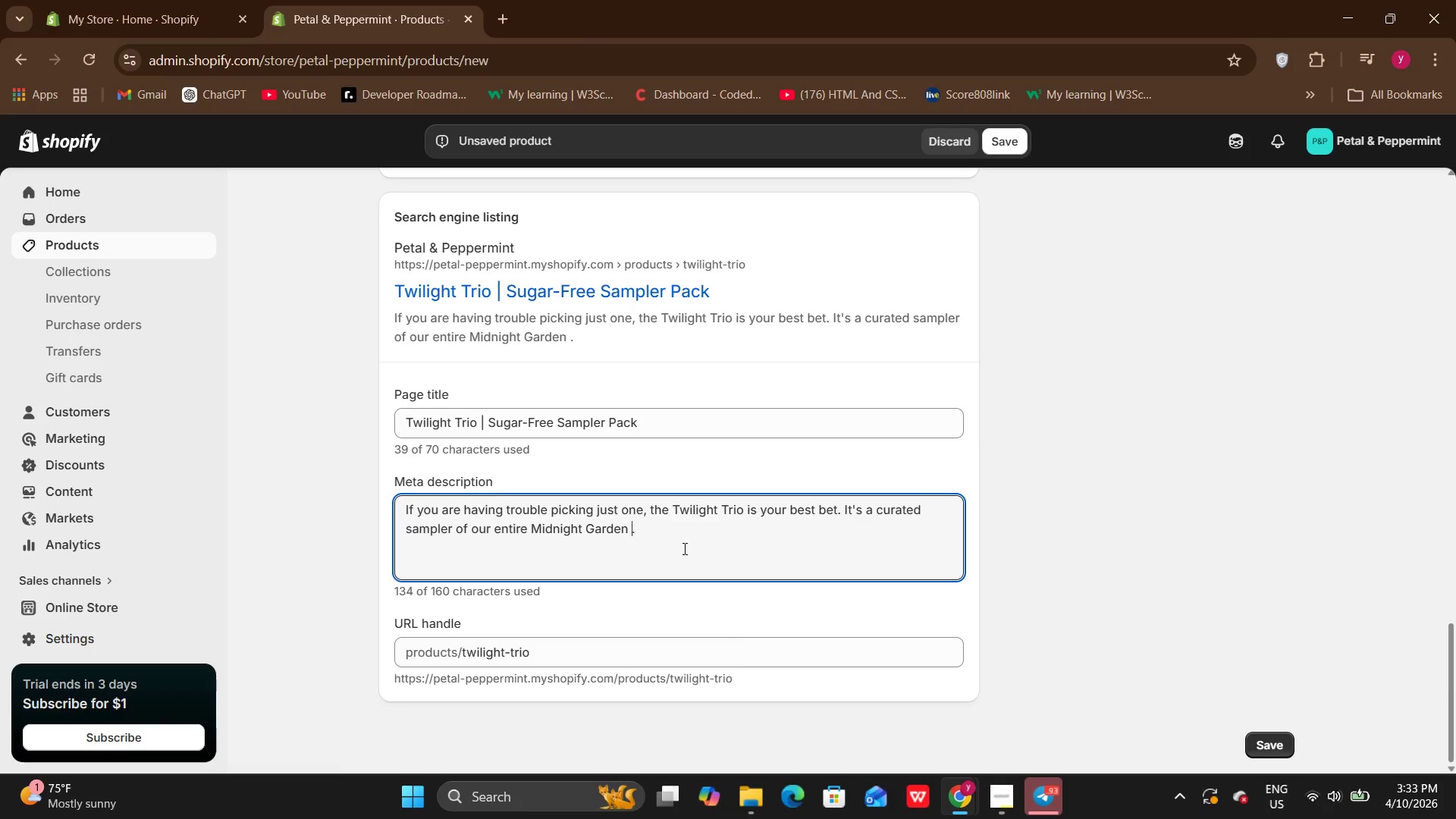 
key(Backspace)
 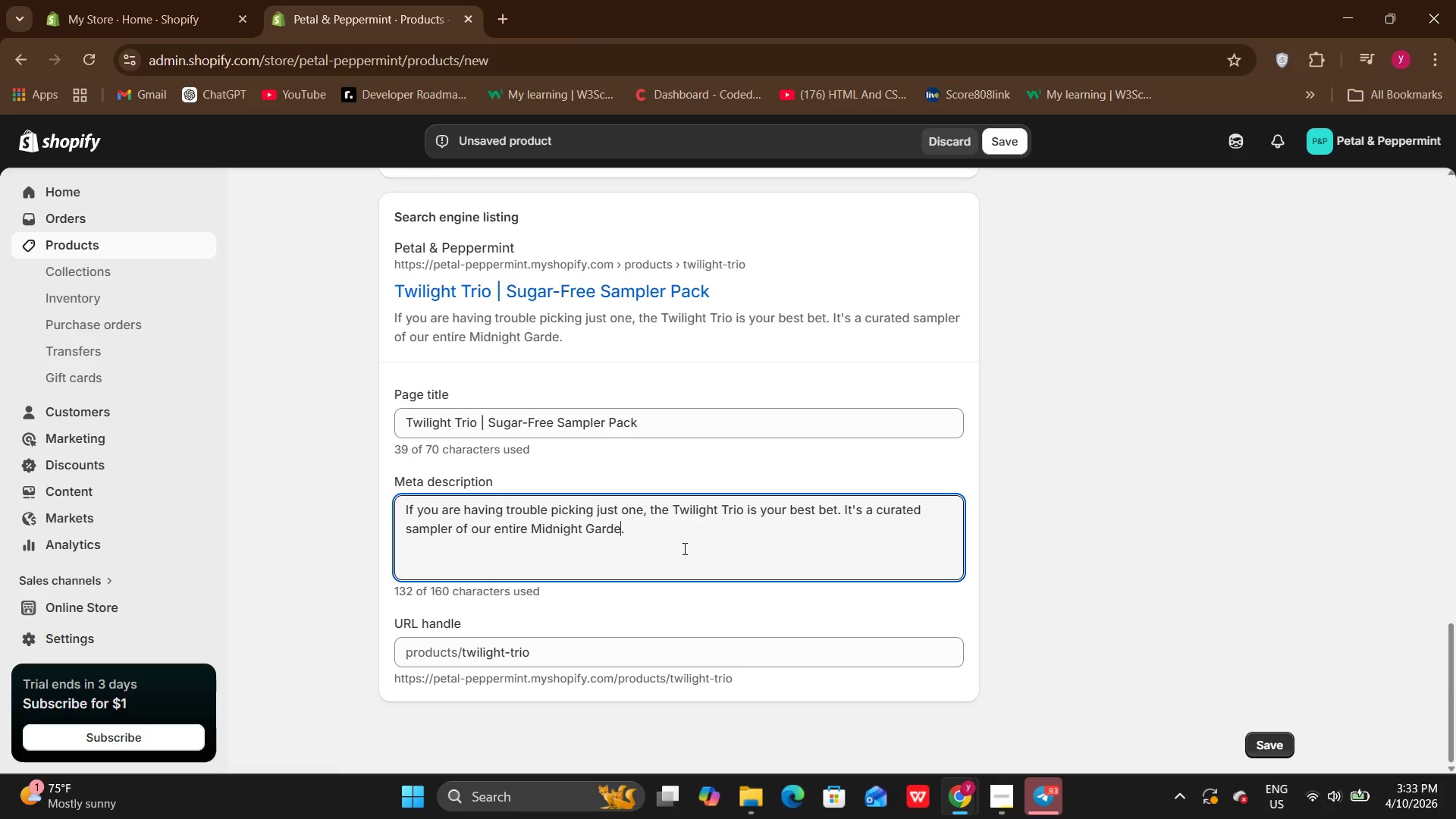 
key(Backspace)
 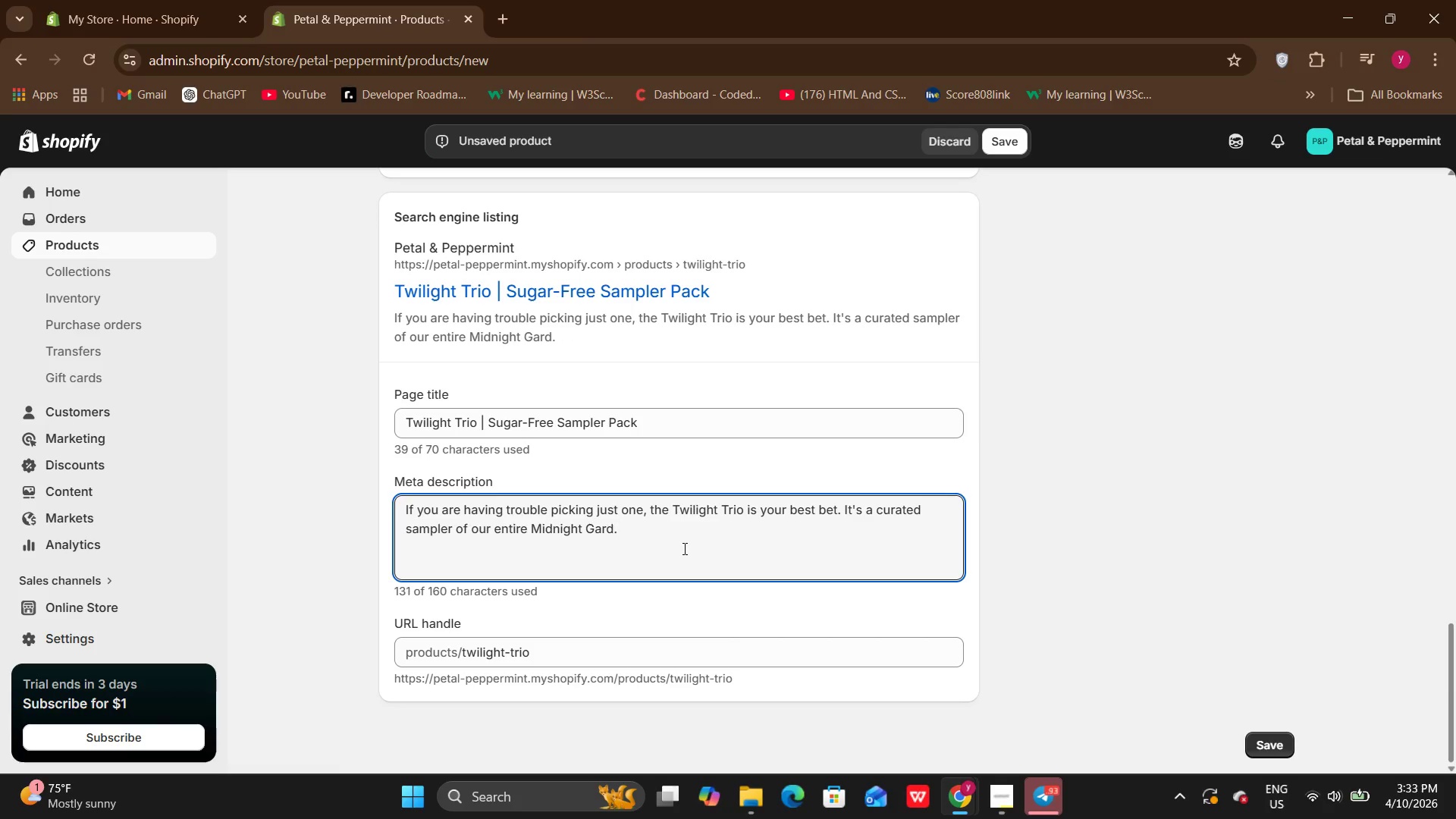 
hold_key(key=Backspace, duration=1.5)
 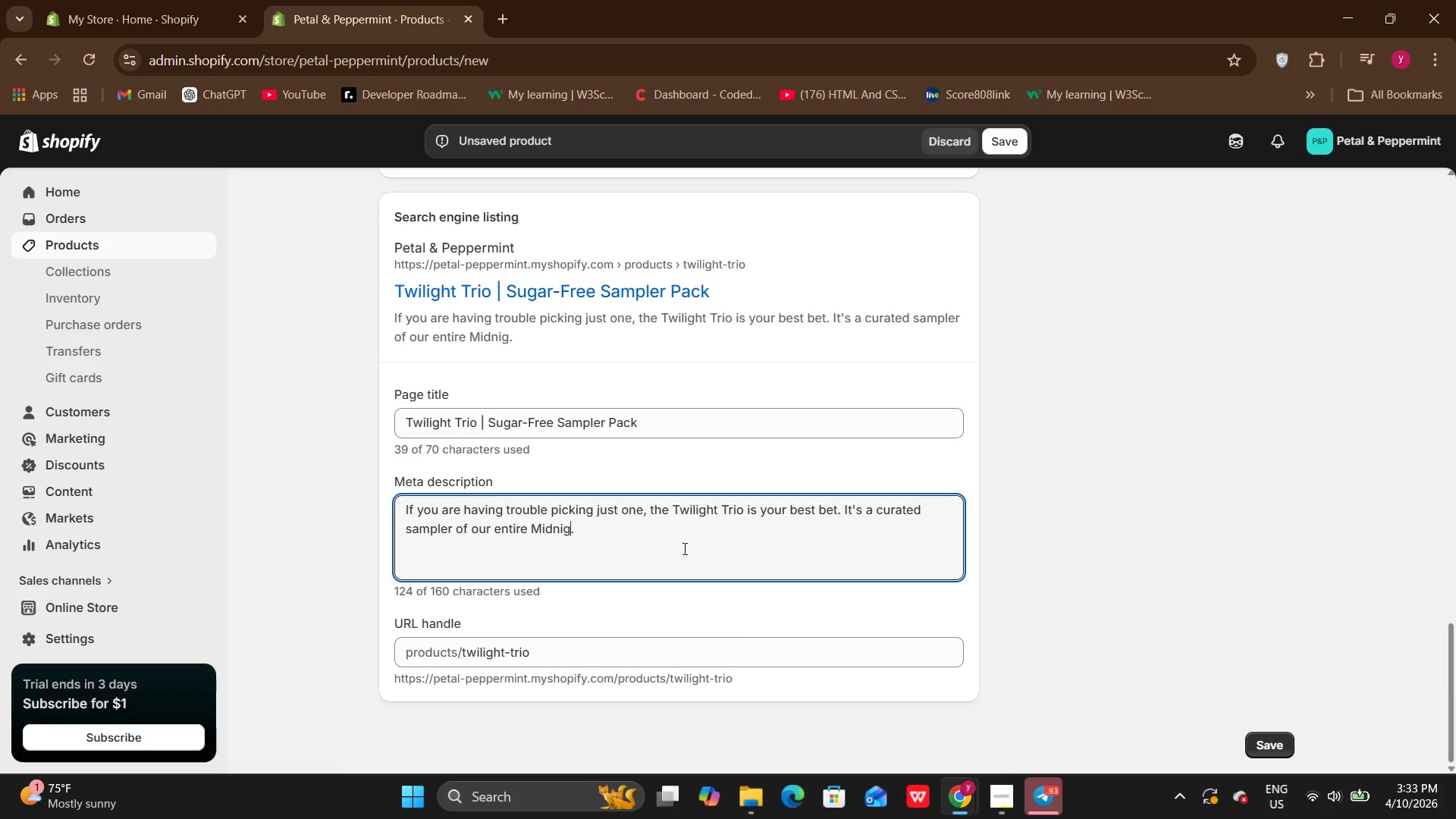 
key(Backspace)
 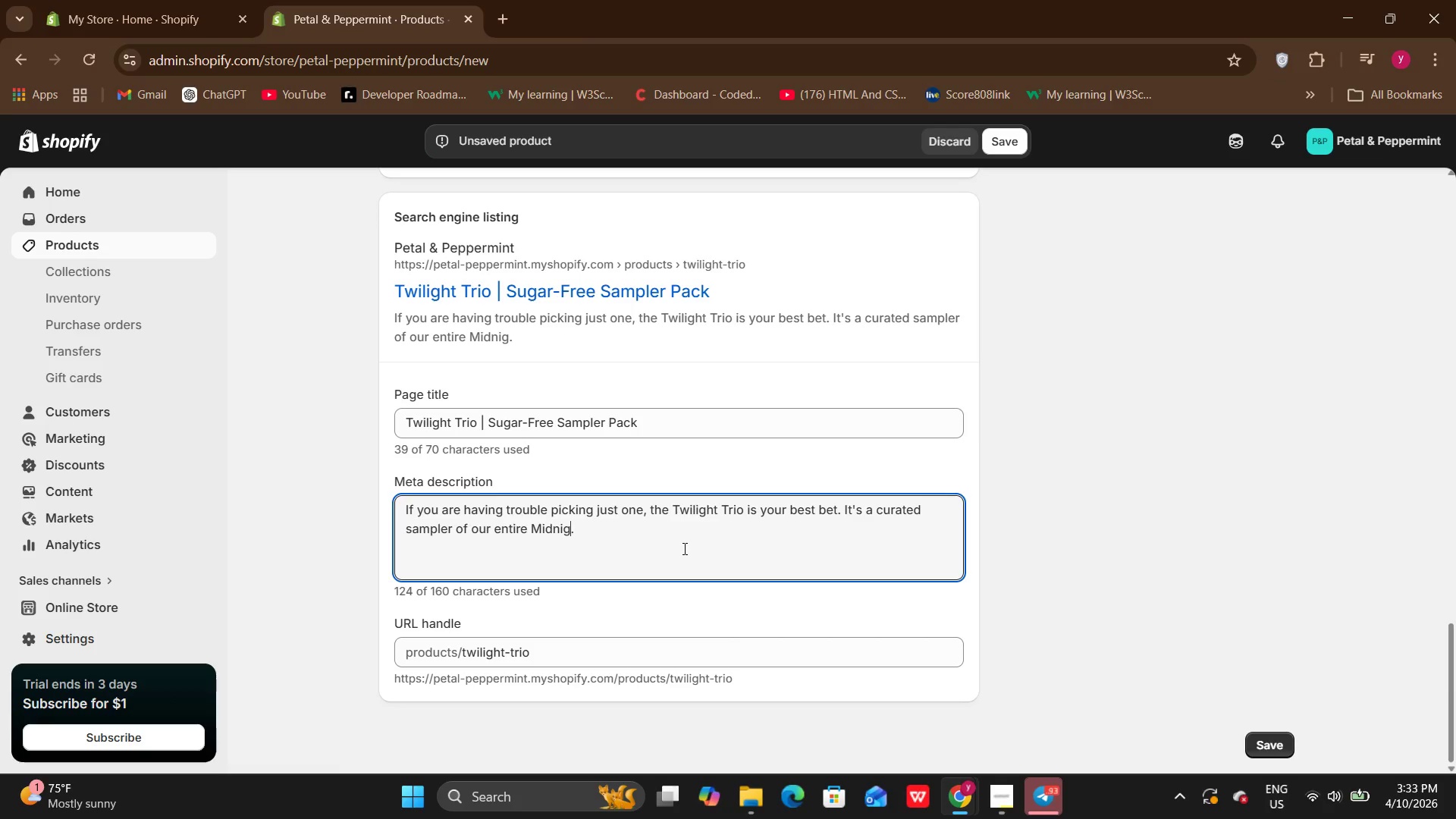 
key(Backspace)
 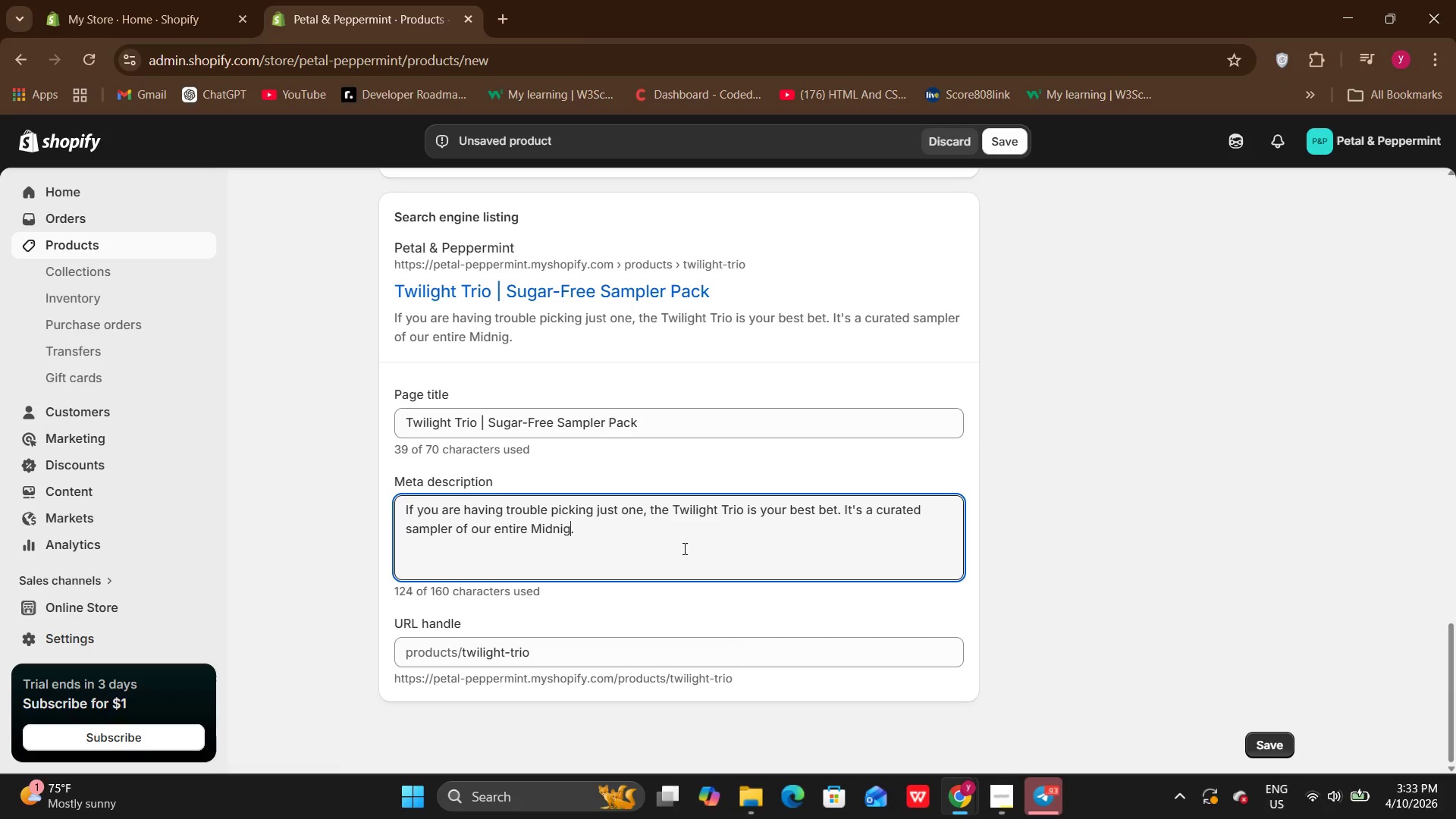 
key(Backspace)
 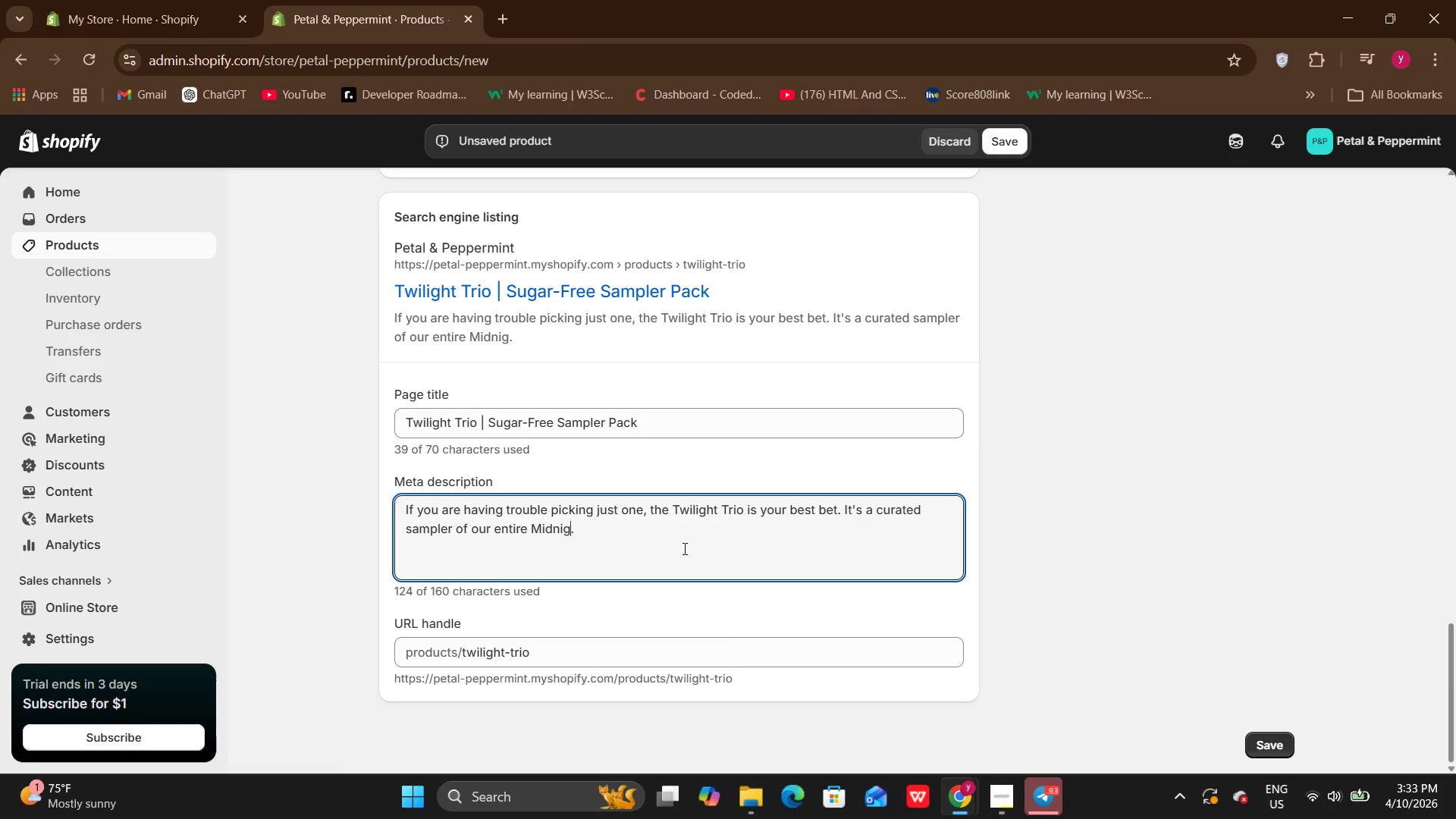 
key(Backspace)
 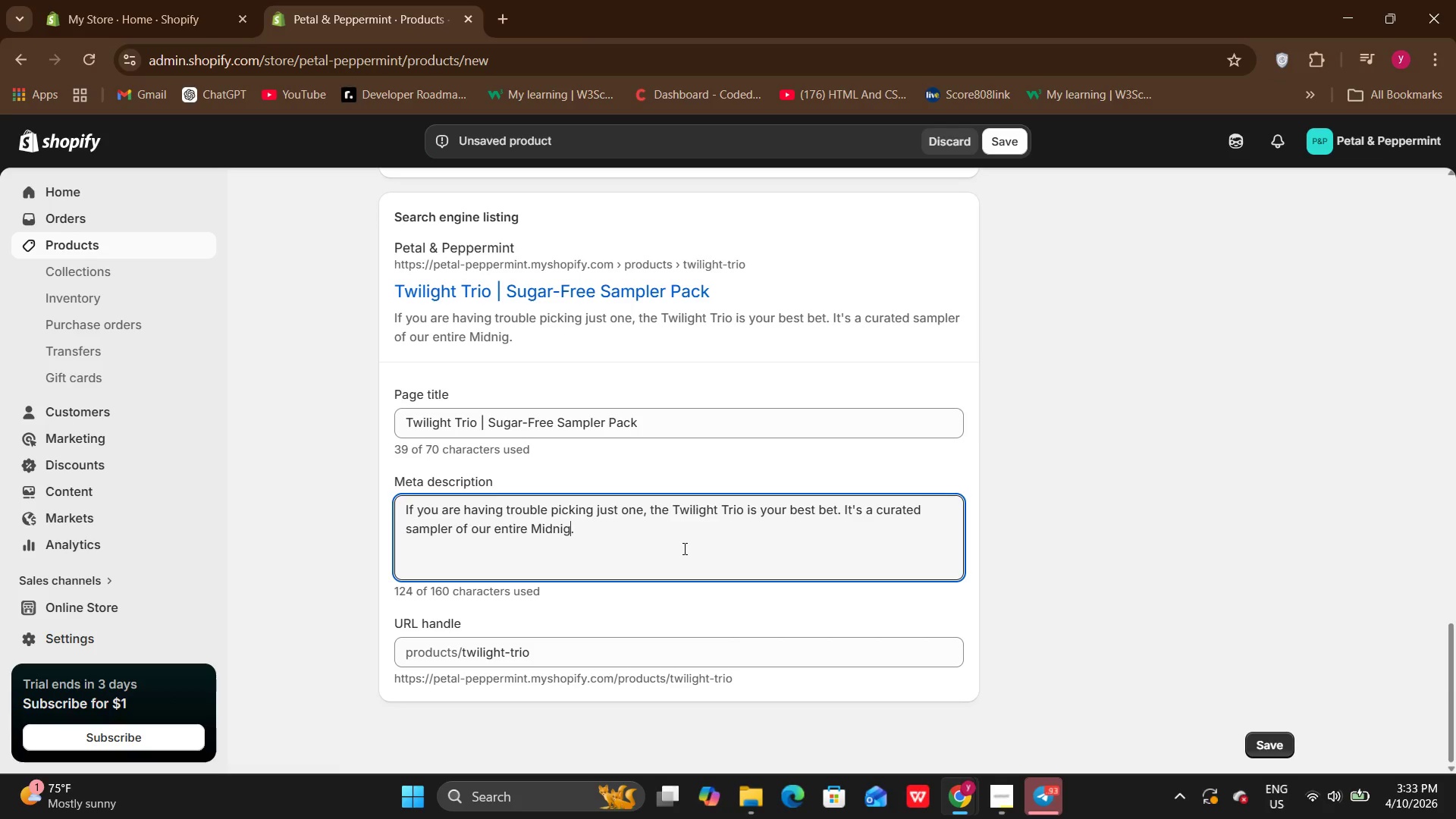 
key(Backspace)
 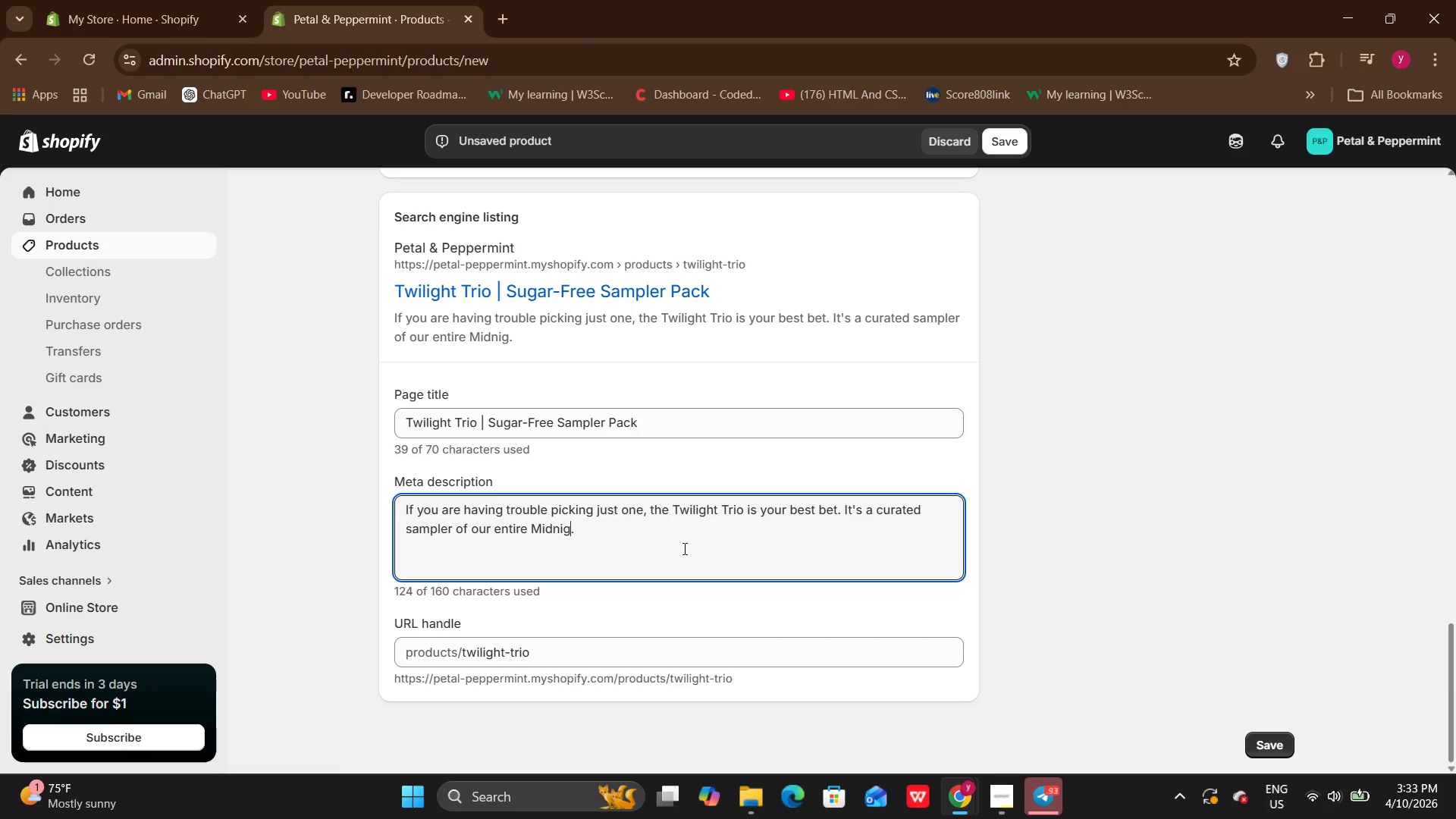 
key(Backspace)
 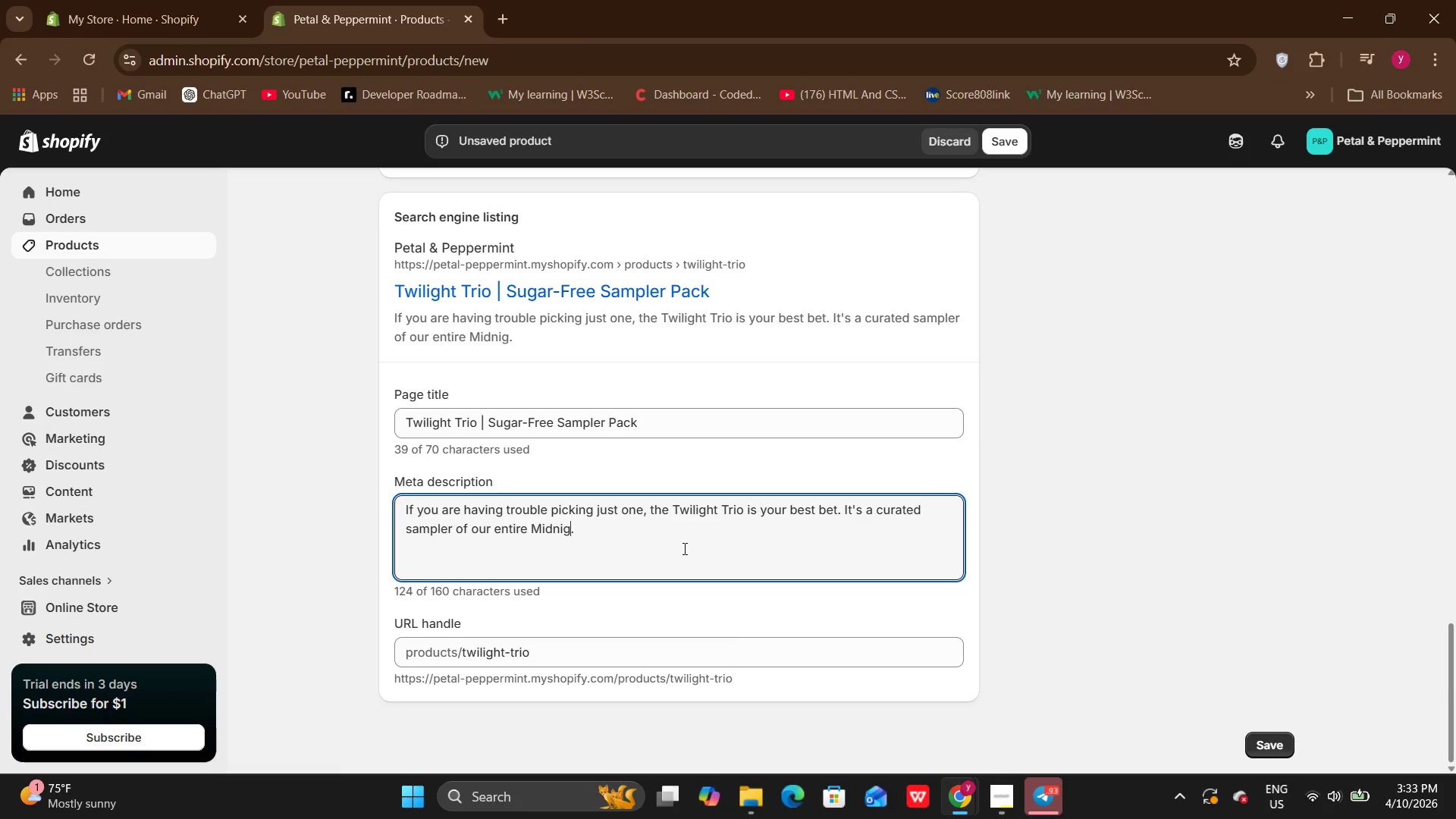 
key(Backspace)
 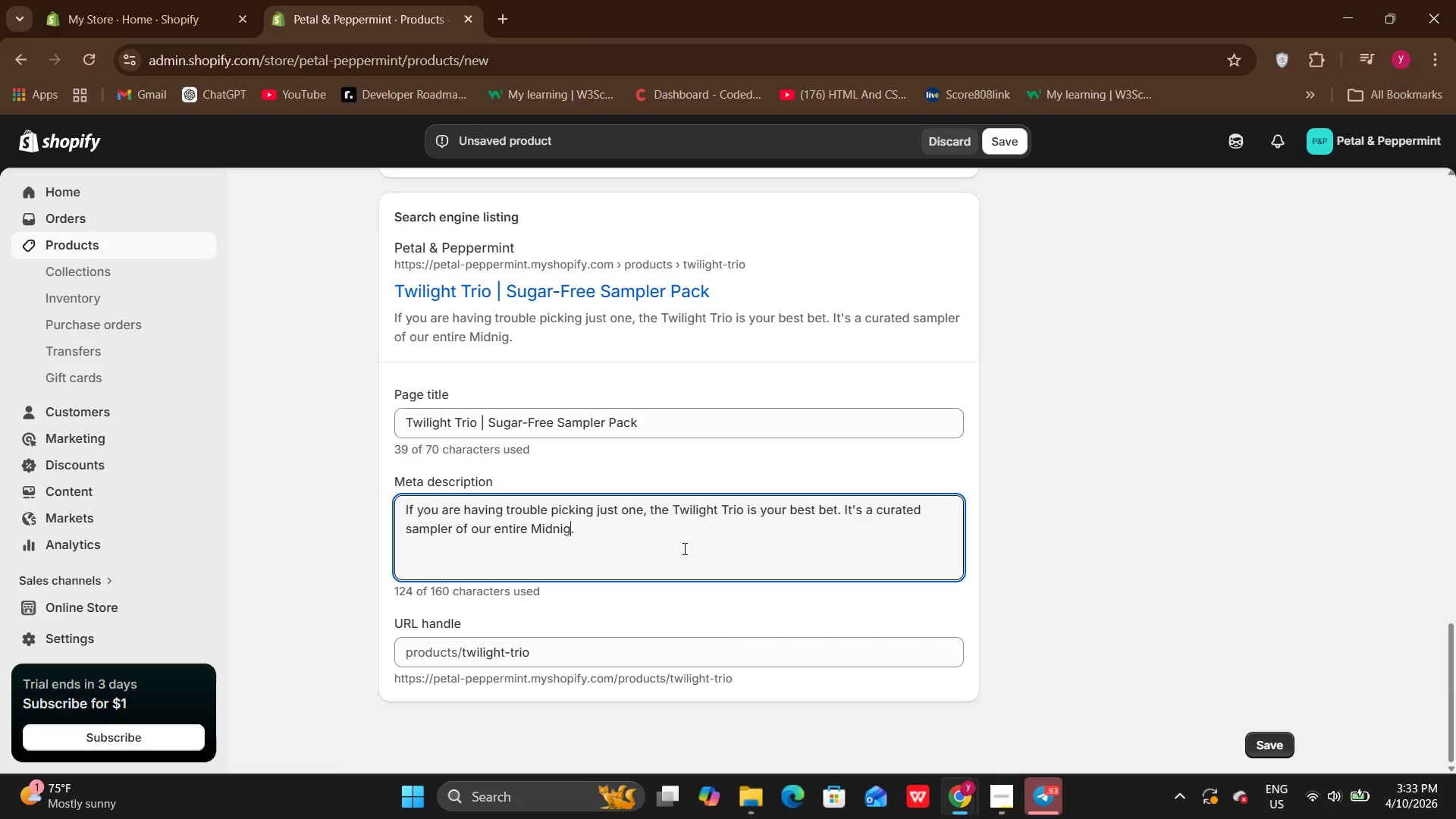 
key(Backspace)
 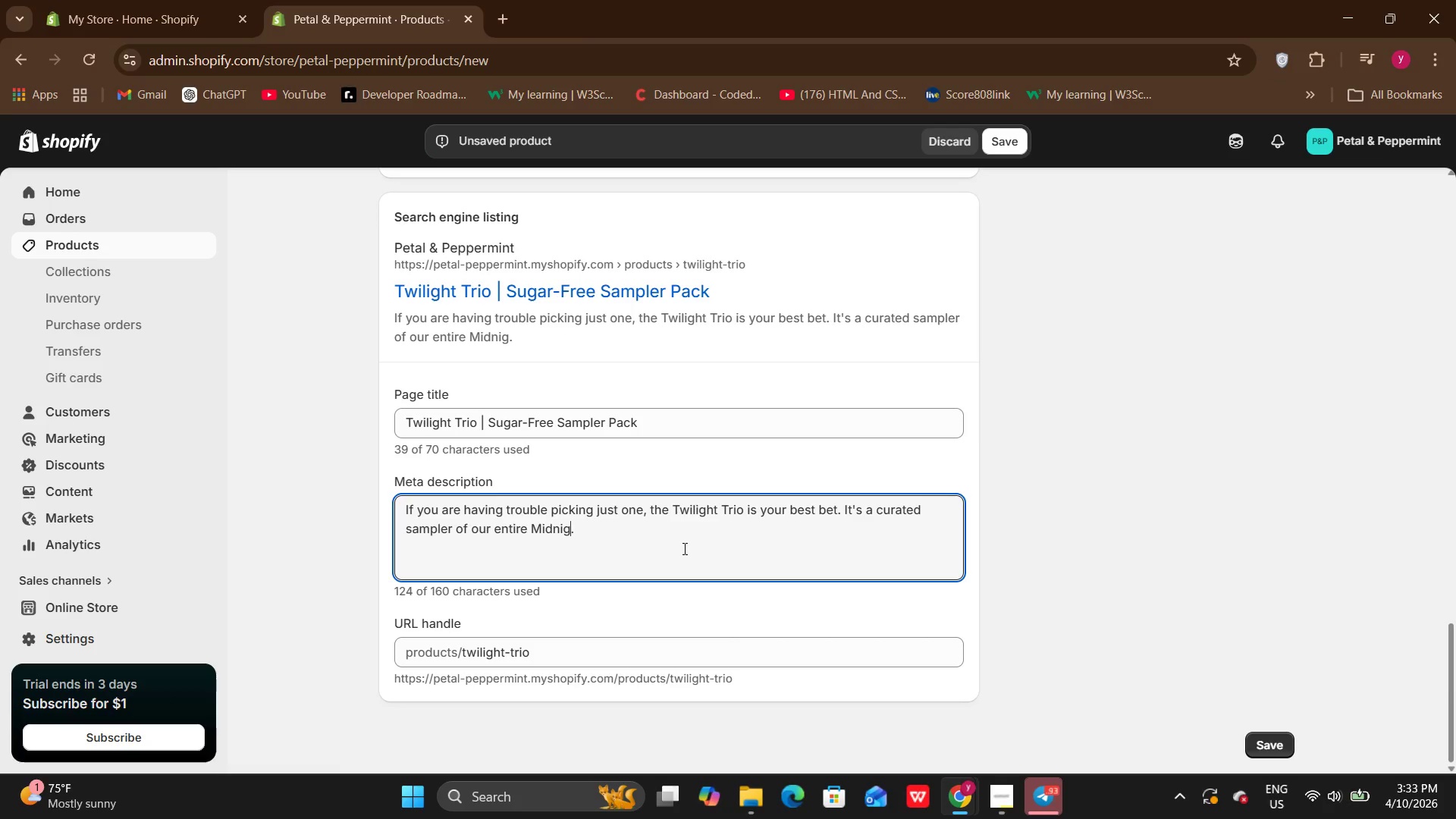 
key(Backspace)
 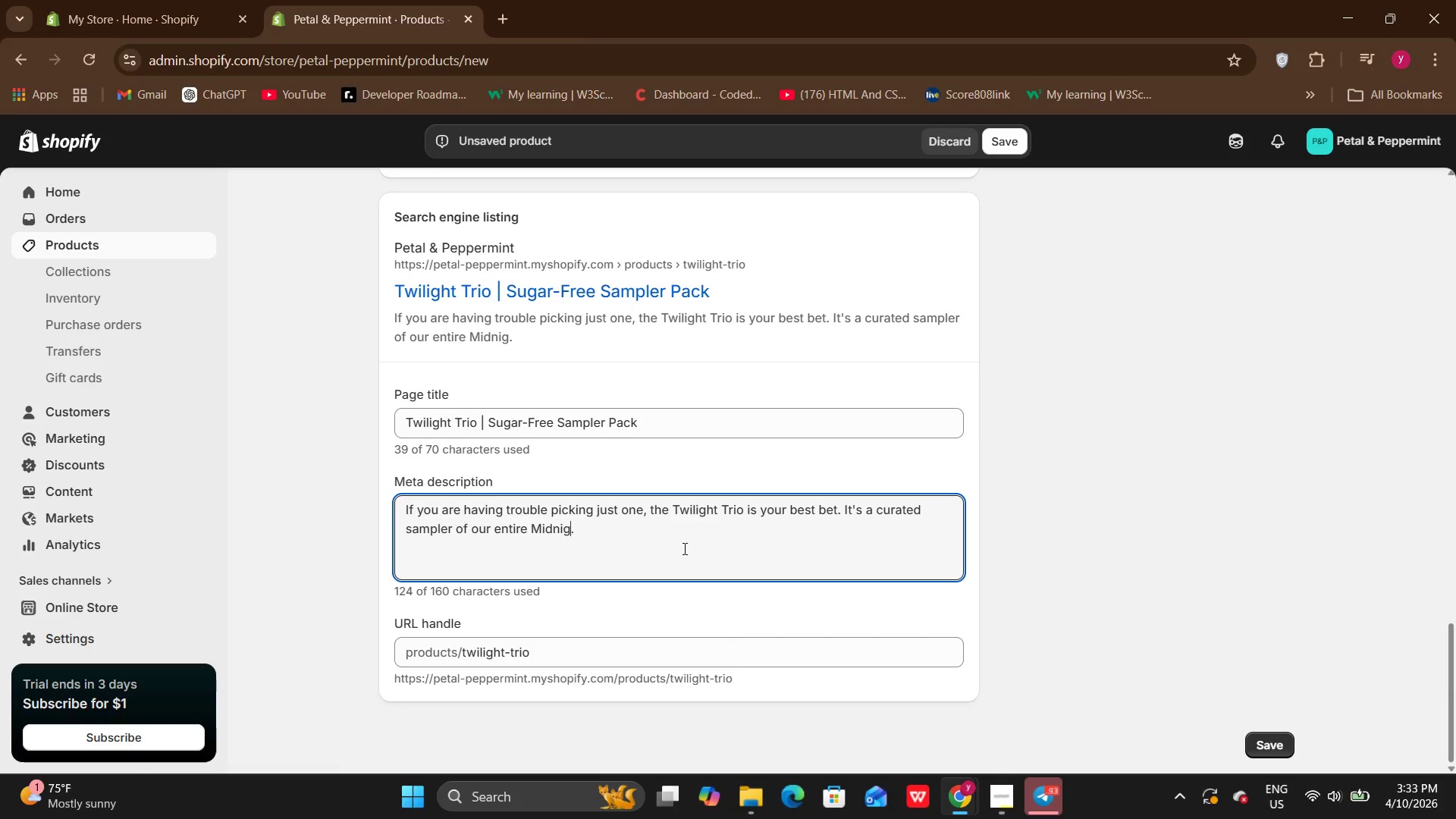 
key(Backspace)
 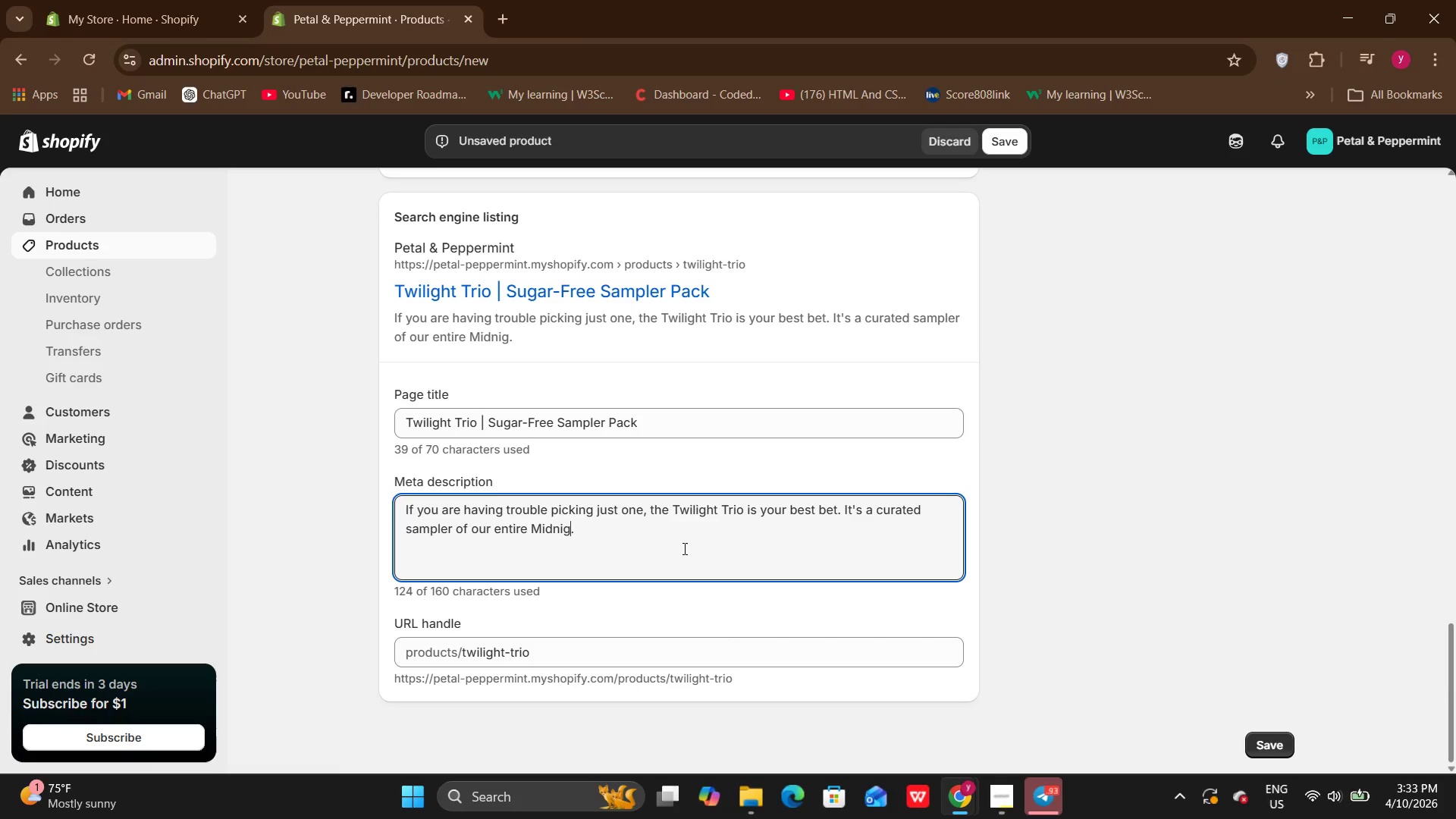 
key(Backspace)
 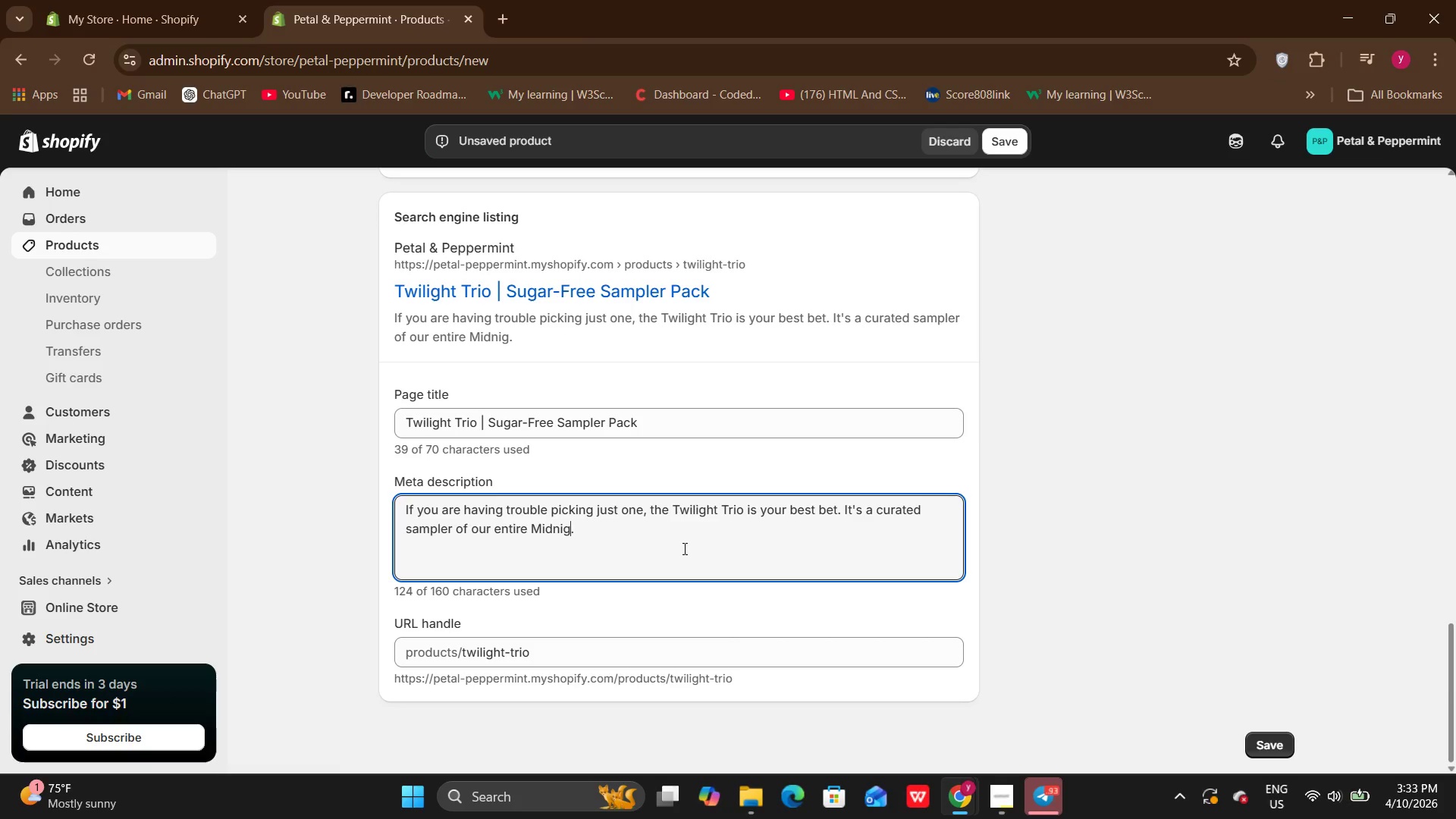 
key(Backspace)
 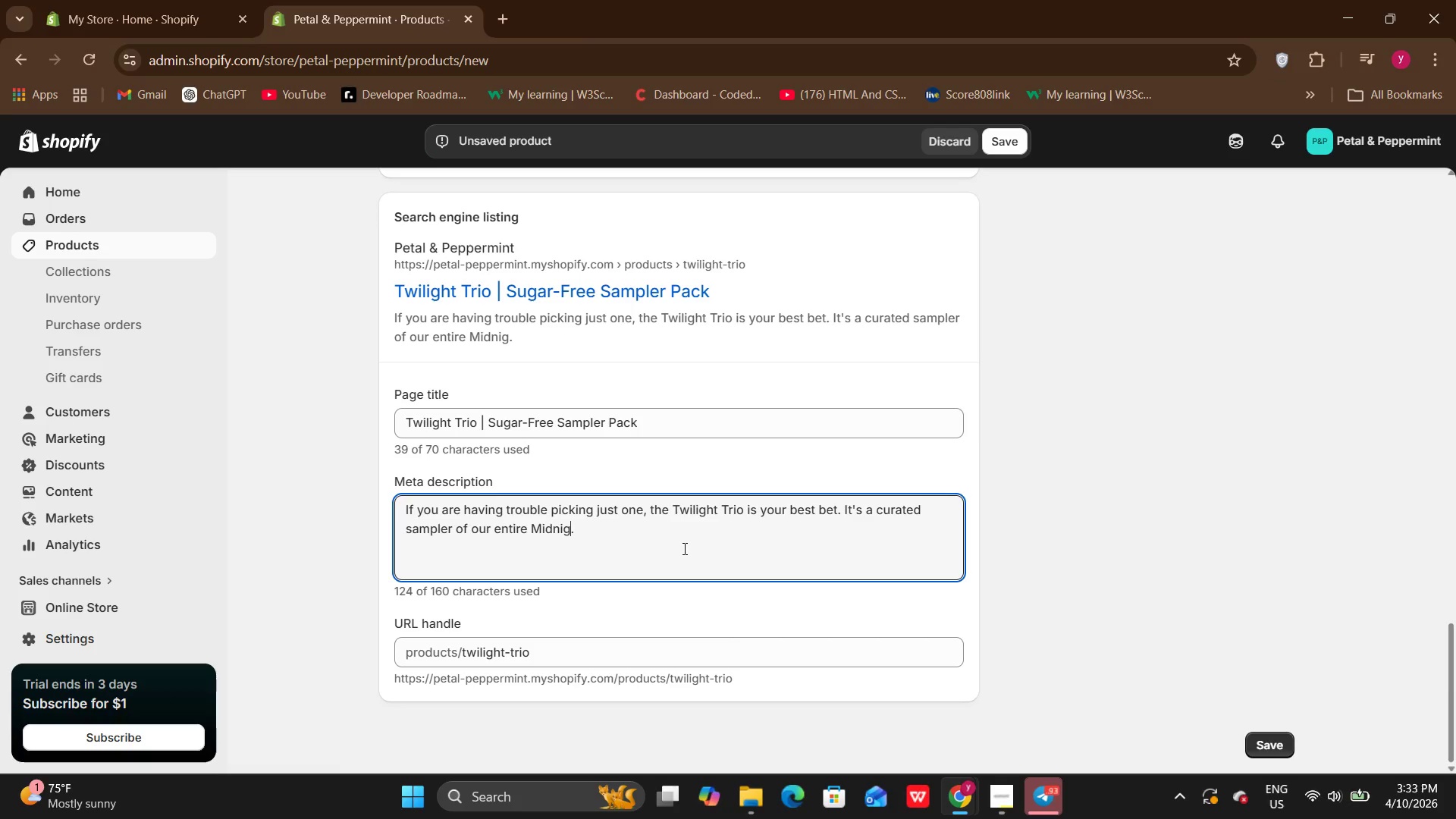 
hold_key(key=Backspace, duration=1.06)
 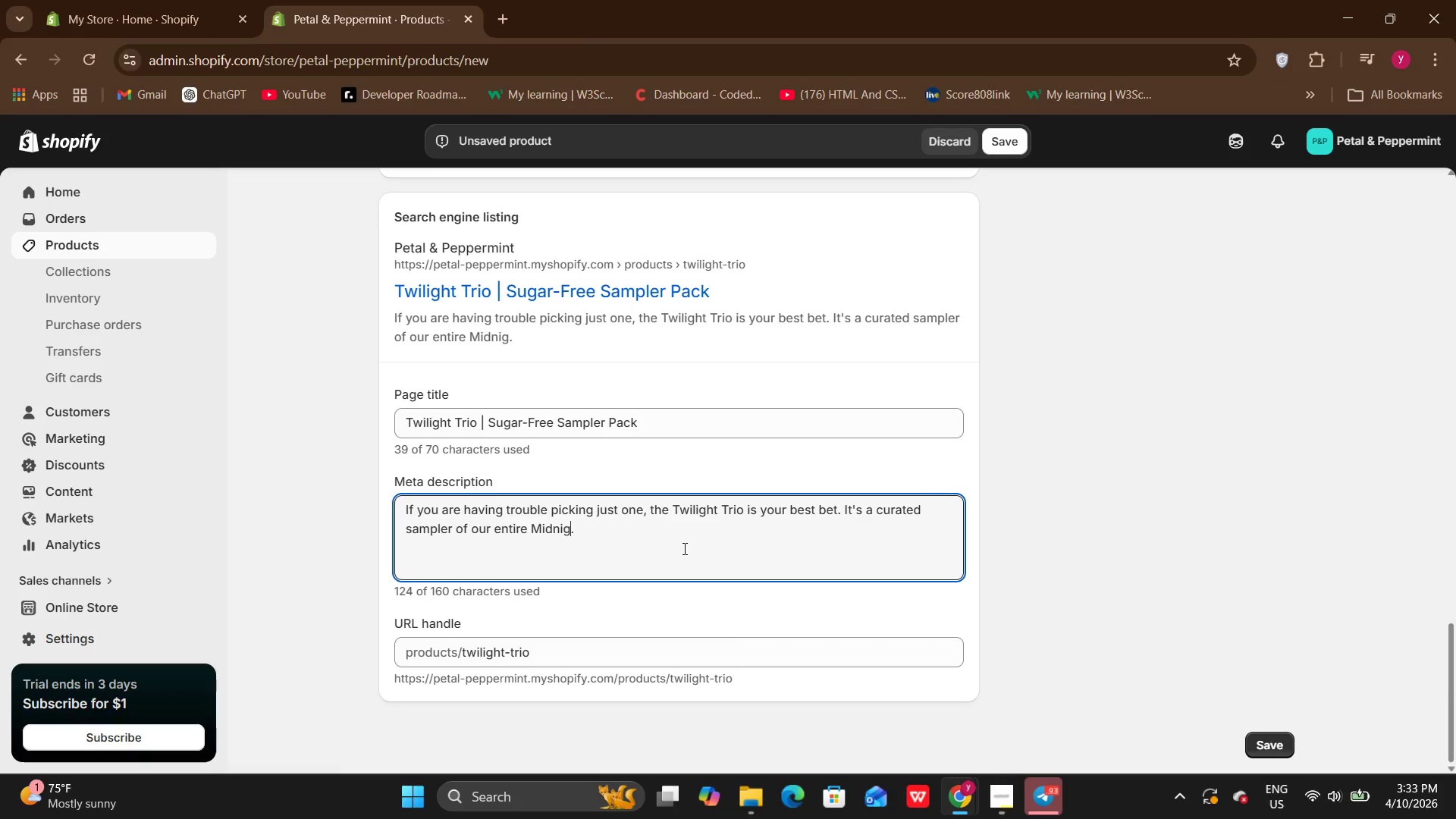 
key(Backspace)
 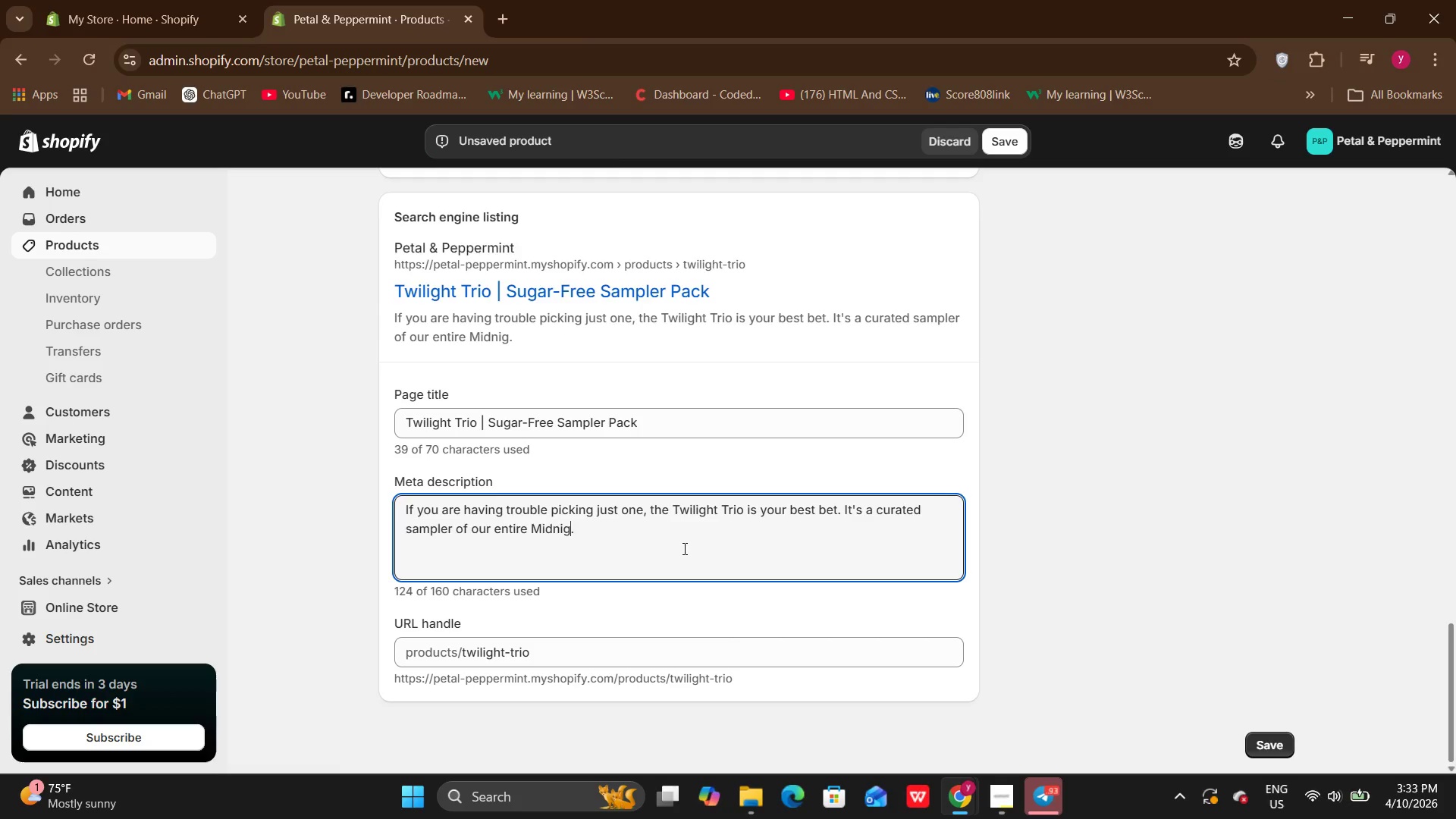 
key(Backspace)
 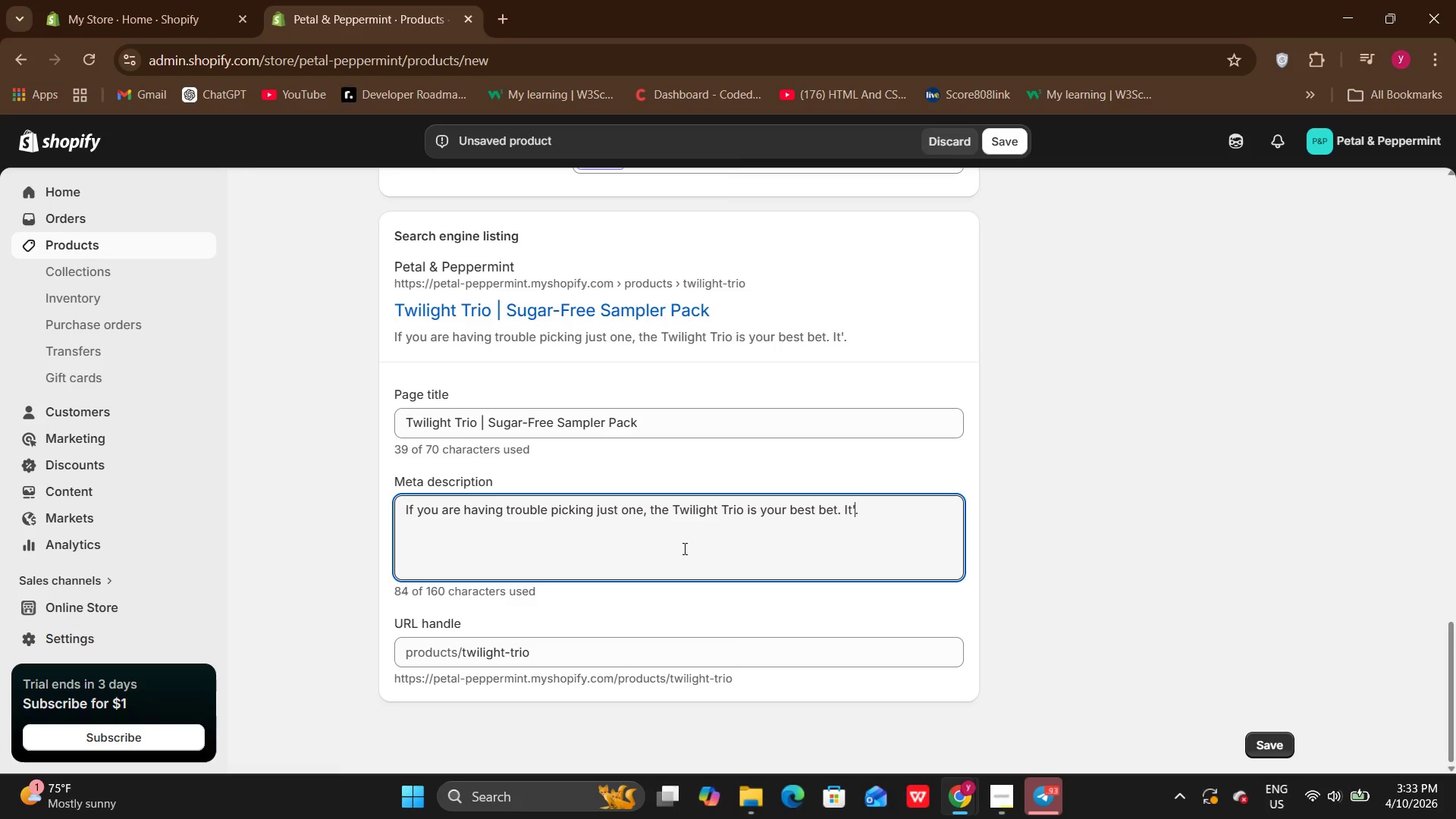 
key(Backspace)
 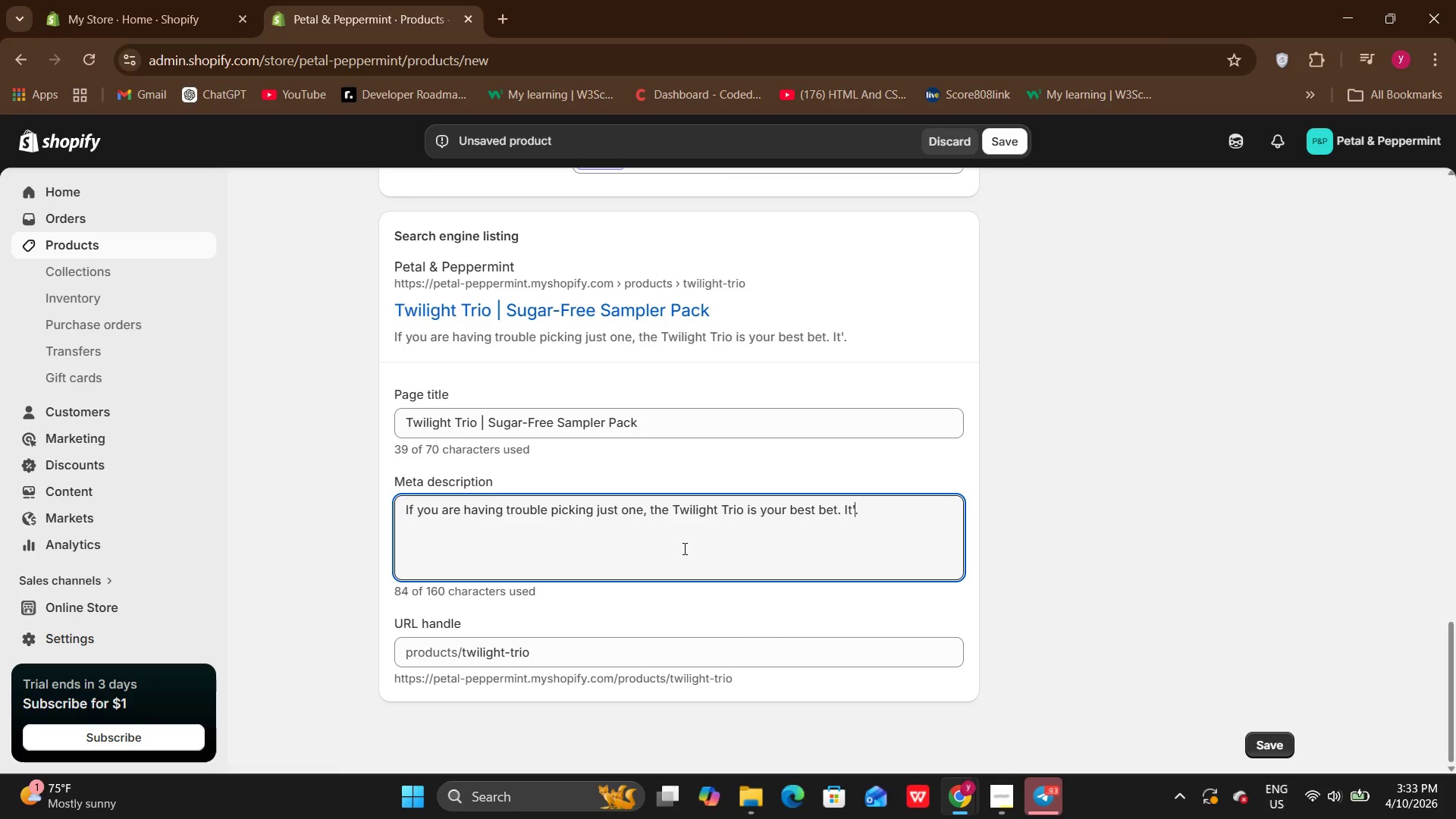 
key(Backspace)
 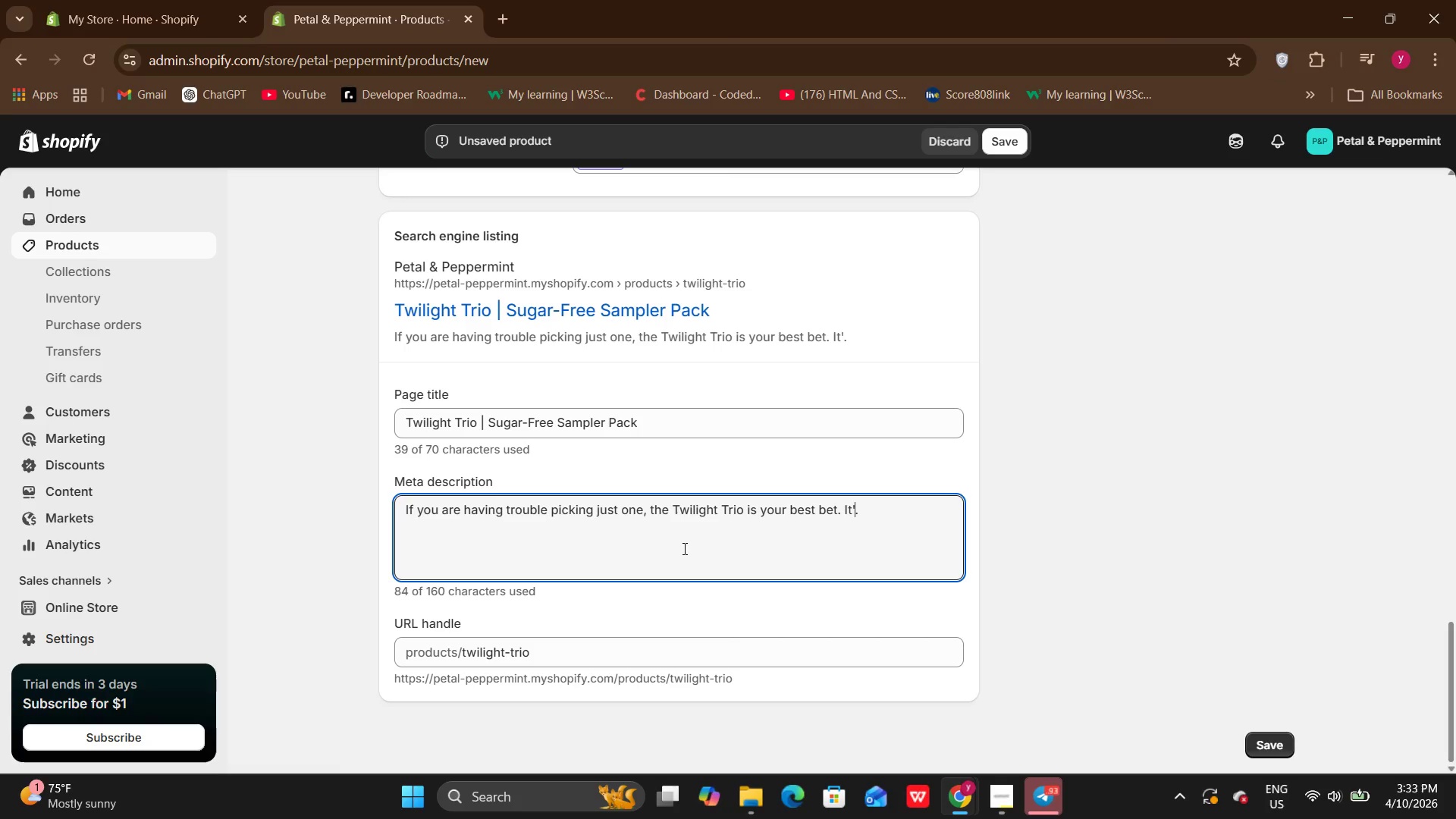 
hold_key(key=Backspace, duration=1.02)
 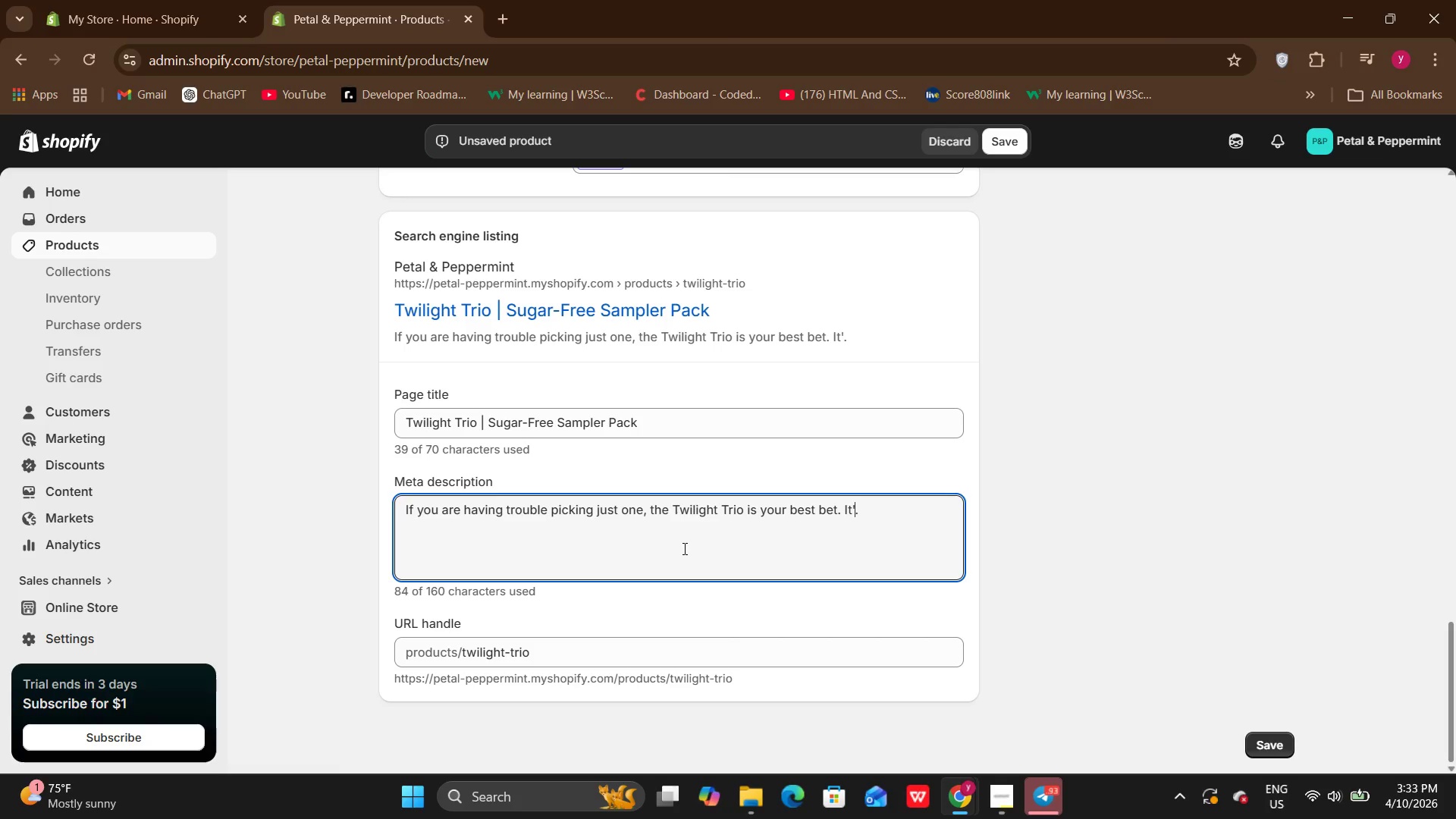 
key(Backspace)
 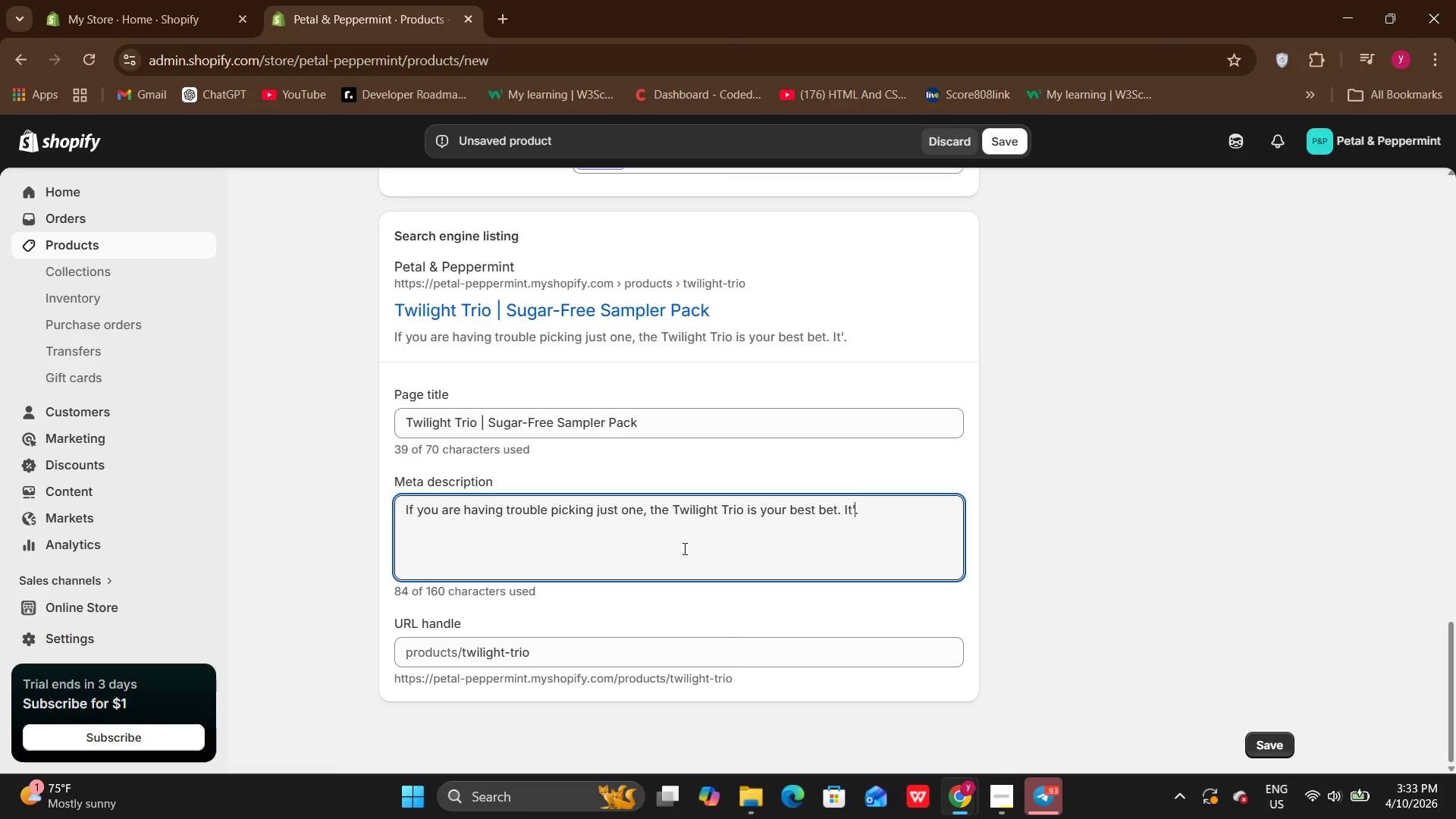 
key(Backspace)
 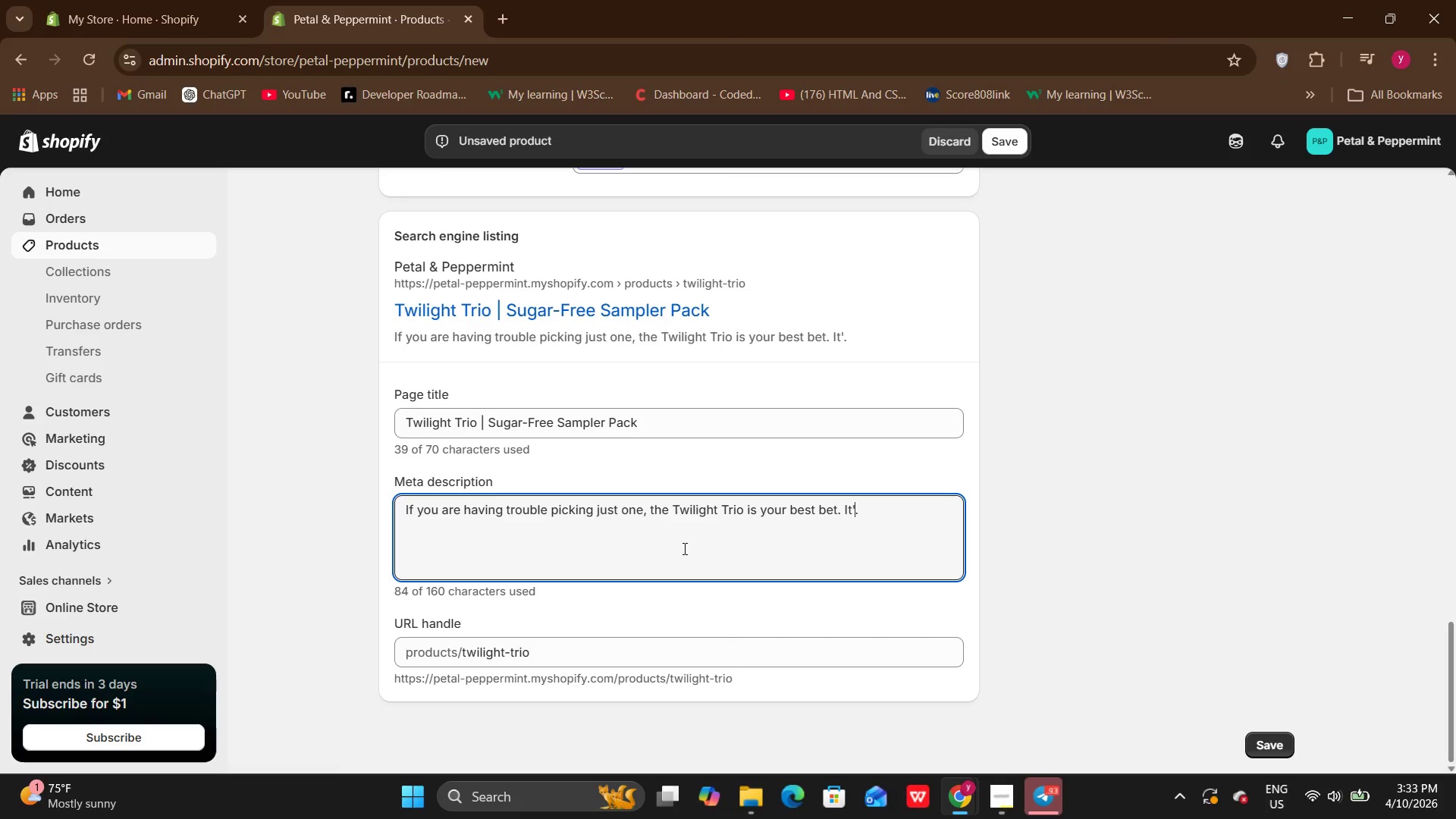 
key(Backspace)
 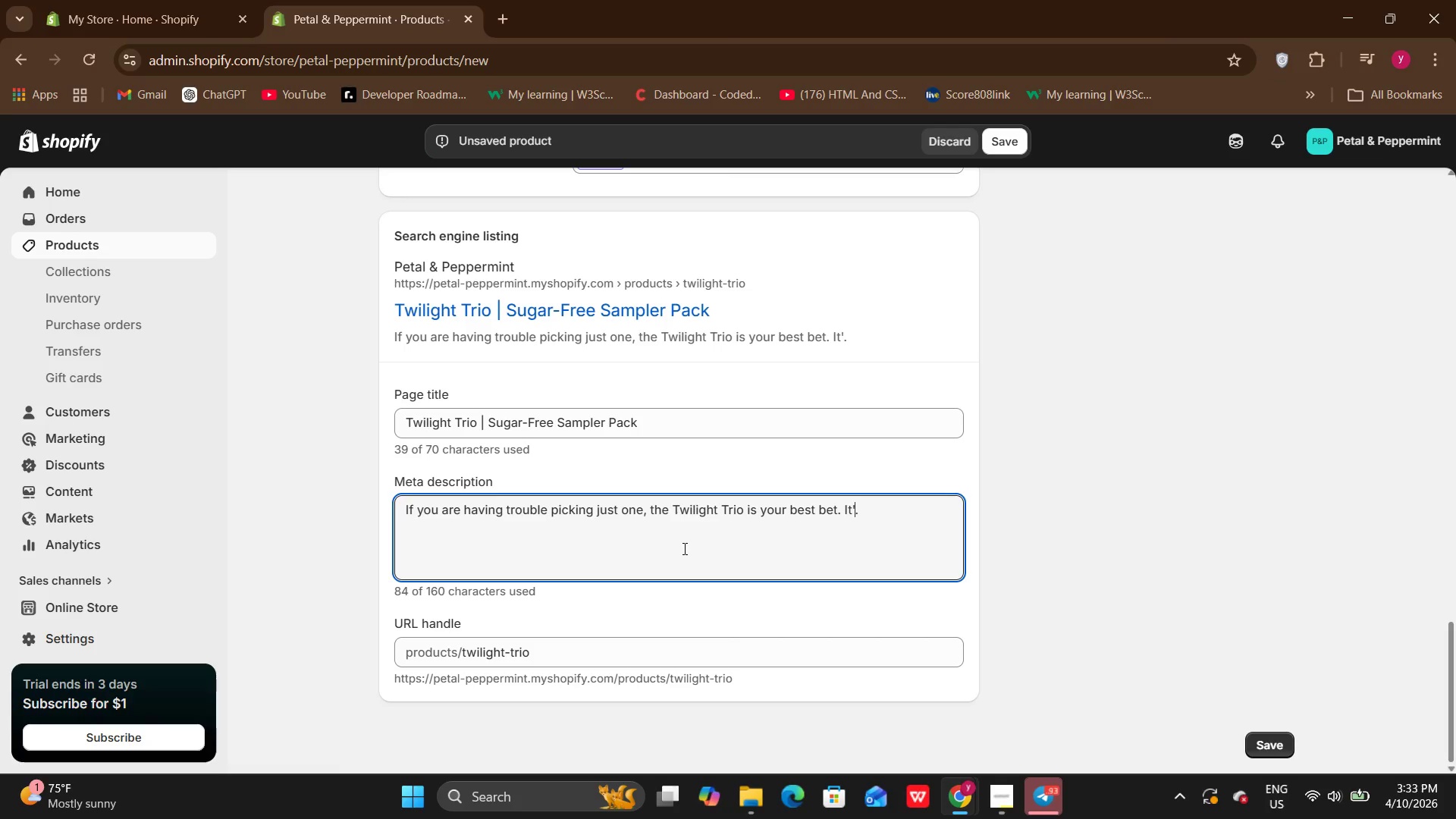 
key(Backspace)
 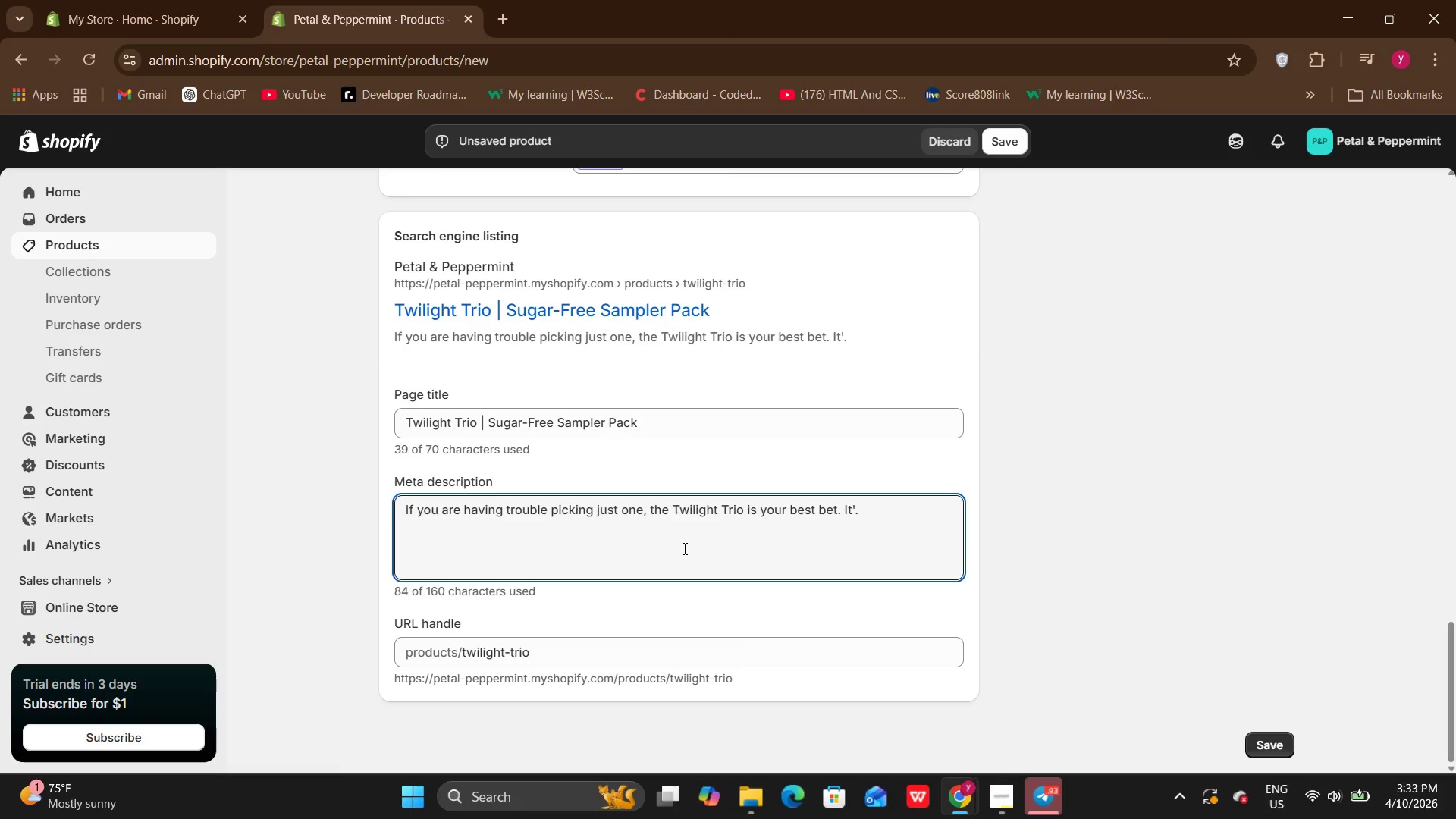 
key(Backspace)
 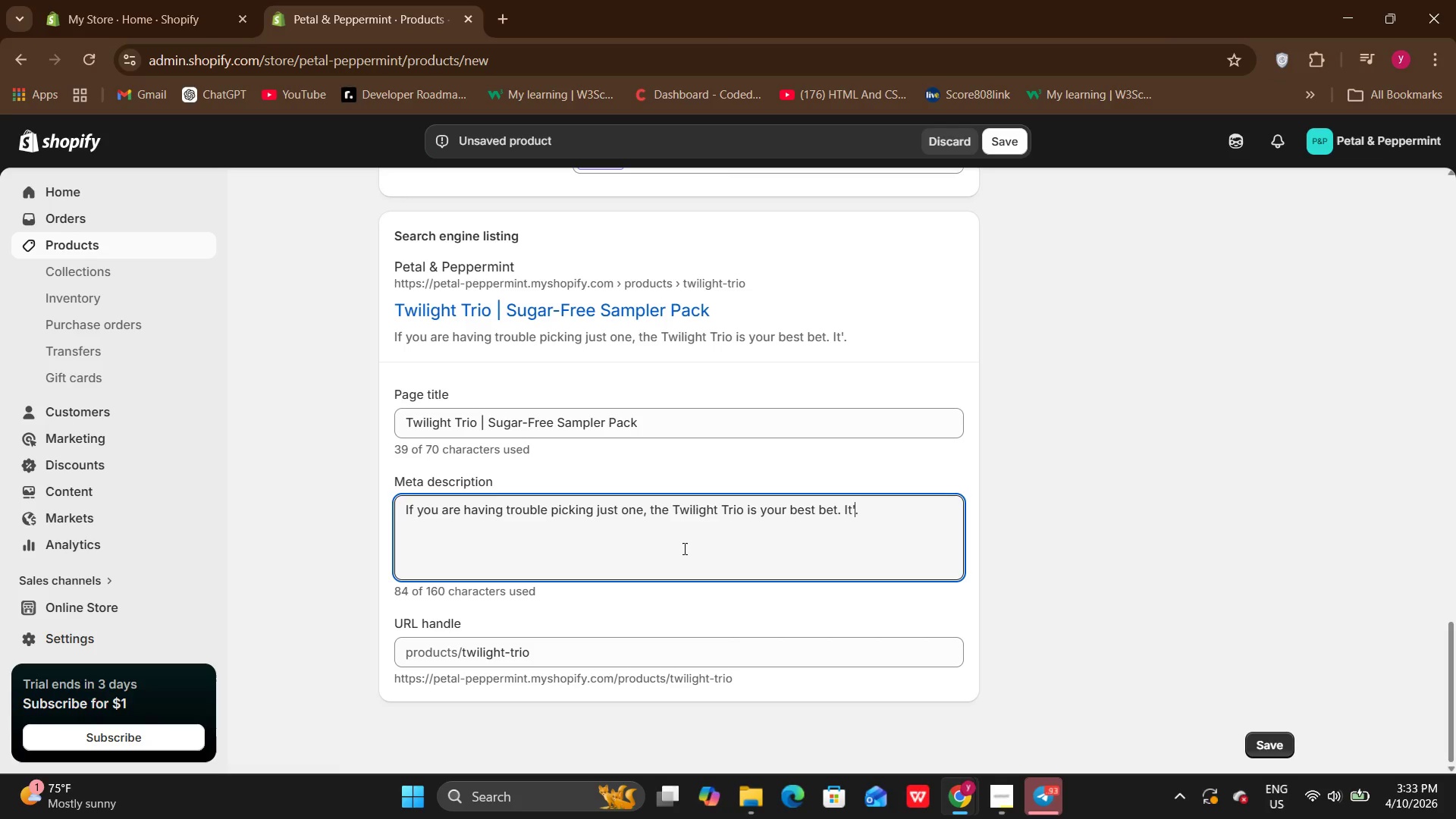 
key(Backspace)
 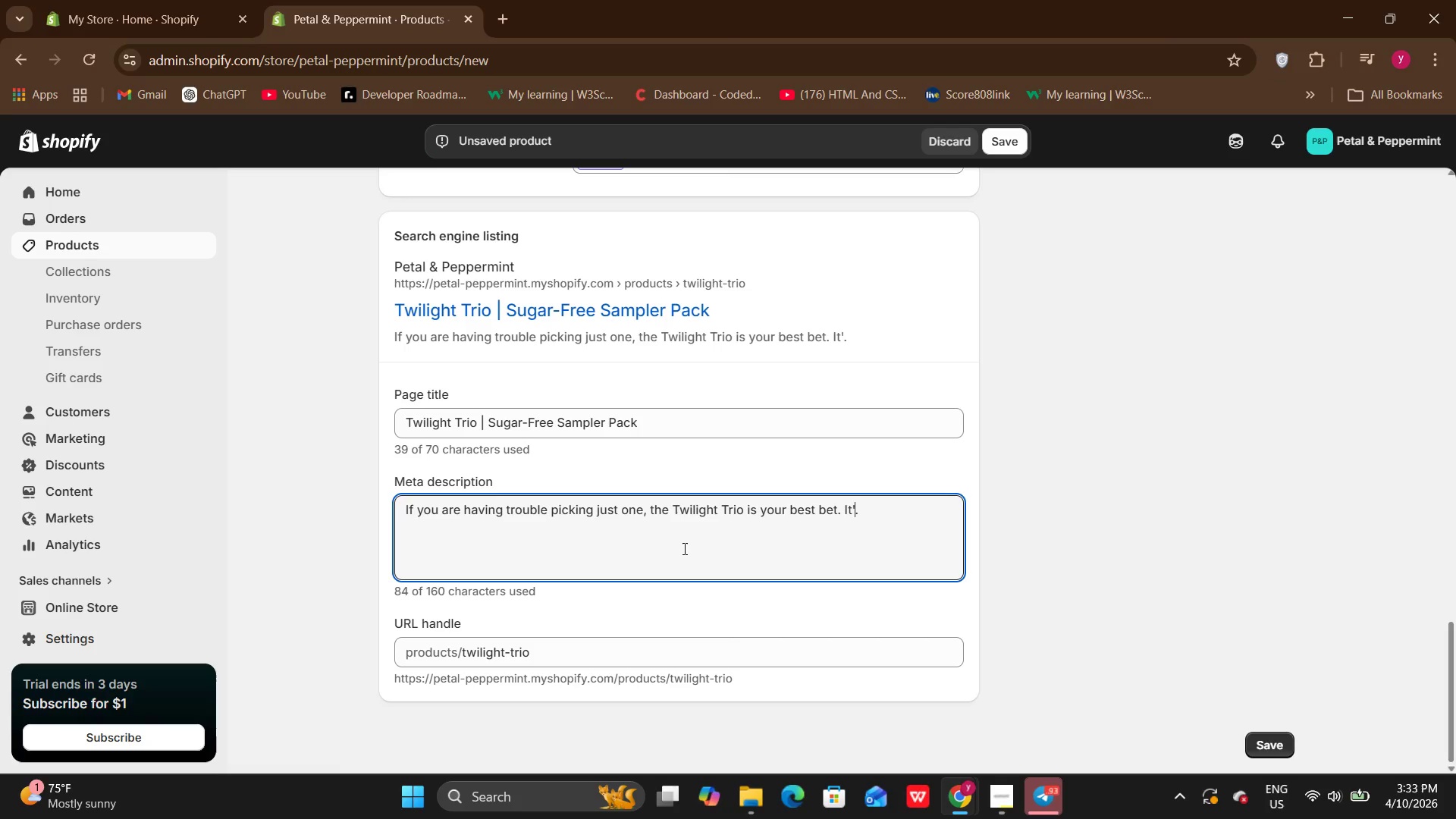 
key(Backspace)
 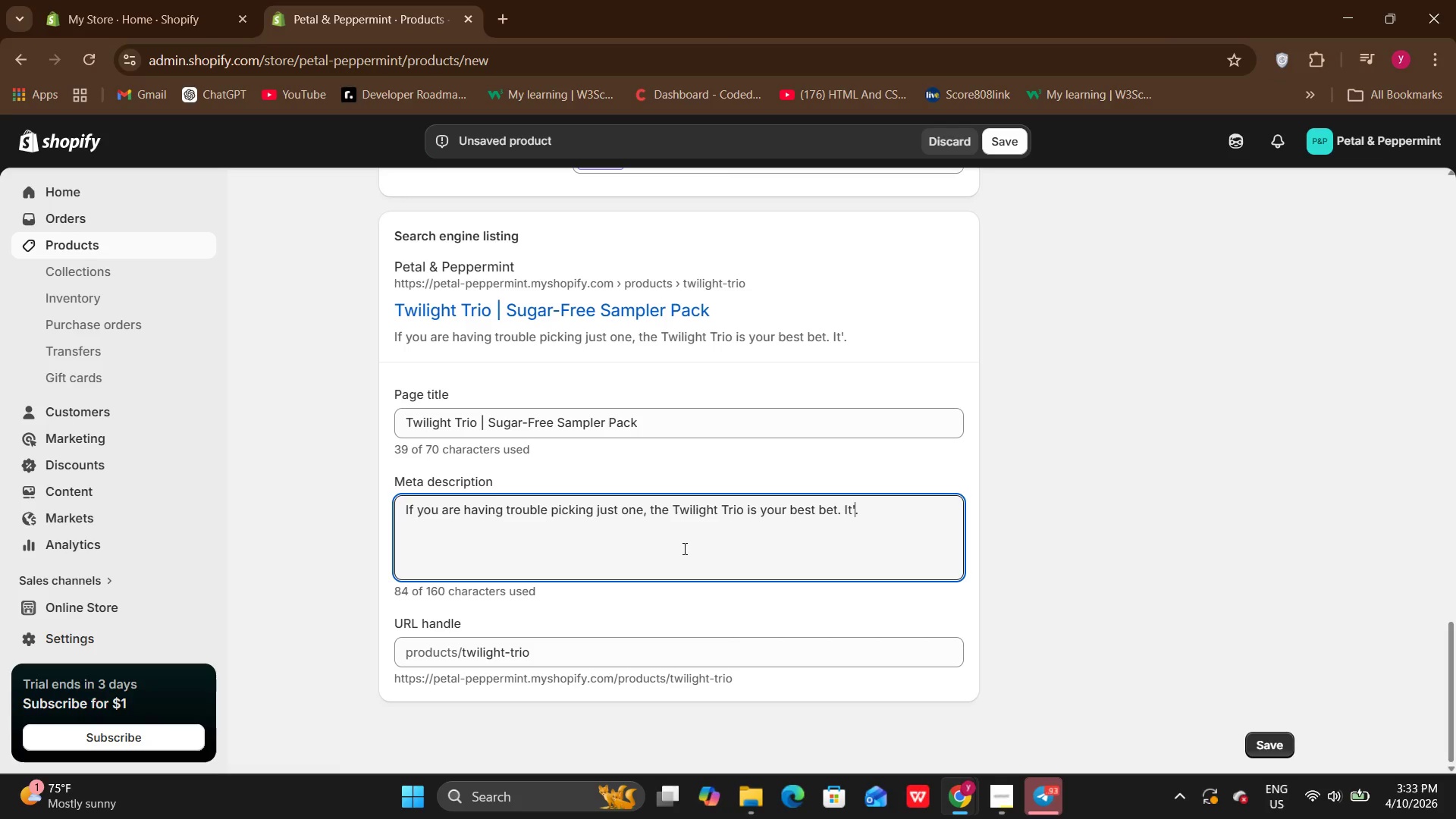 
hold_key(key=Backspace, duration=0.77)
 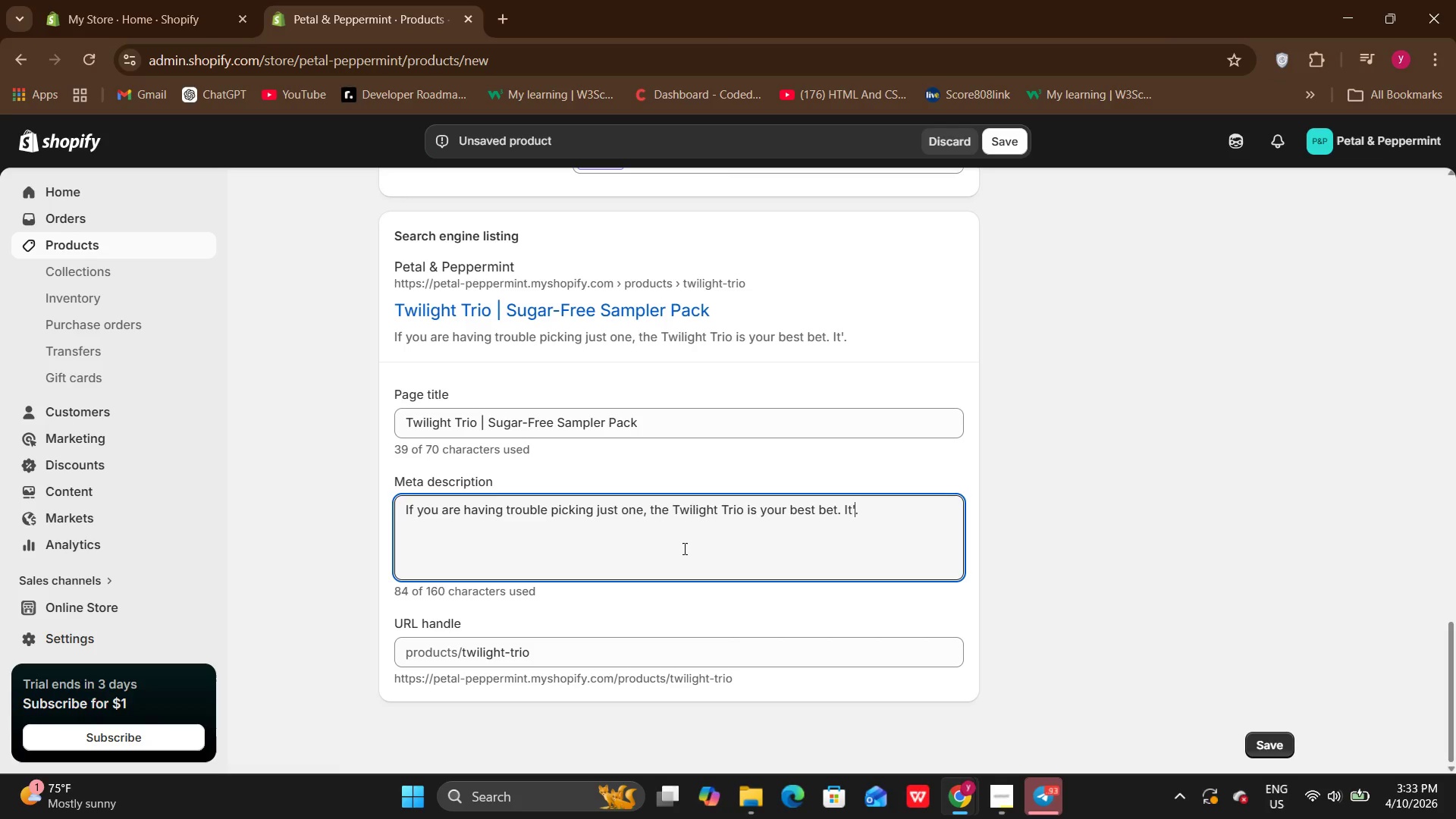 
key(Backspace)
 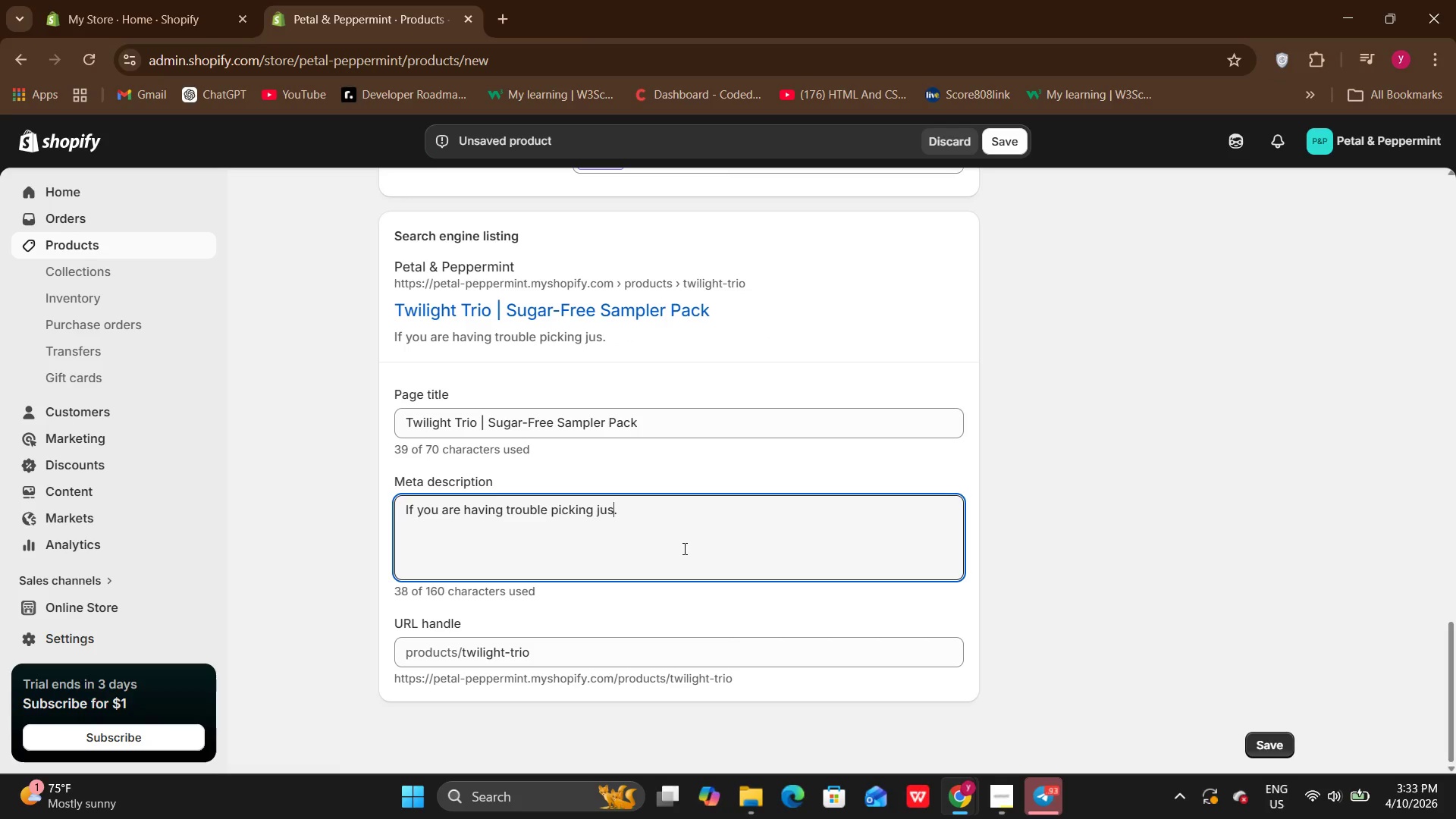 
key(Backspace)
 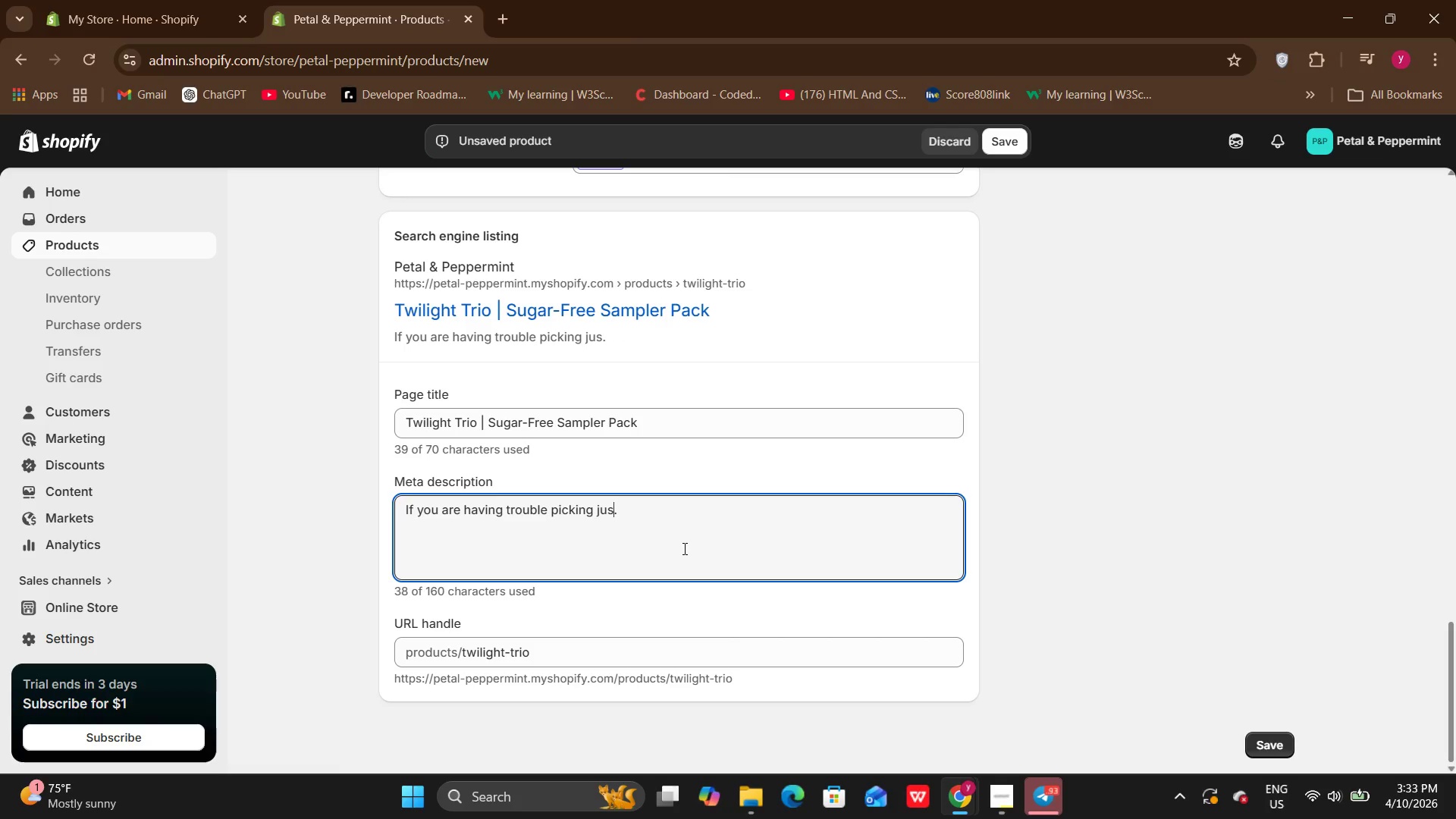 
key(Backspace)
 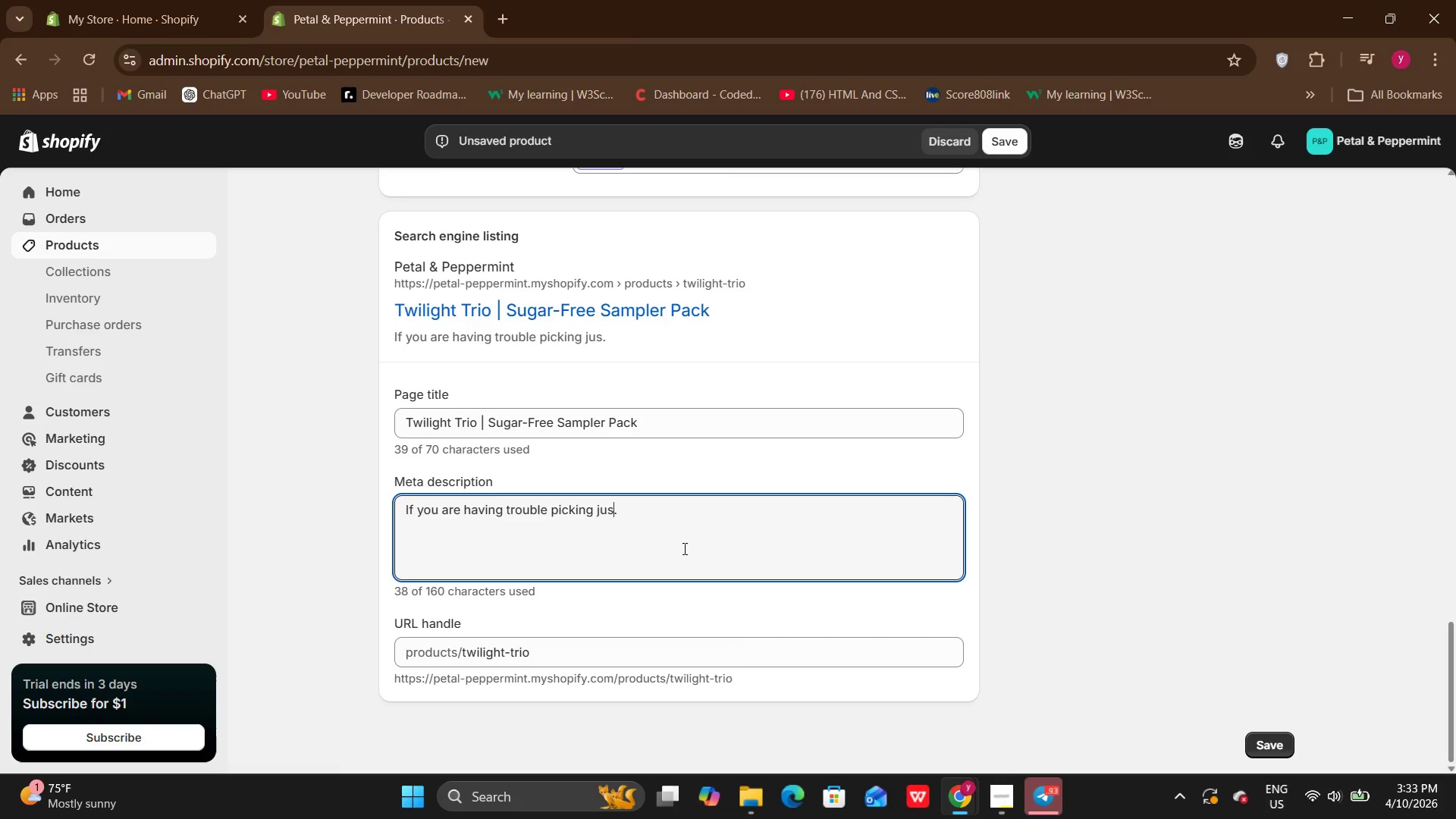 
key(Backspace)
 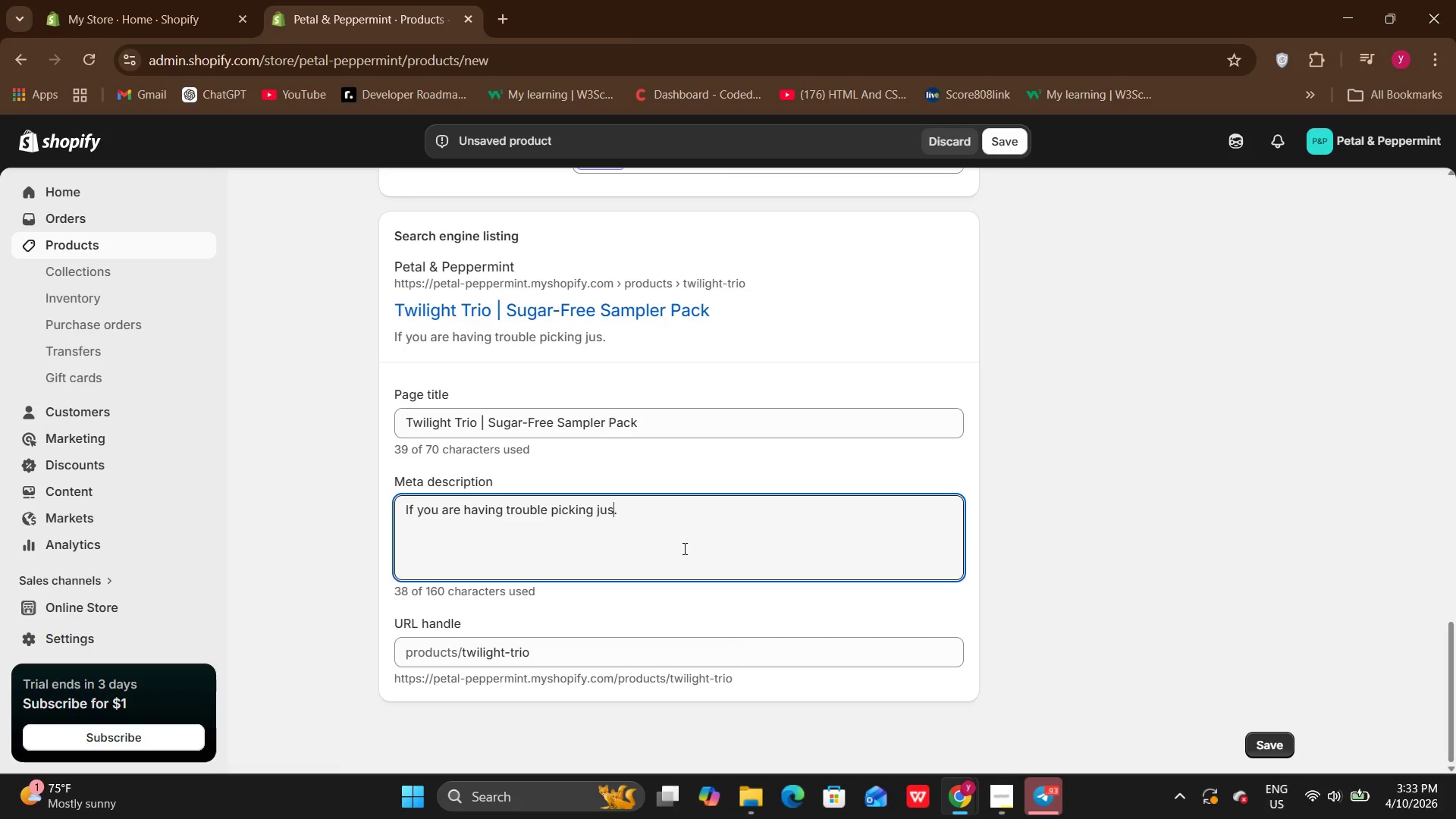 
key(Backspace)
 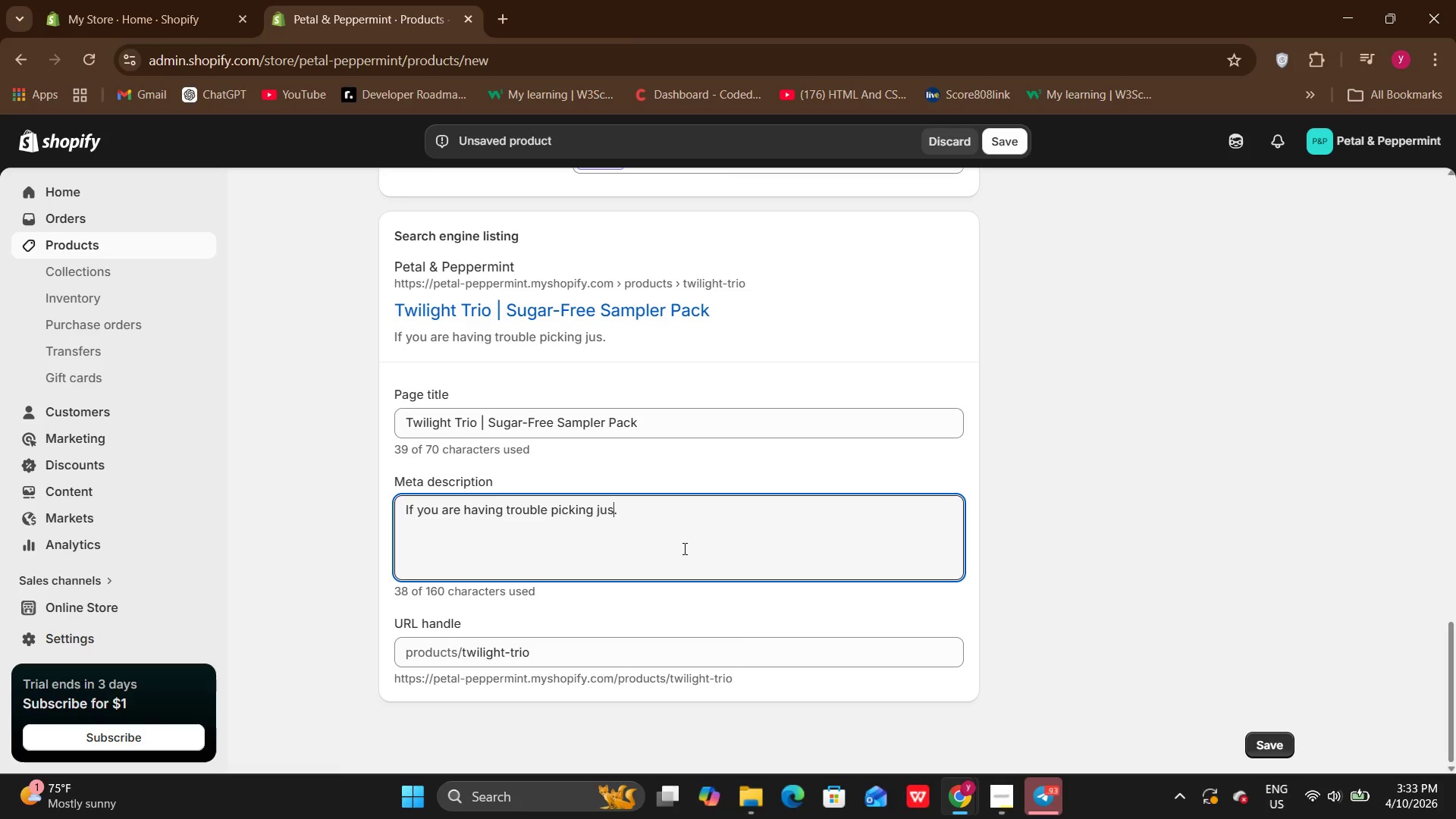 
key(Backspace)
 